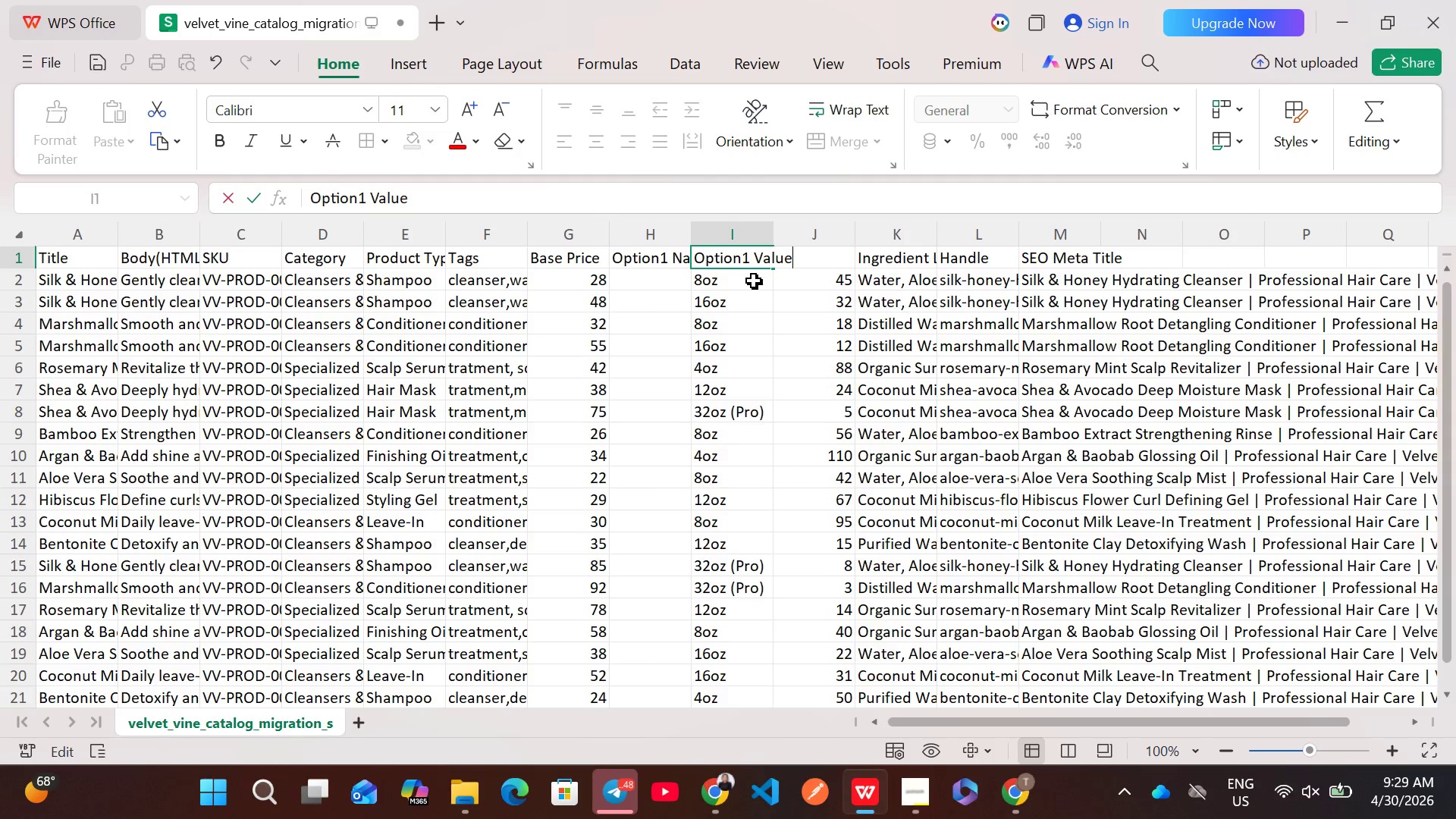 
left_click([754, 281])
 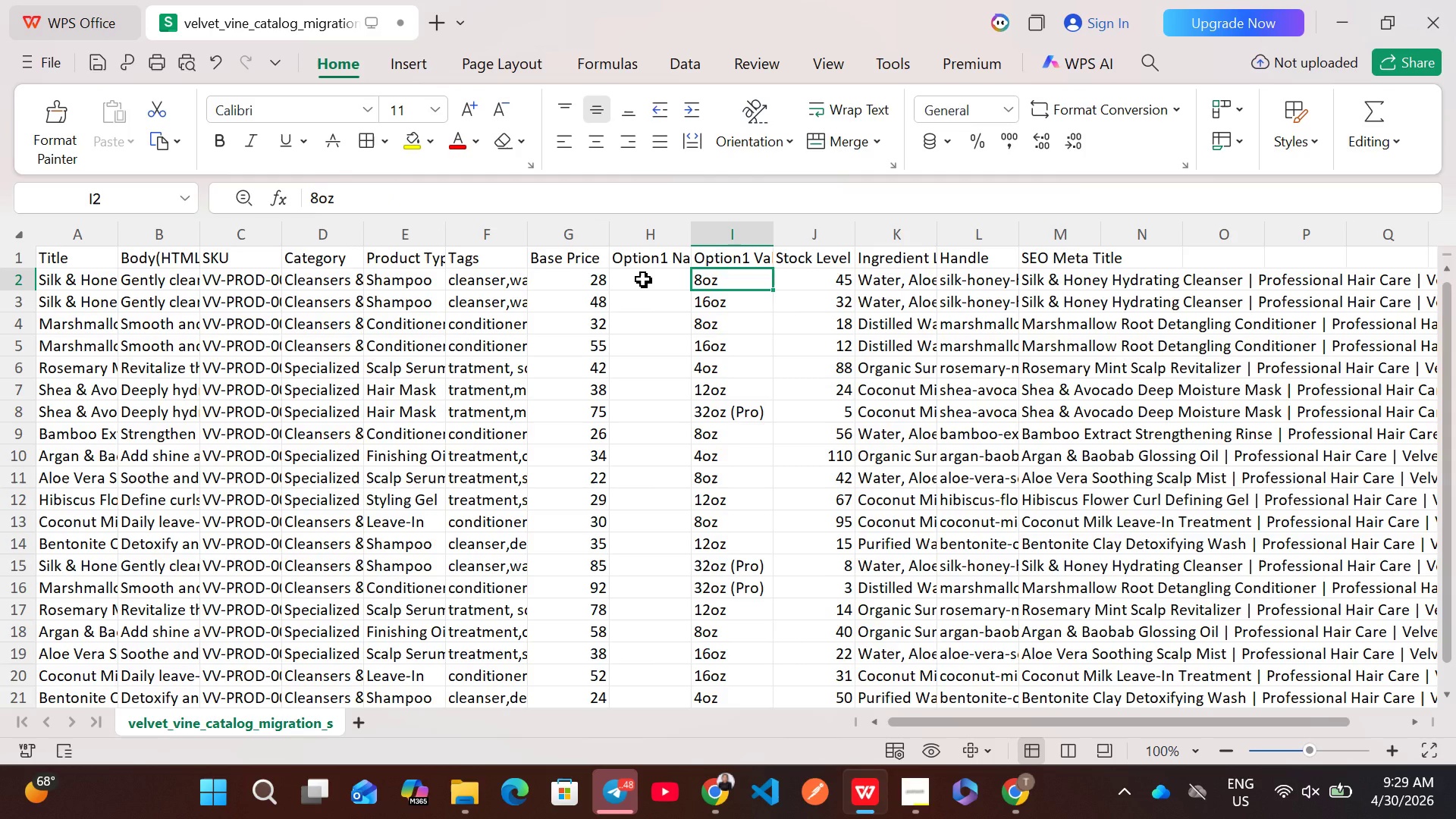 
left_click([643, 279])
 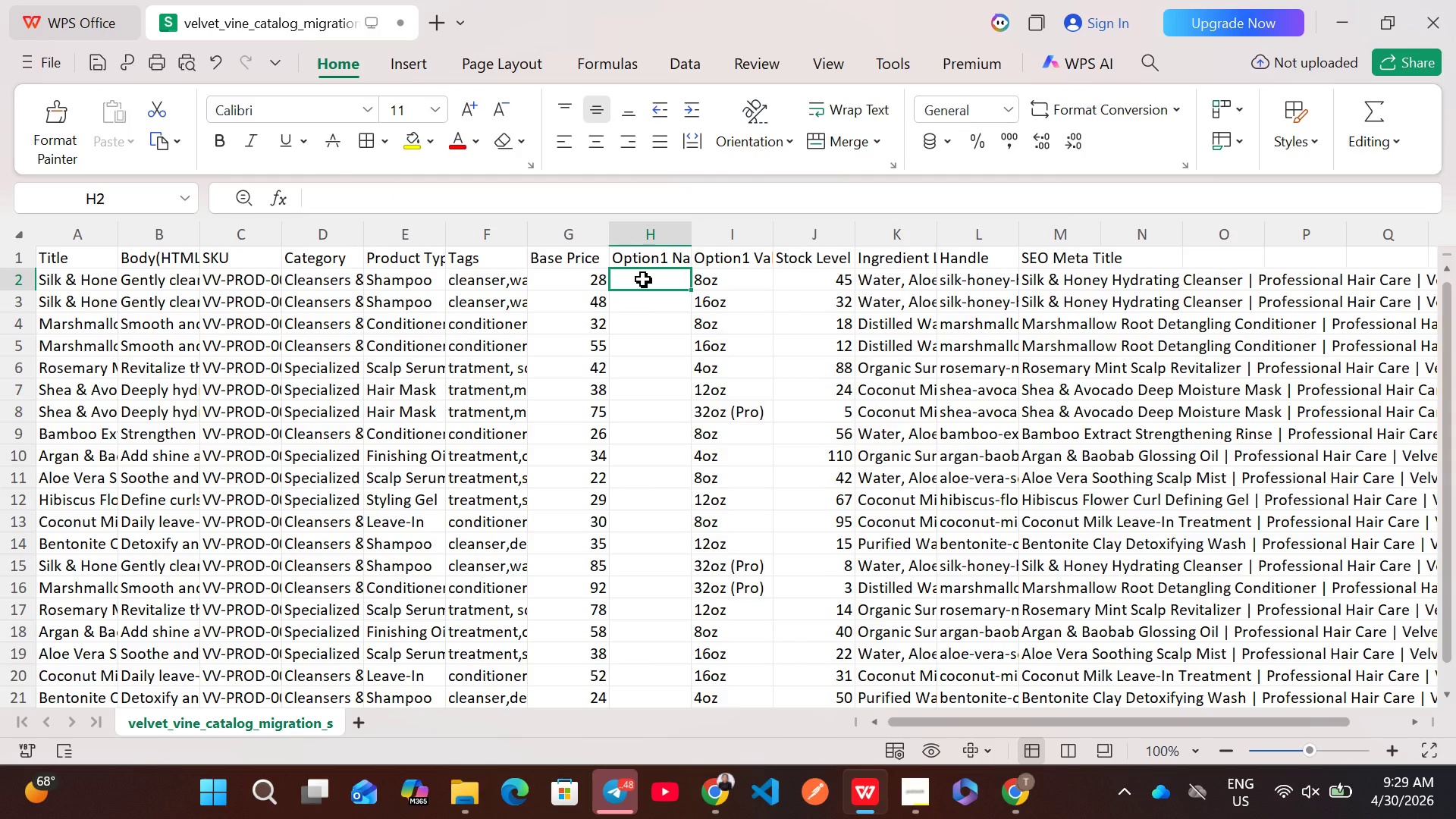 
hold_key(key=ShiftLeft, duration=0.34)
 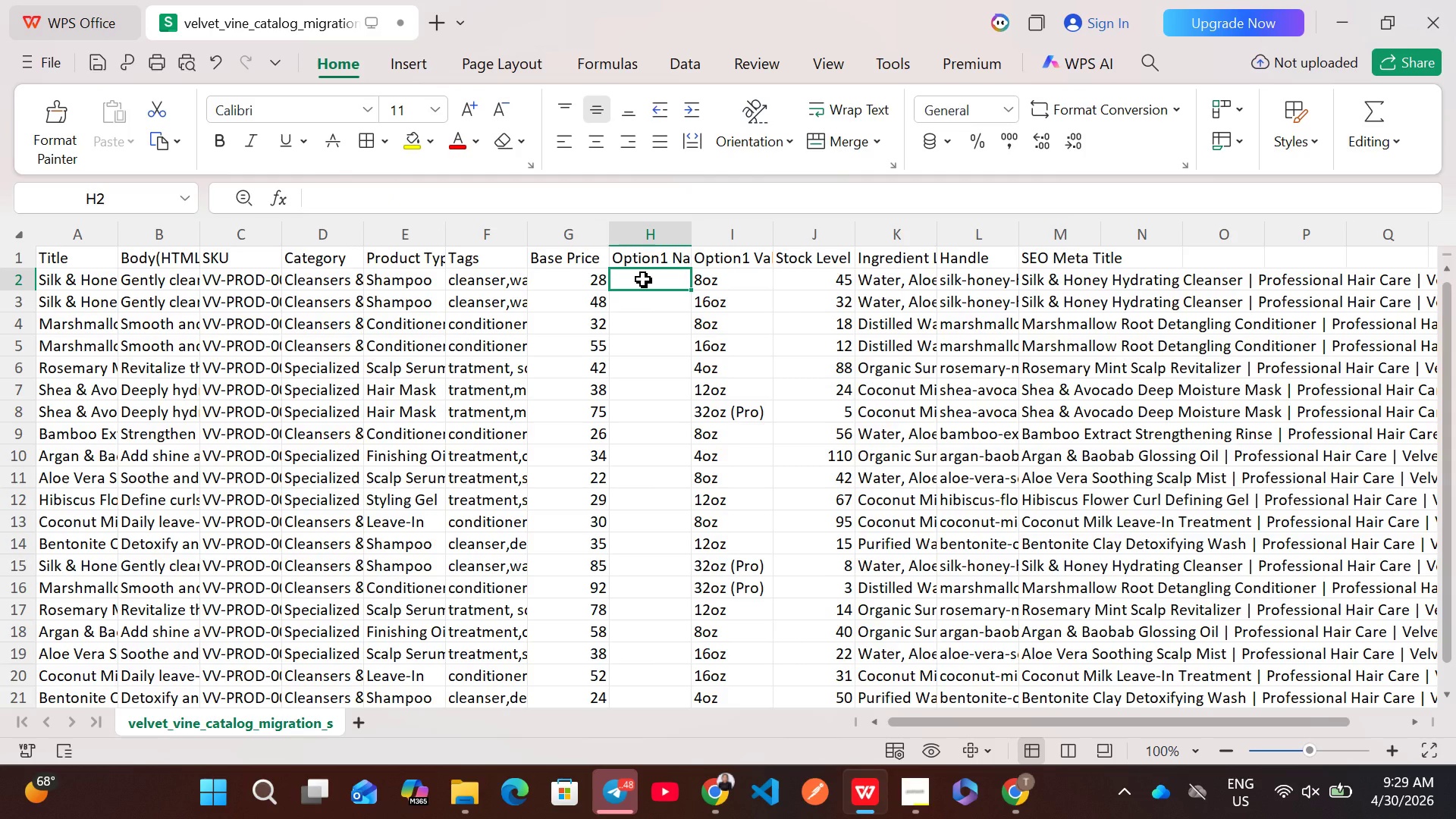 
type(Size)
 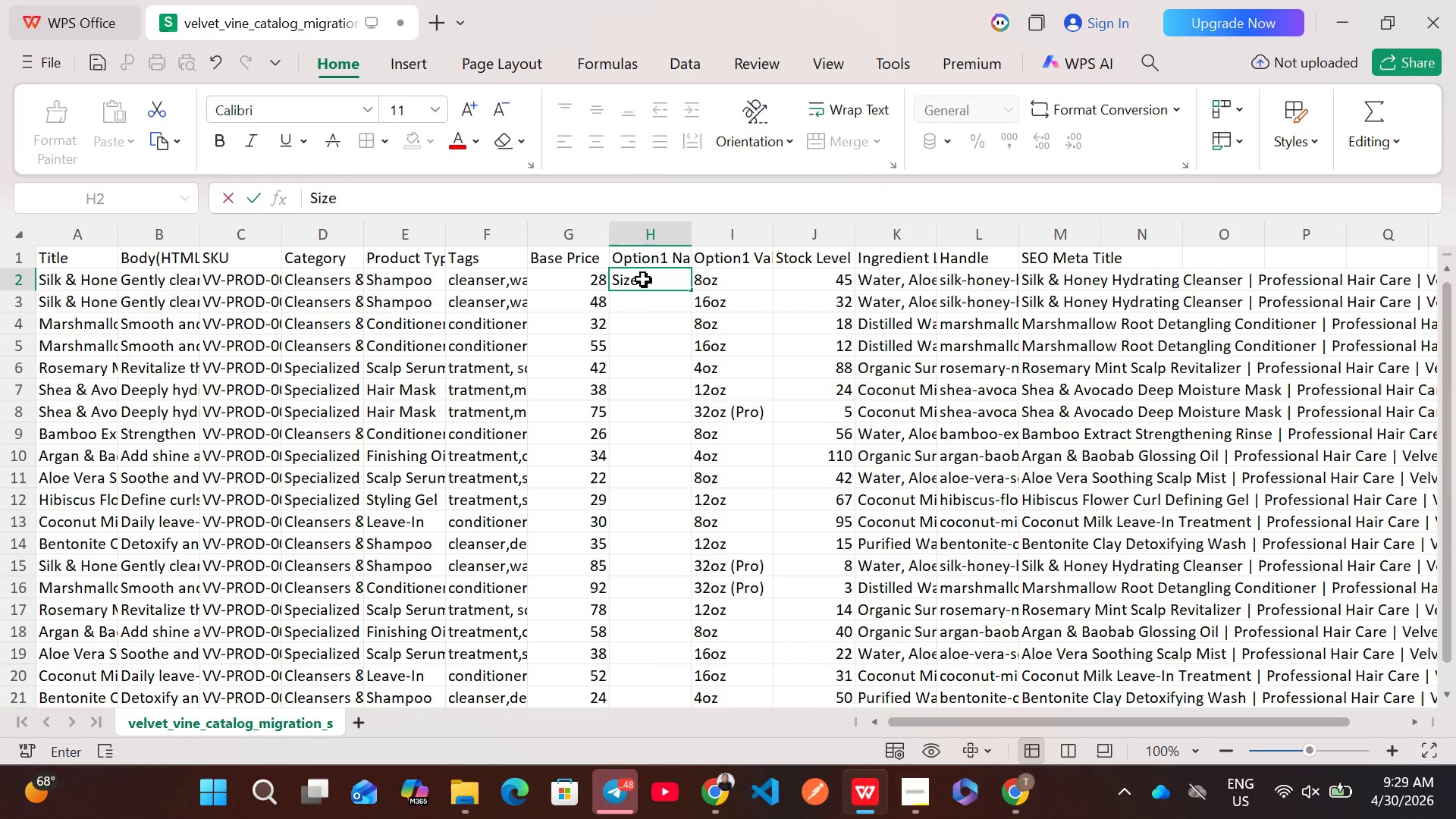 
key(Control+A)
 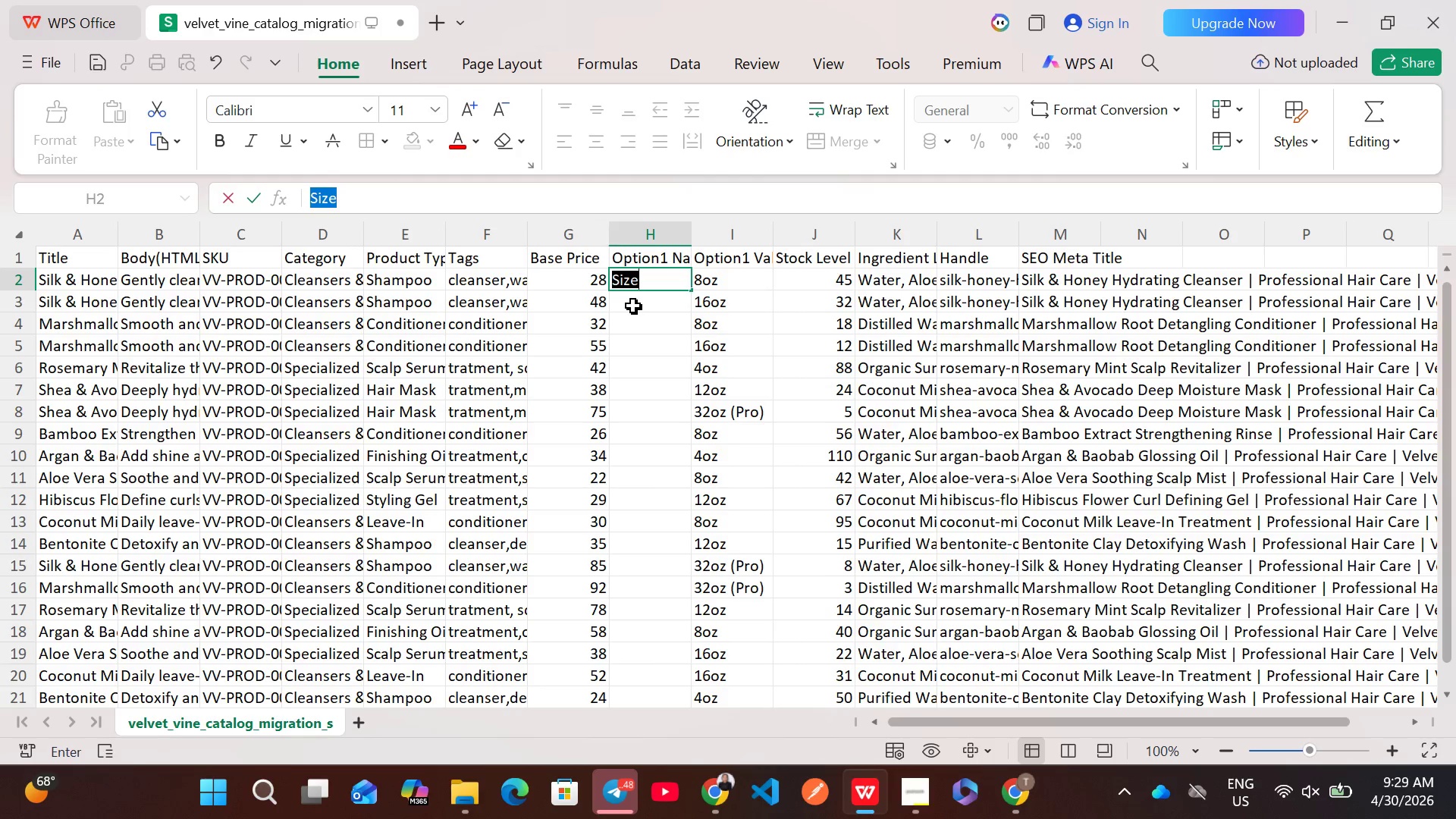 
key(Control+C)
 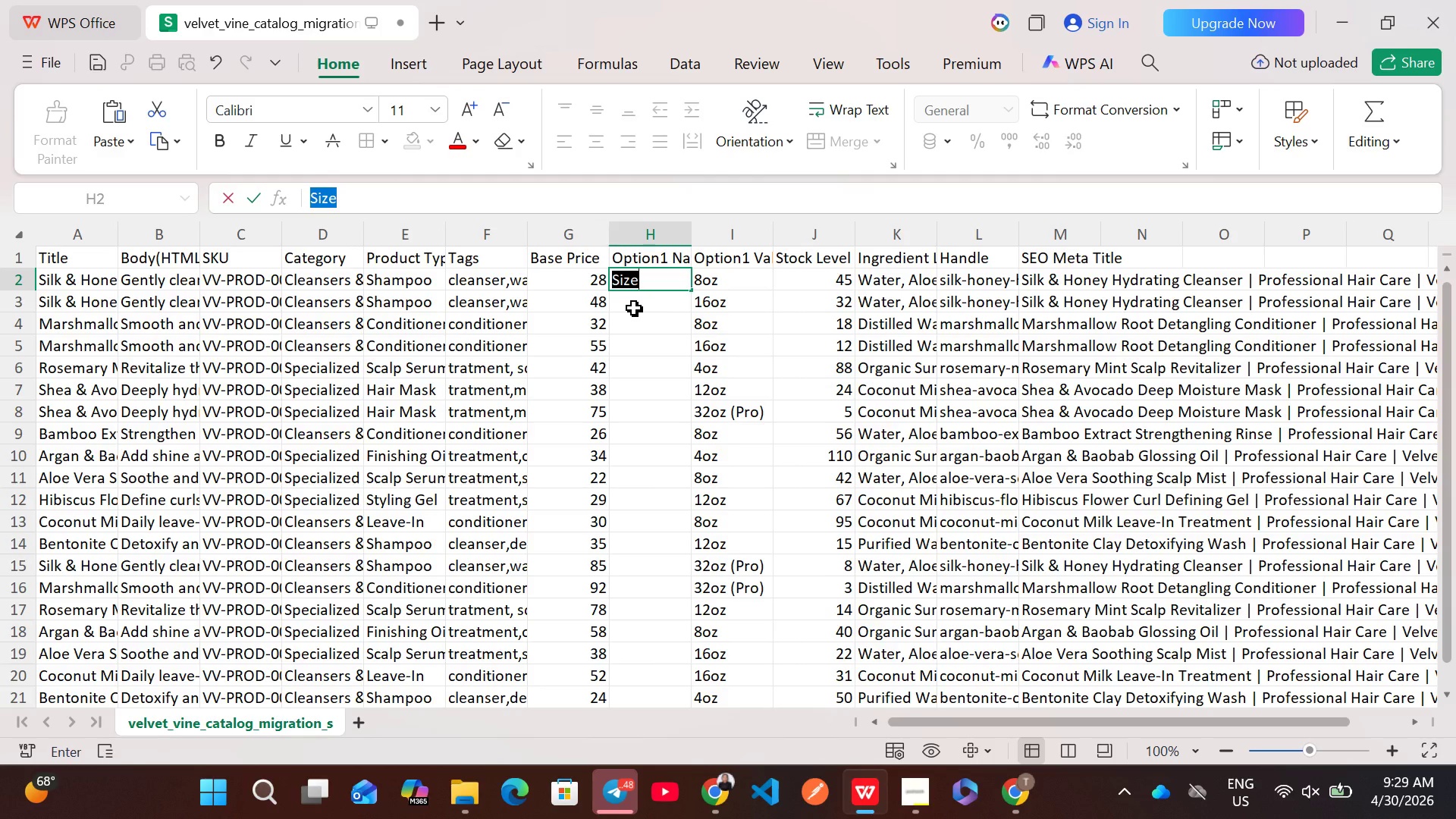 
left_click([634, 308])
 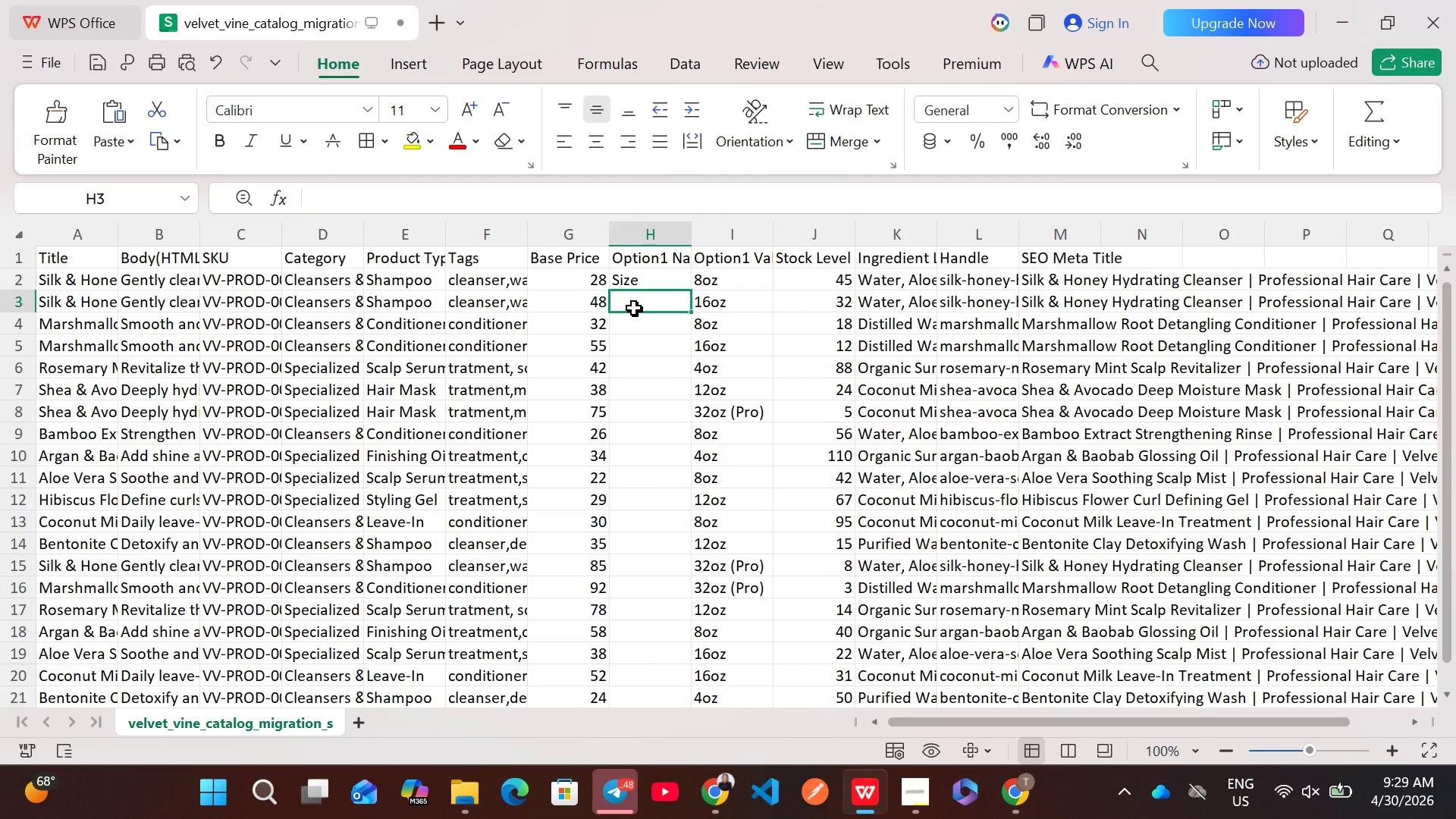 
key(Control+V)
 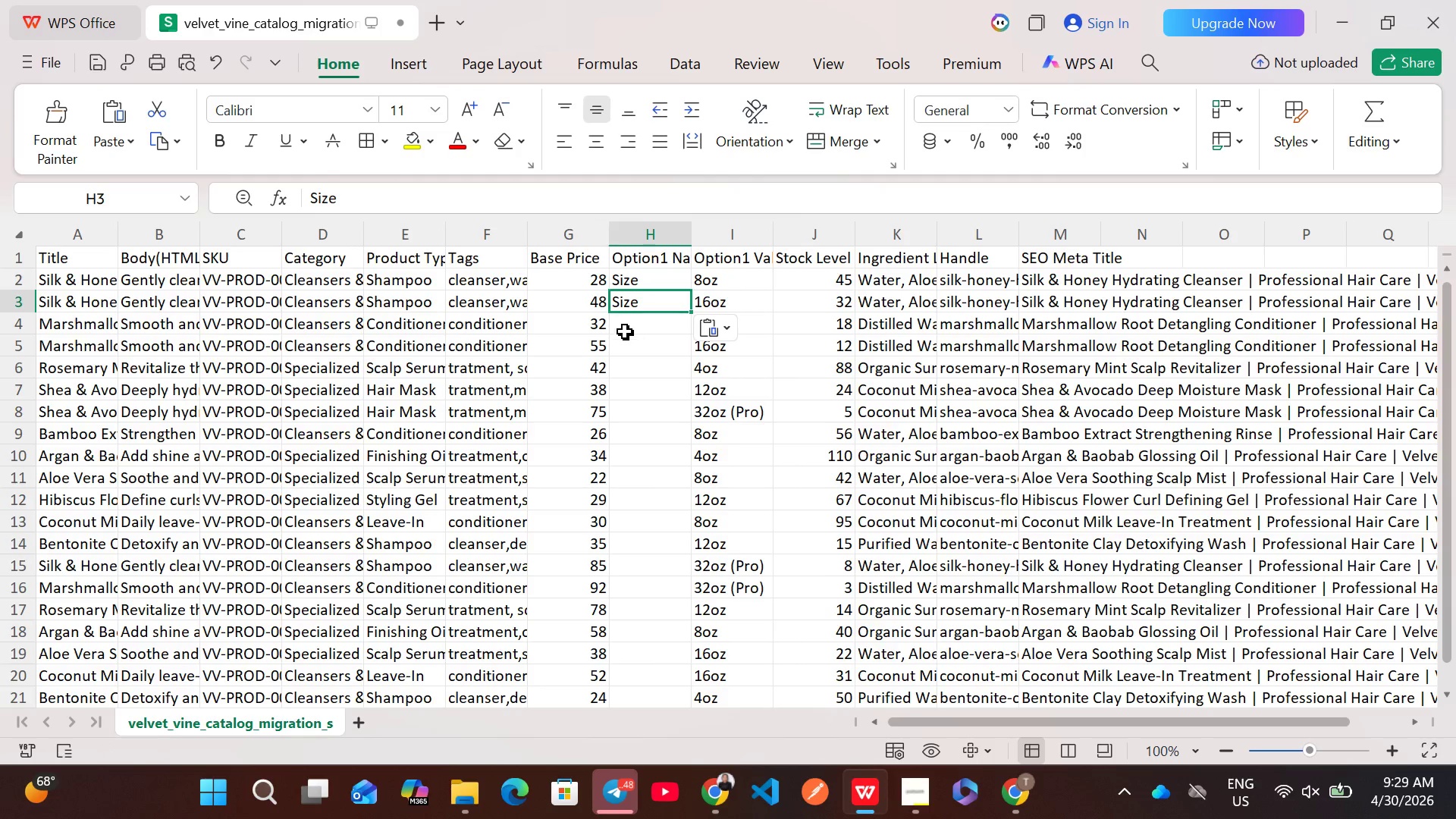 
left_click([625, 331])
 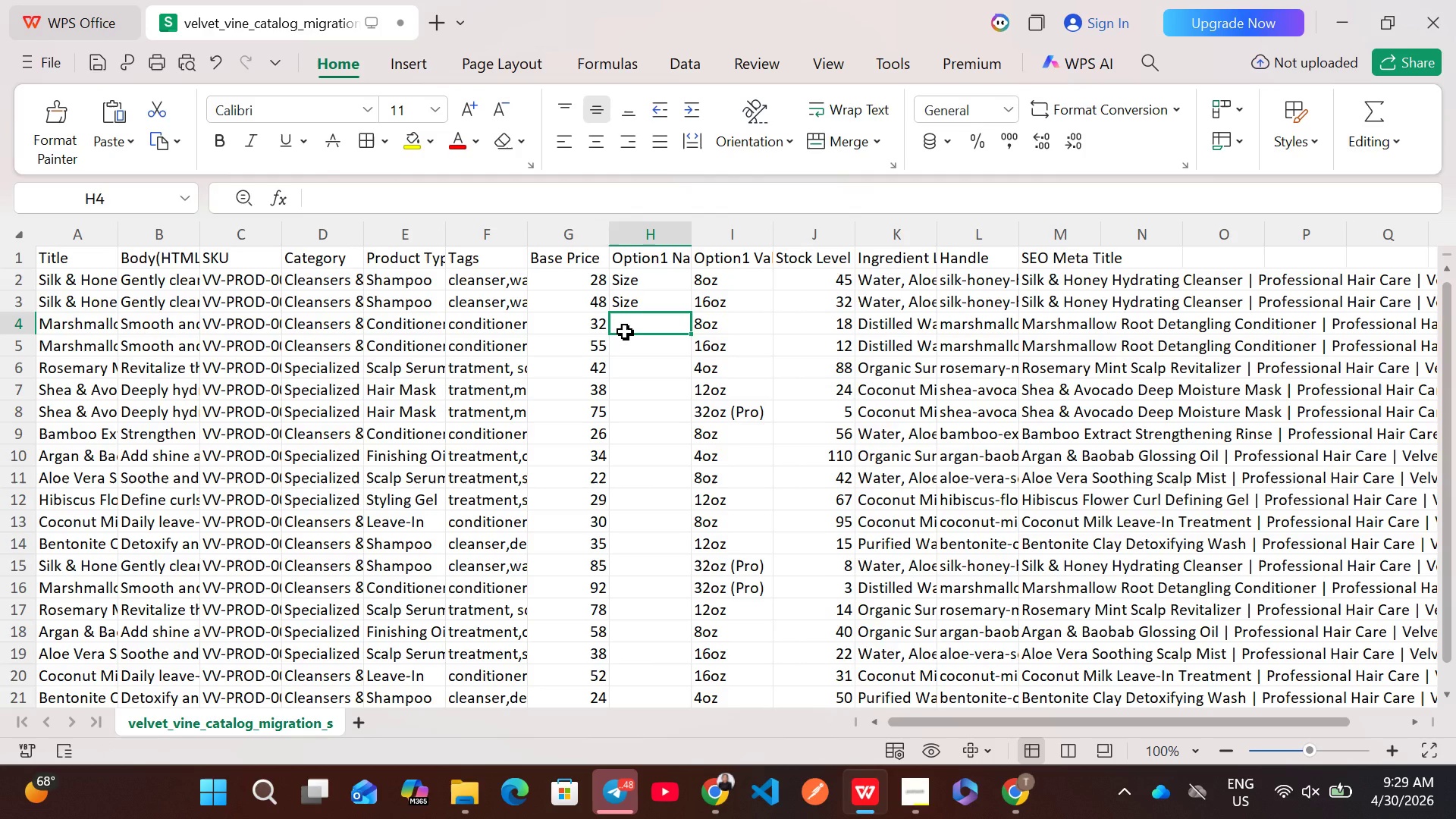 
key(Control+V)
 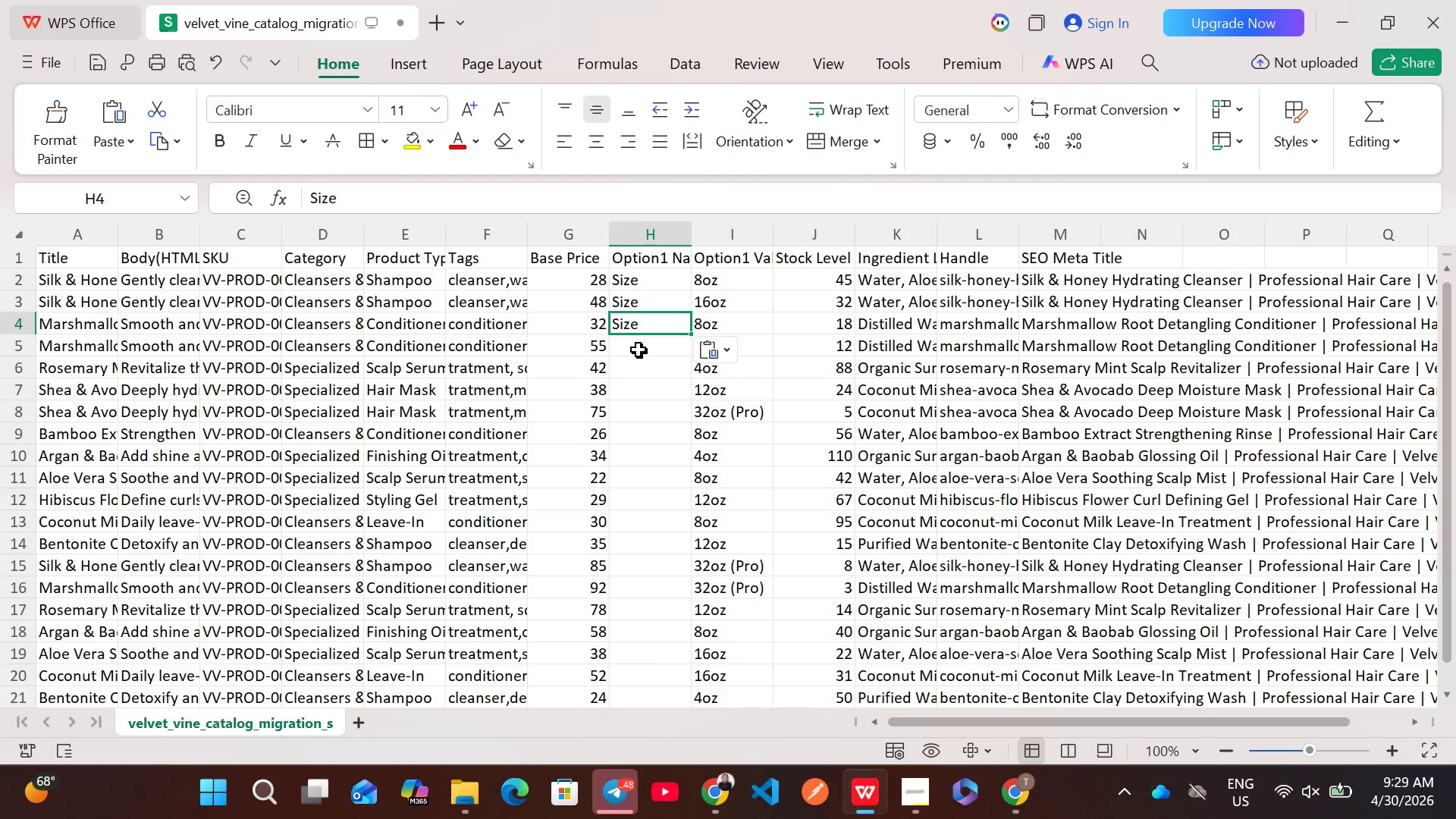 
left_click([639, 350])
 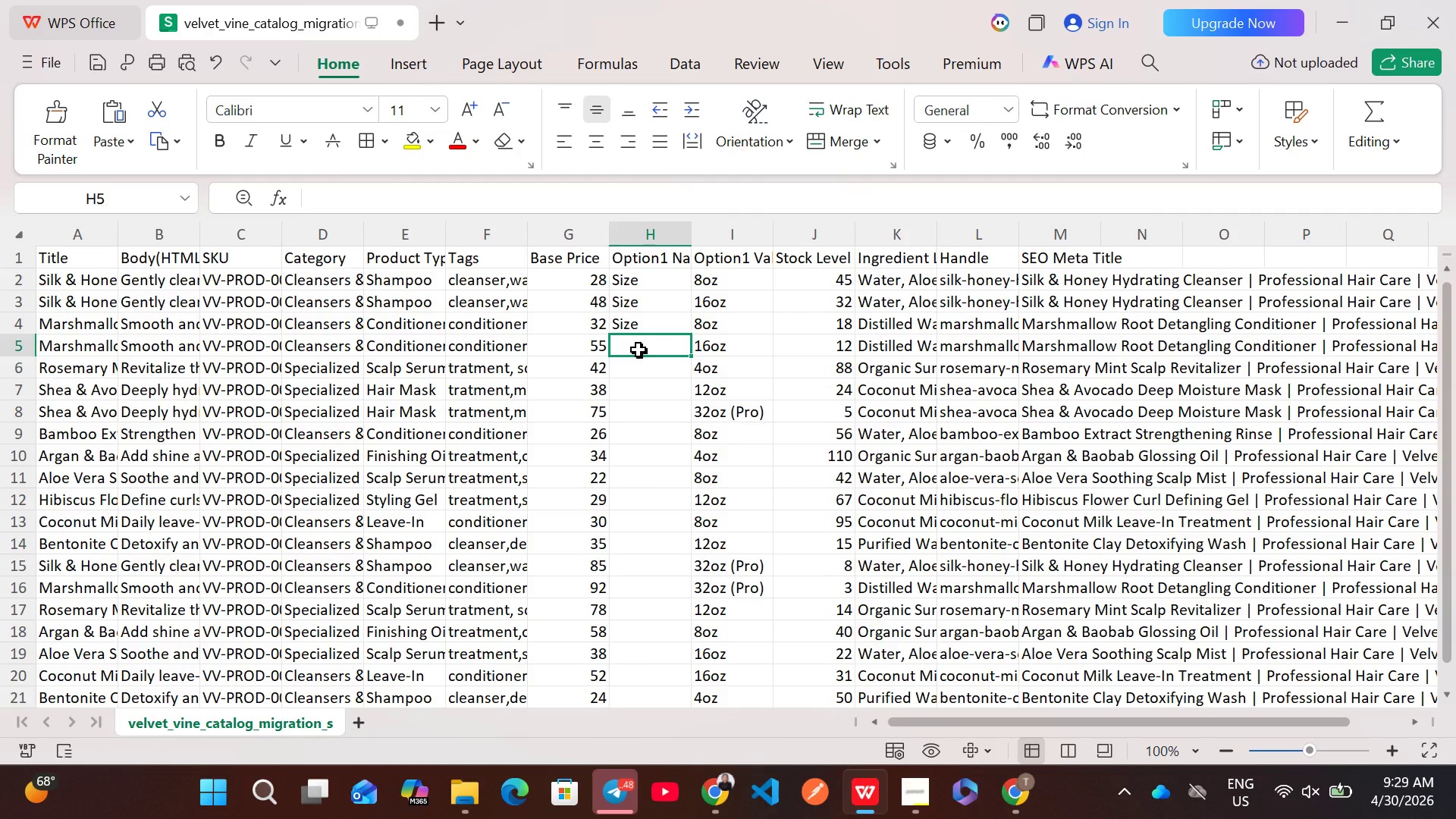 
key(Control+V)
 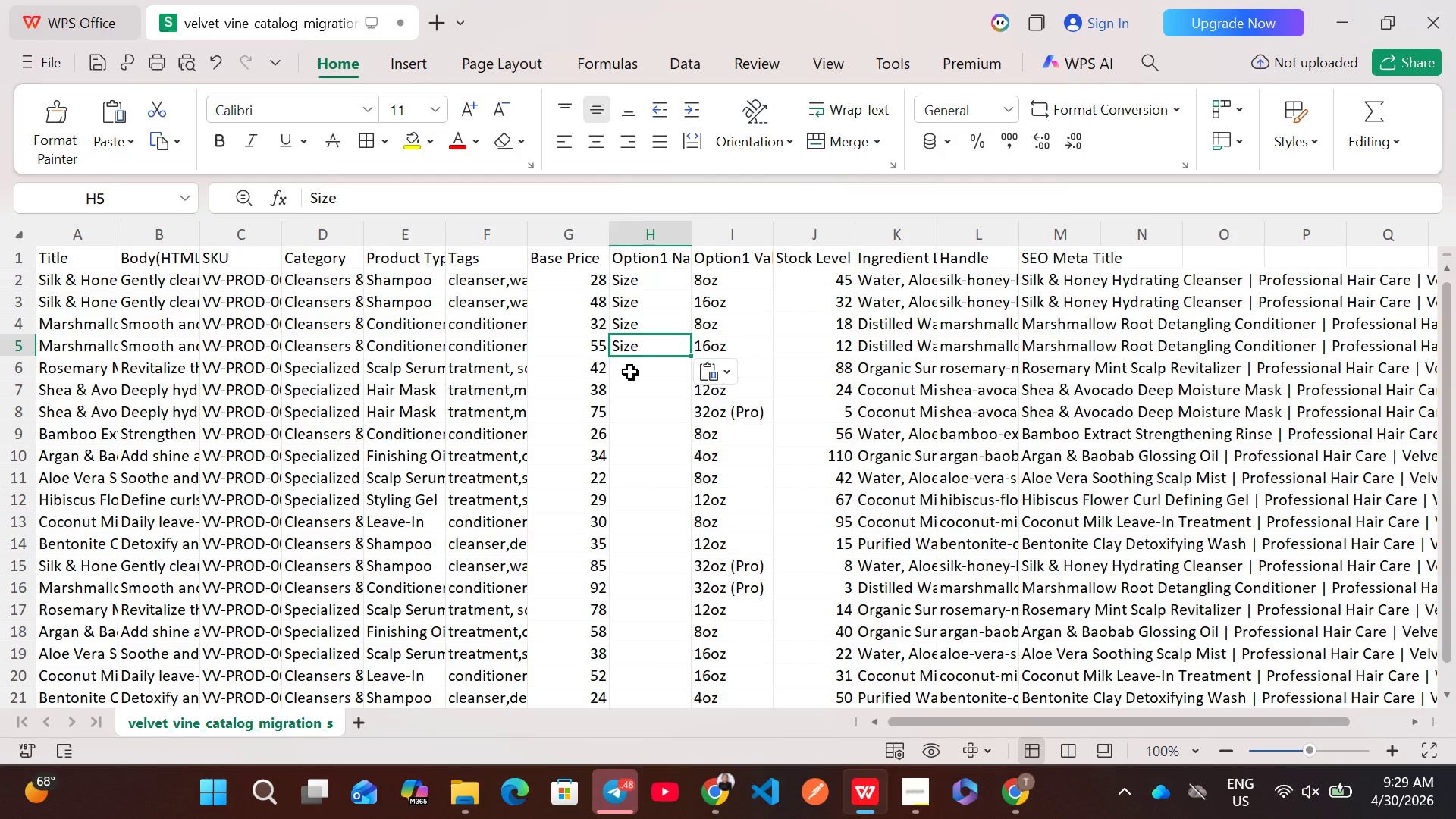 
left_click([630, 372])
 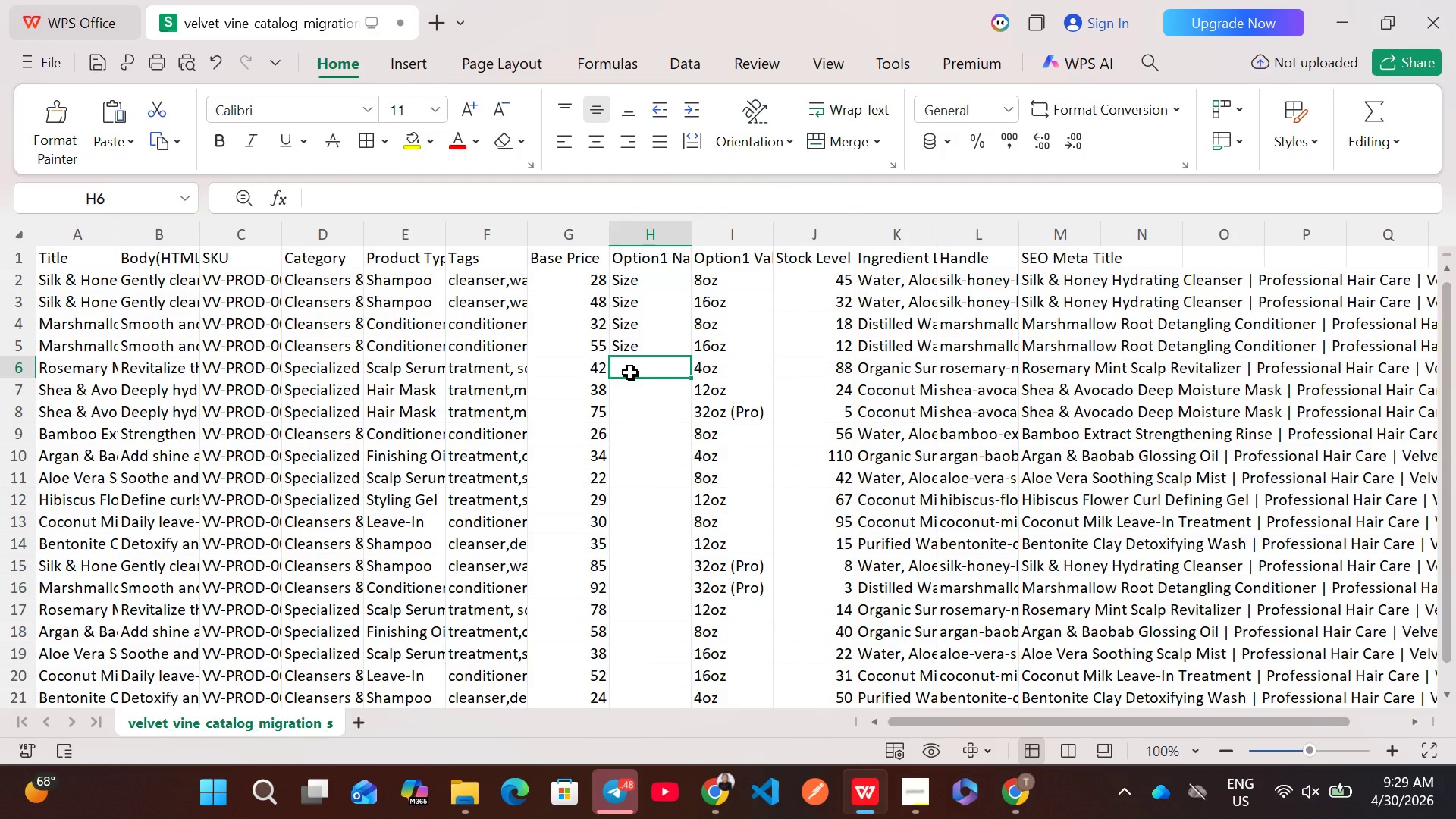 
key(Control+V)
 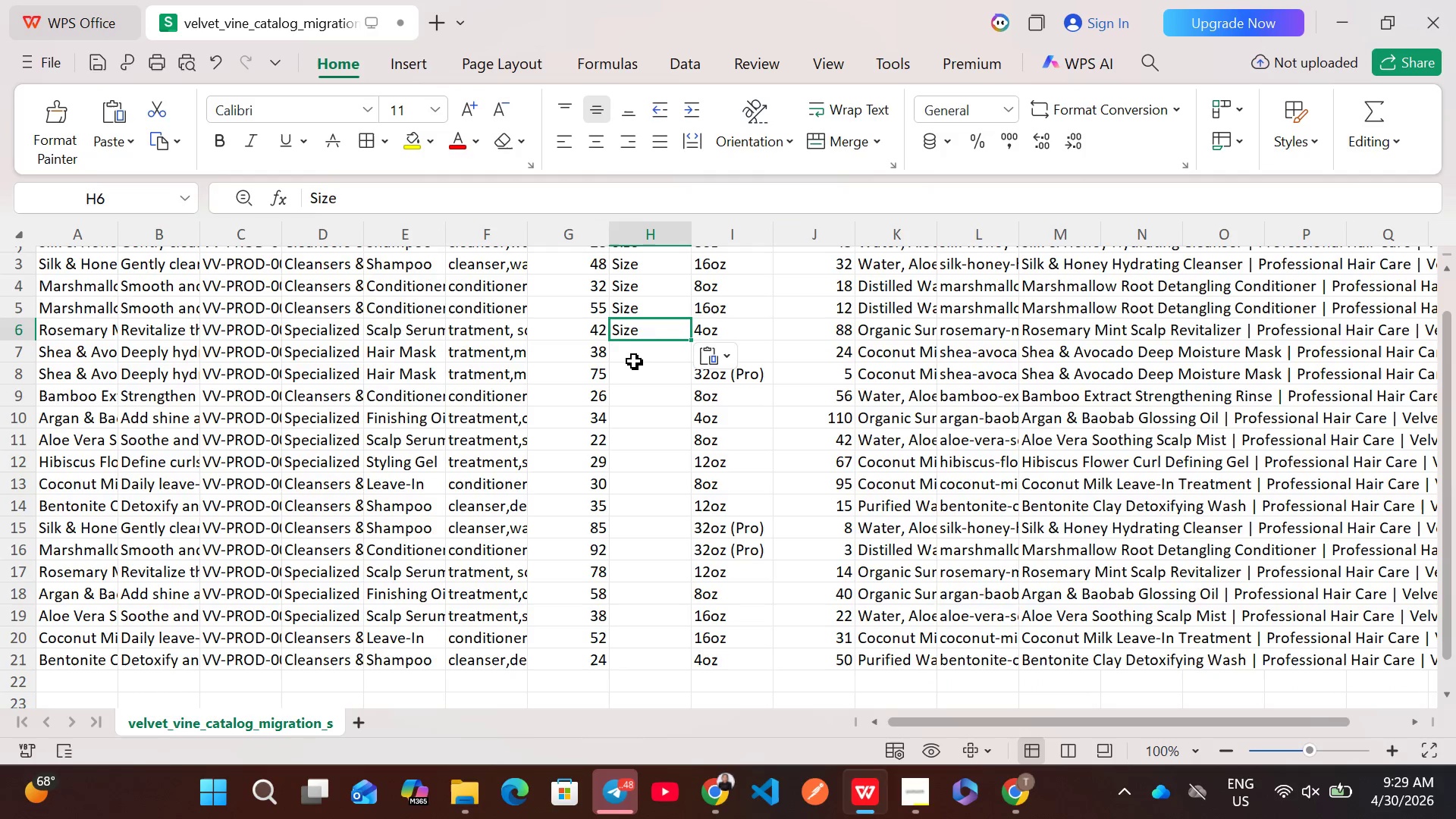 
left_click([637, 355])
 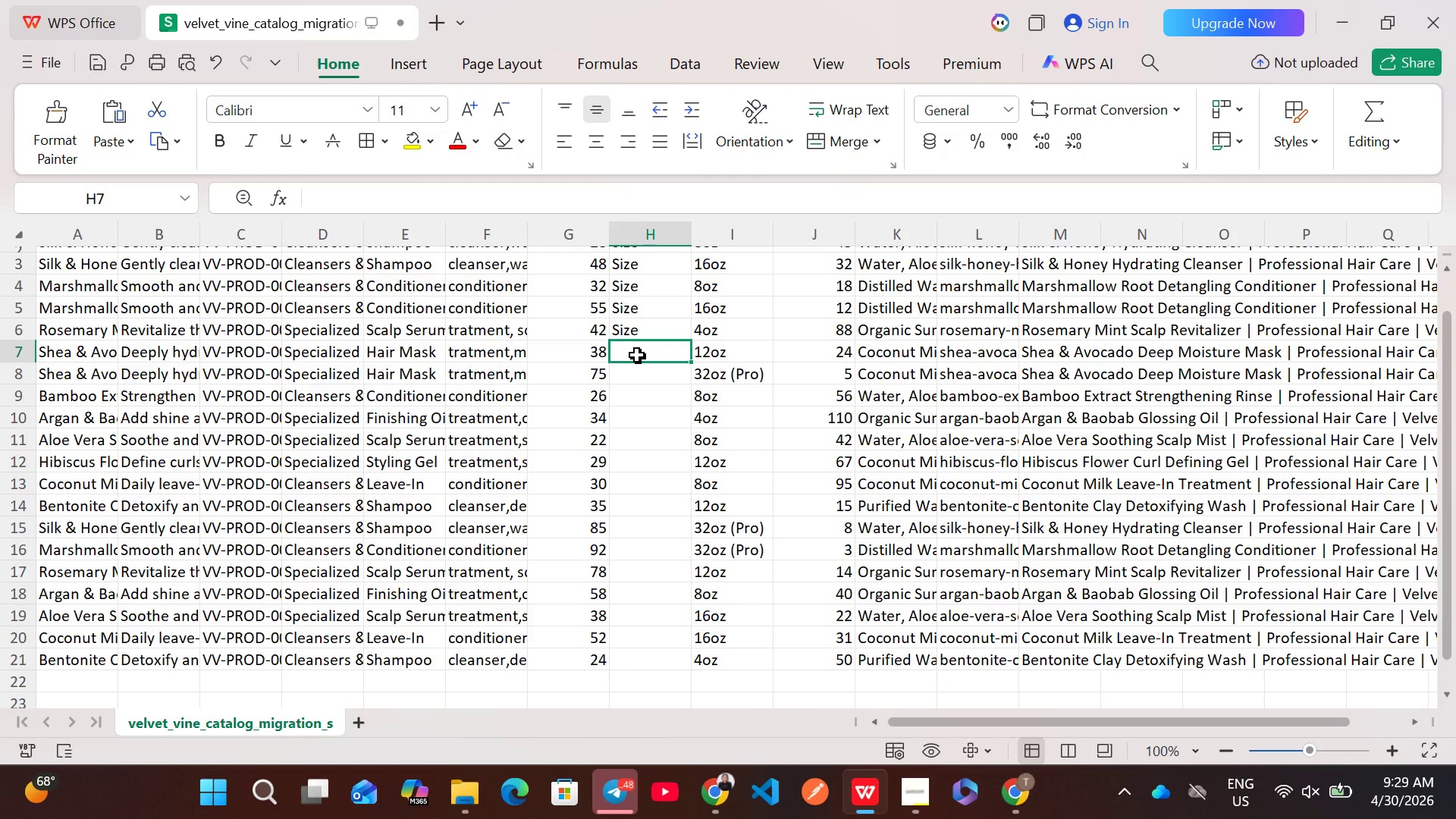 
key(Control+ControlLeft)
 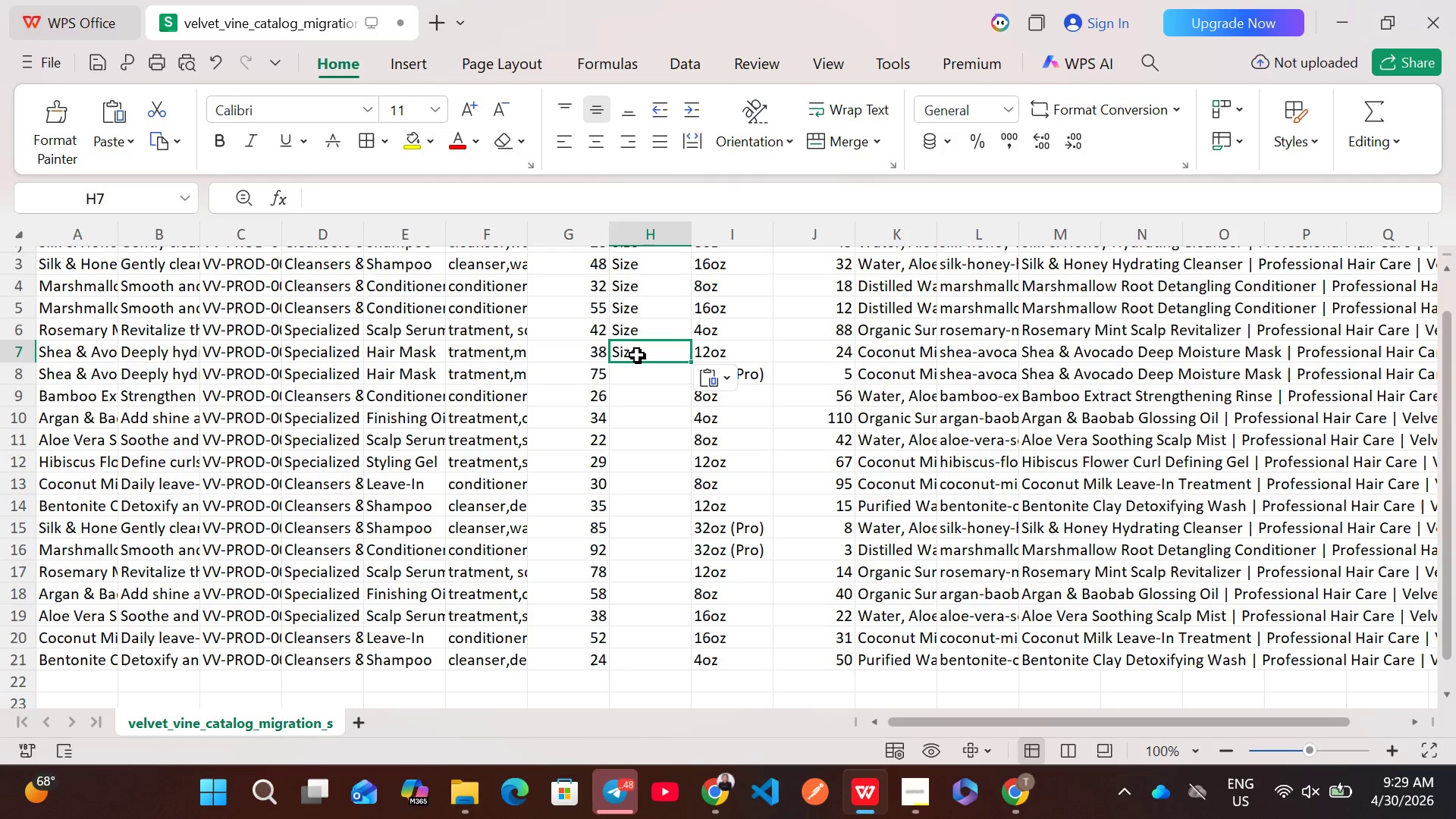 
key(Control+V)
 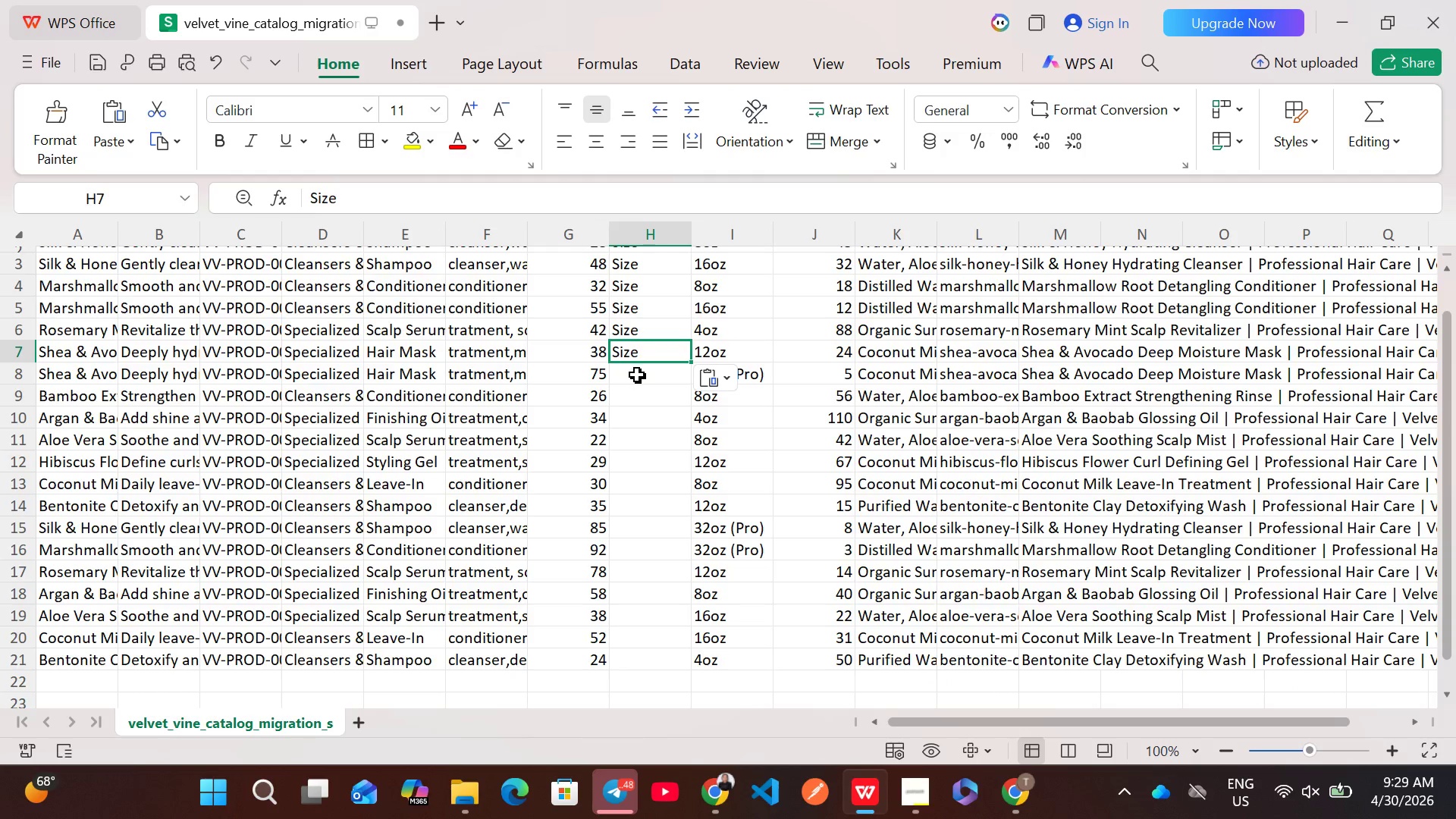 
left_click([637, 375])
 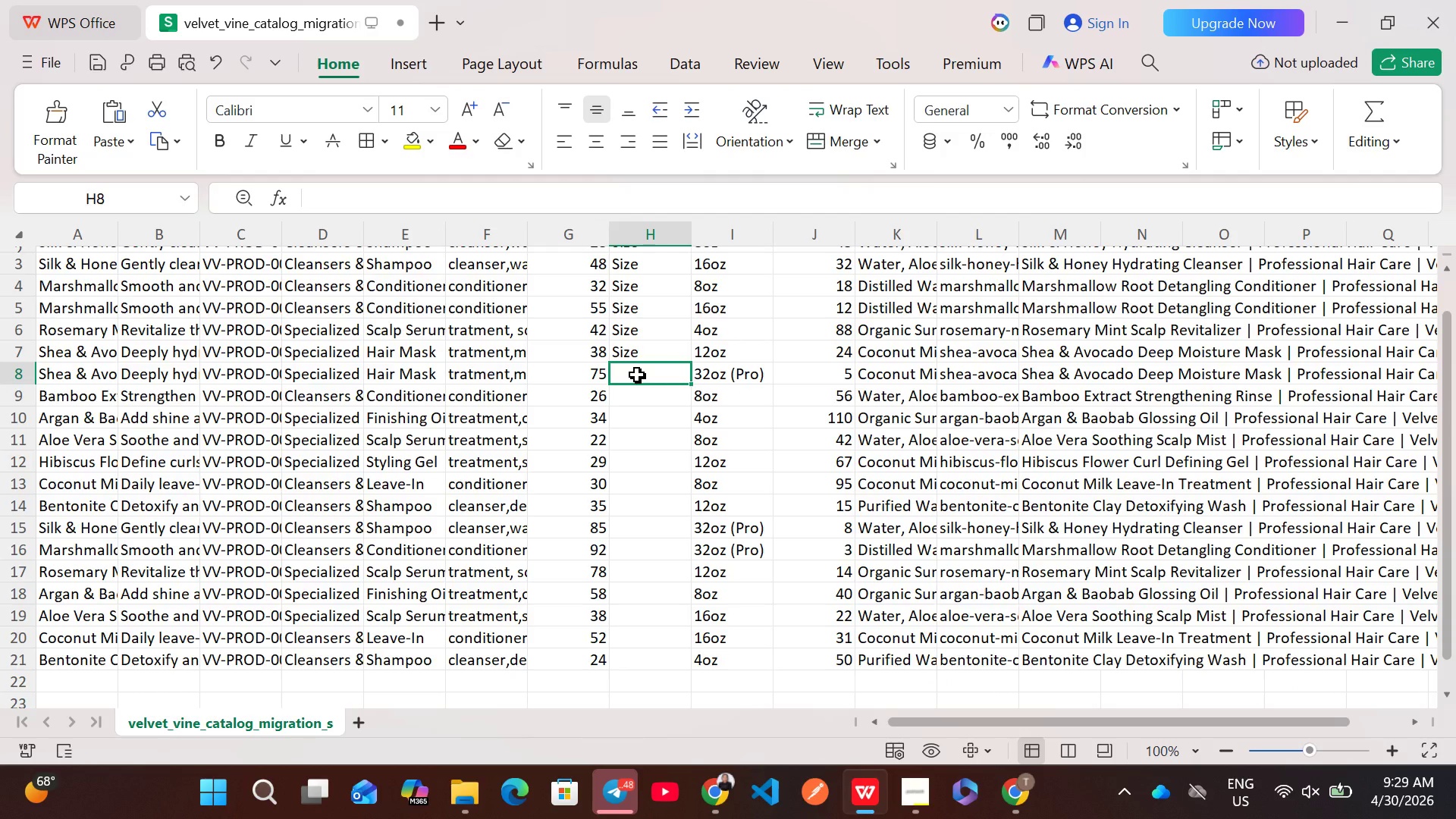 
key(Control+V)
 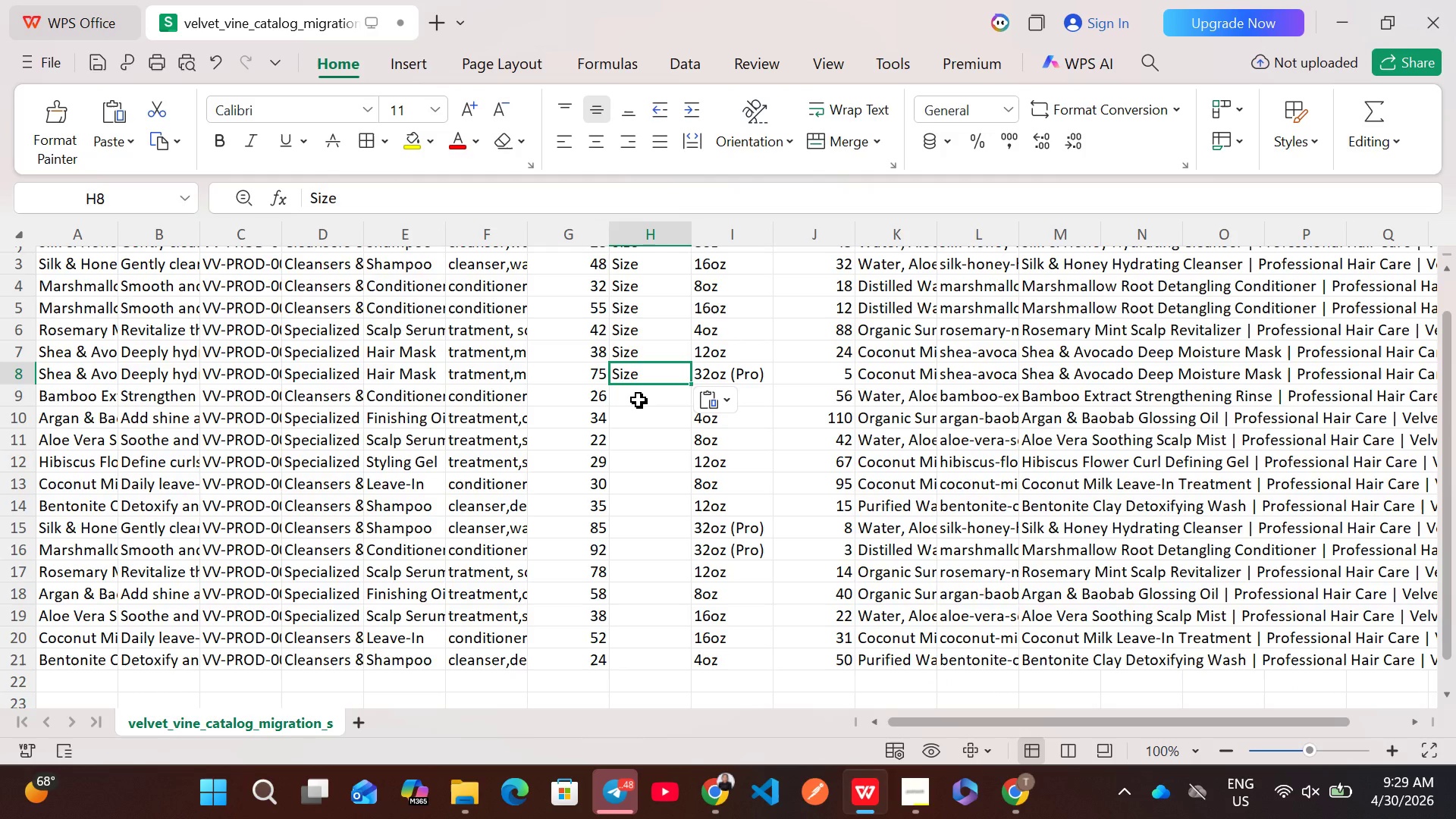 
left_click([639, 400])
 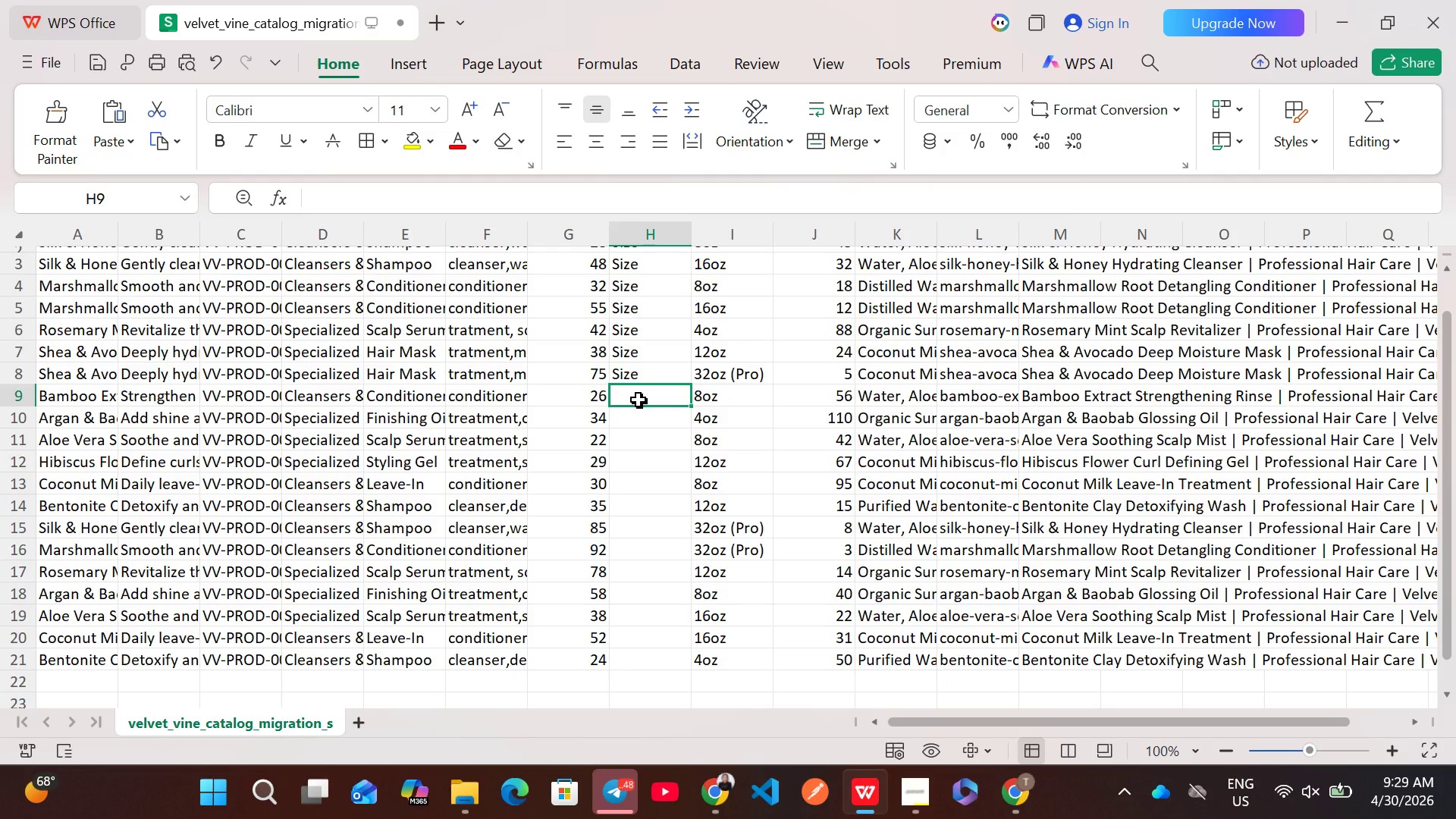 
key(Control+V)
 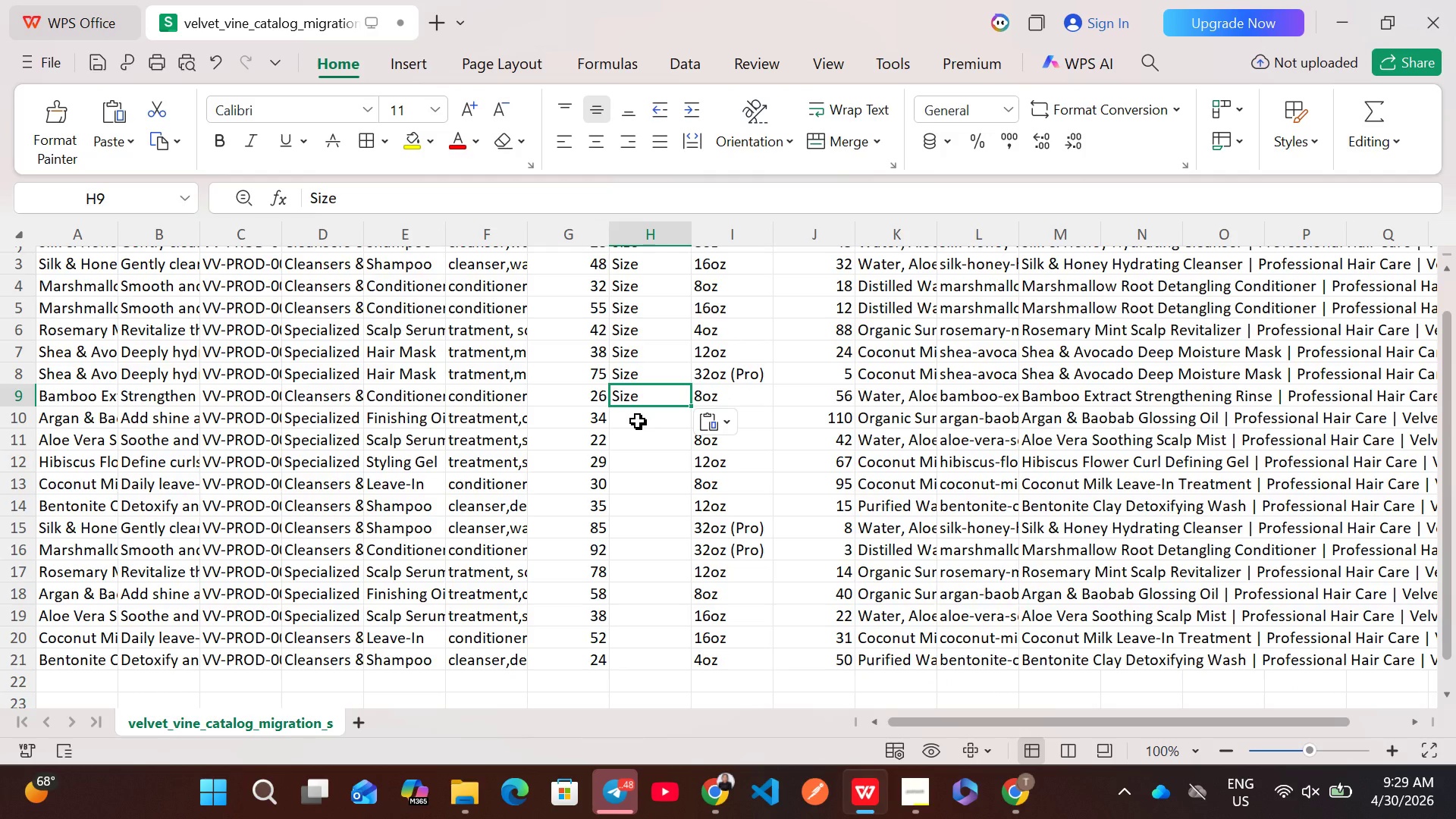 
left_click([638, 421])
 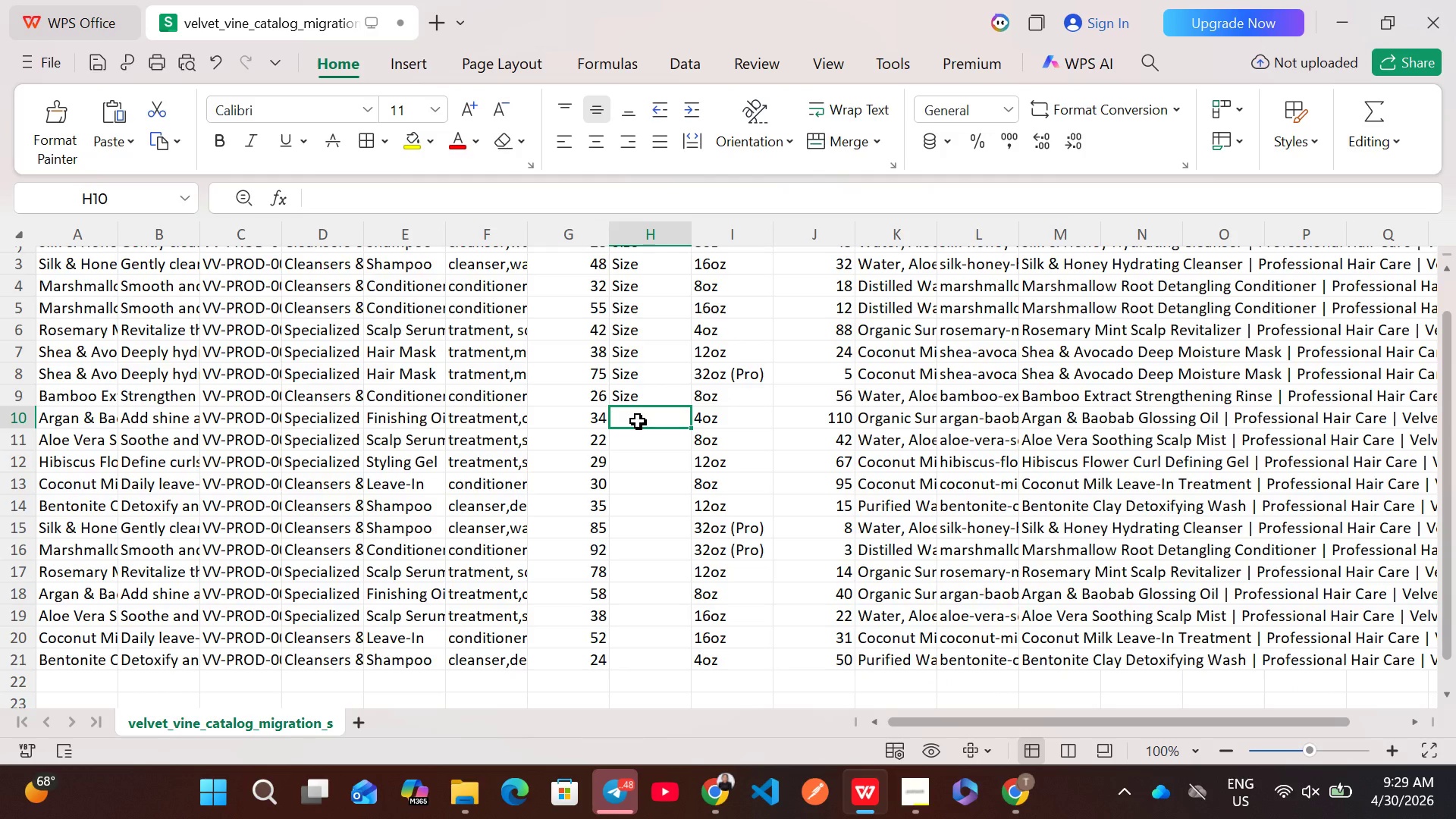 
key(Control+V)
 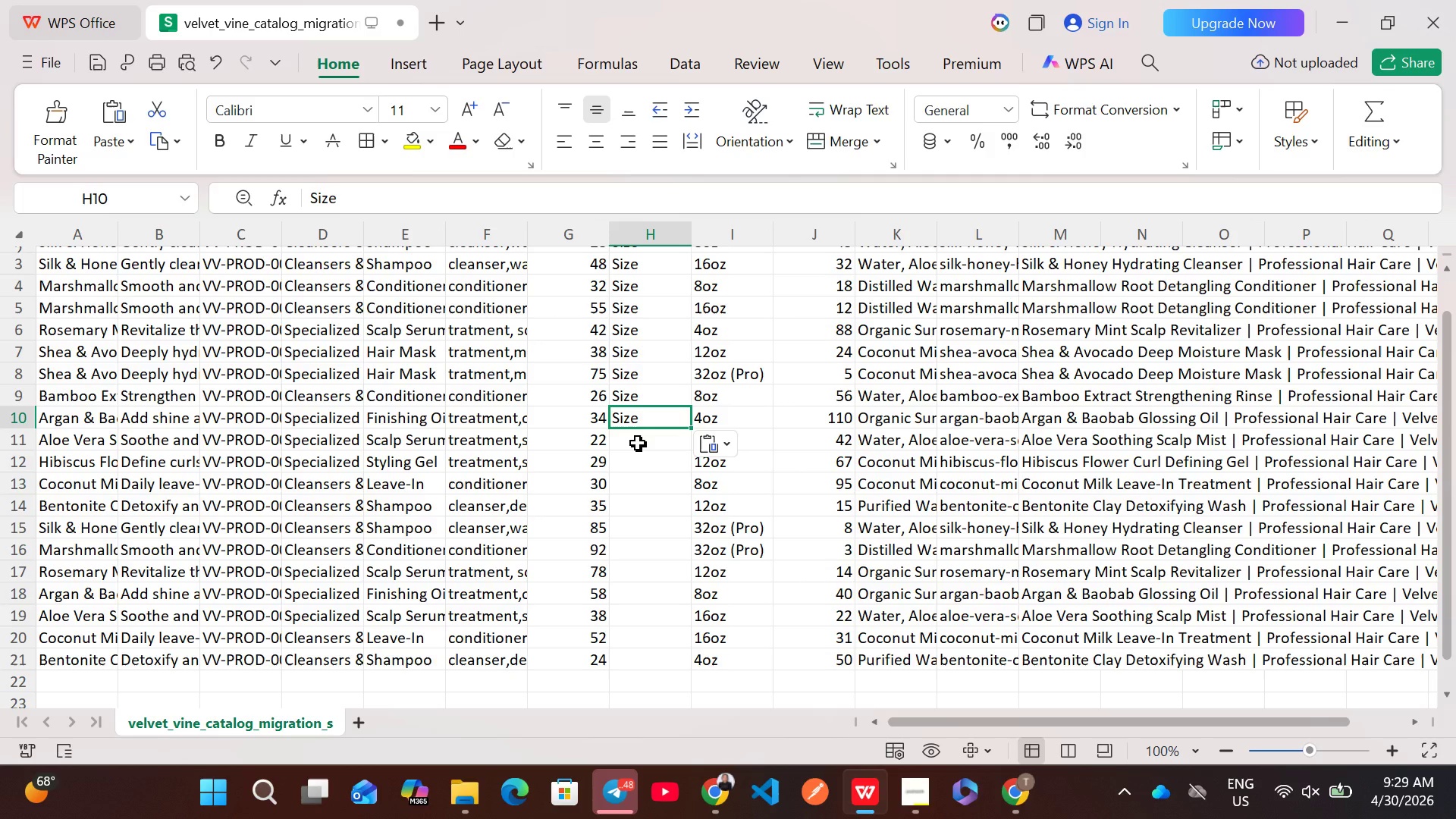 
left_click([638, 443])
 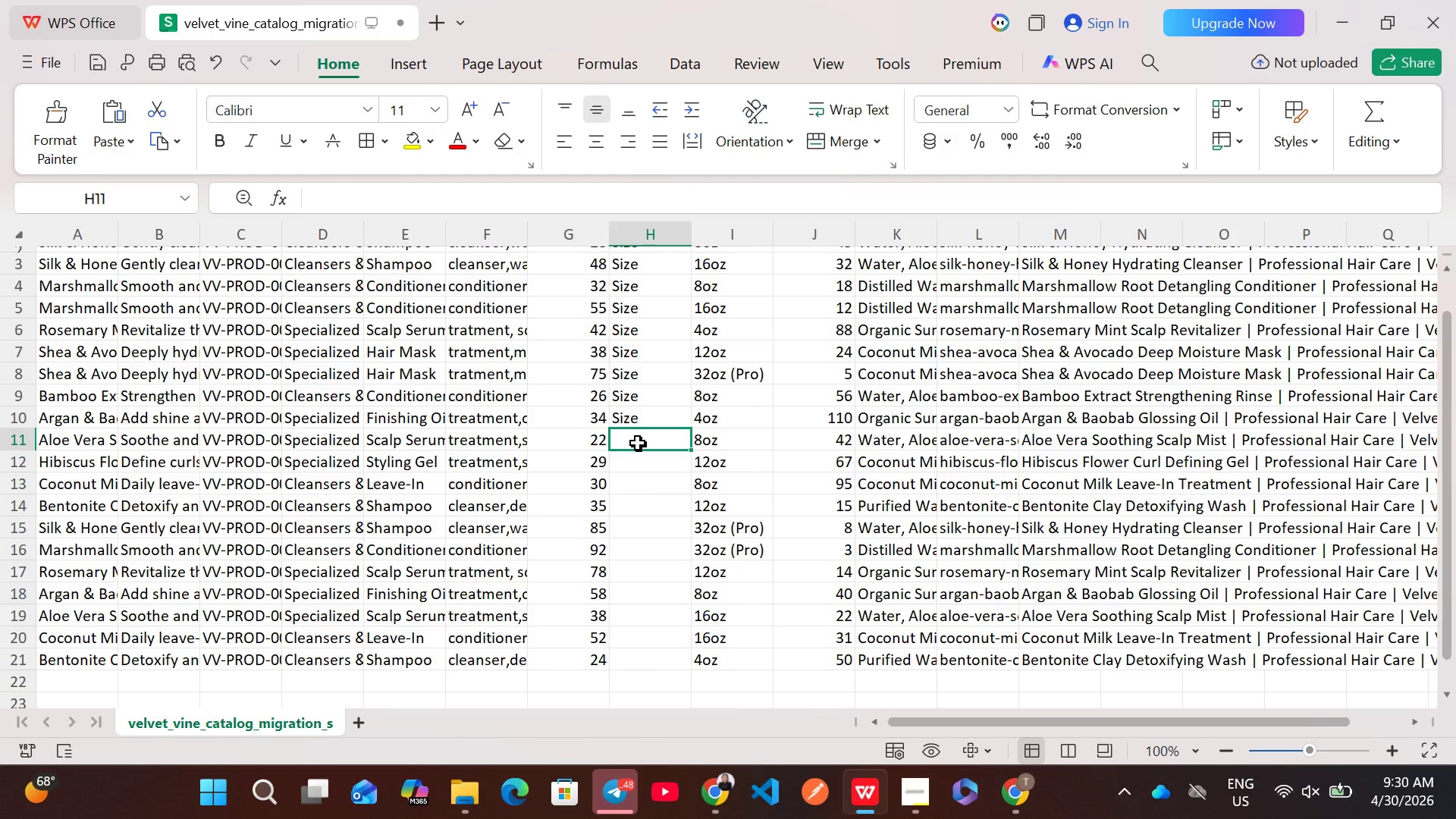 
key(Control+V)
 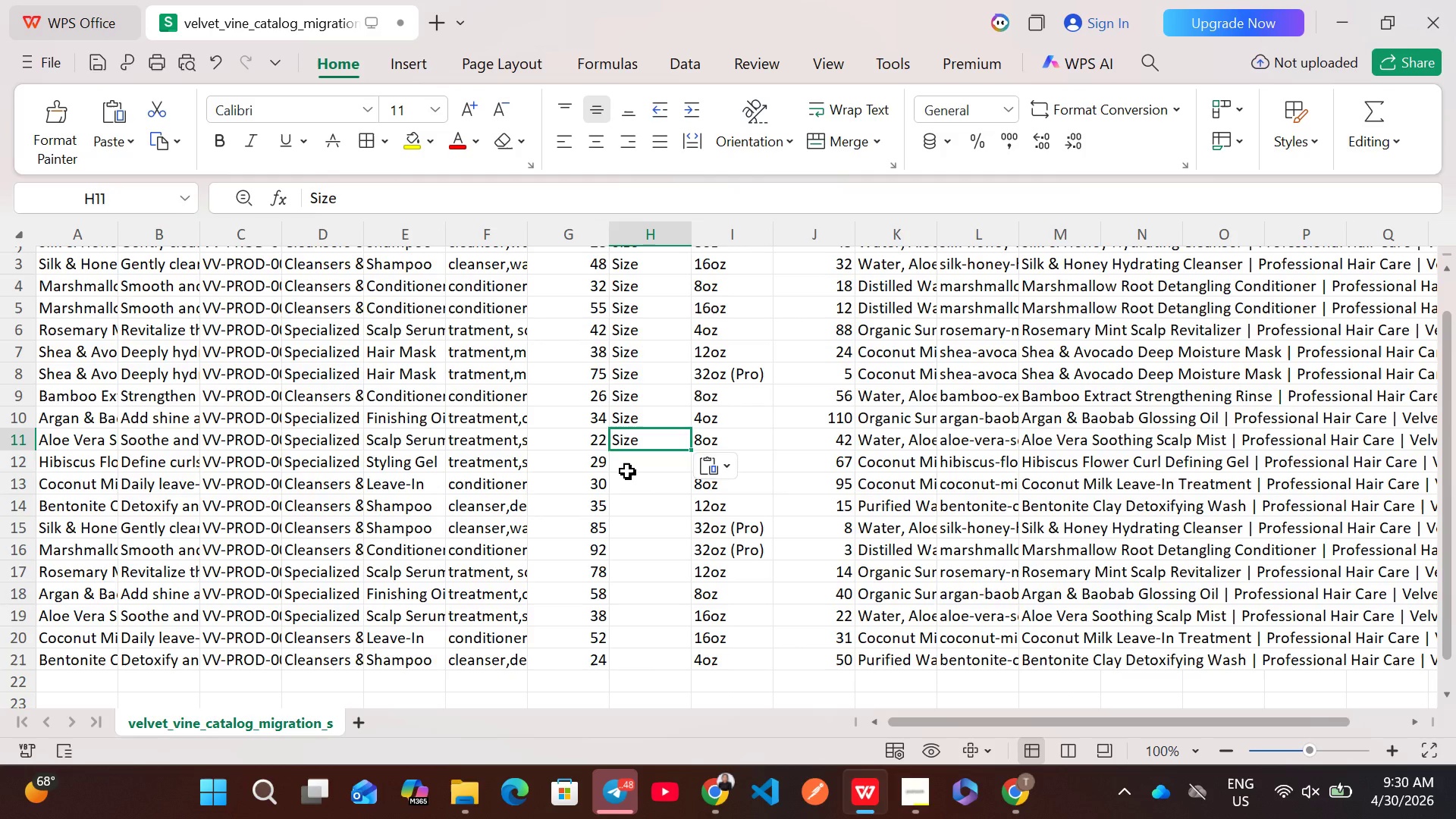 
left_click([627, 471])
 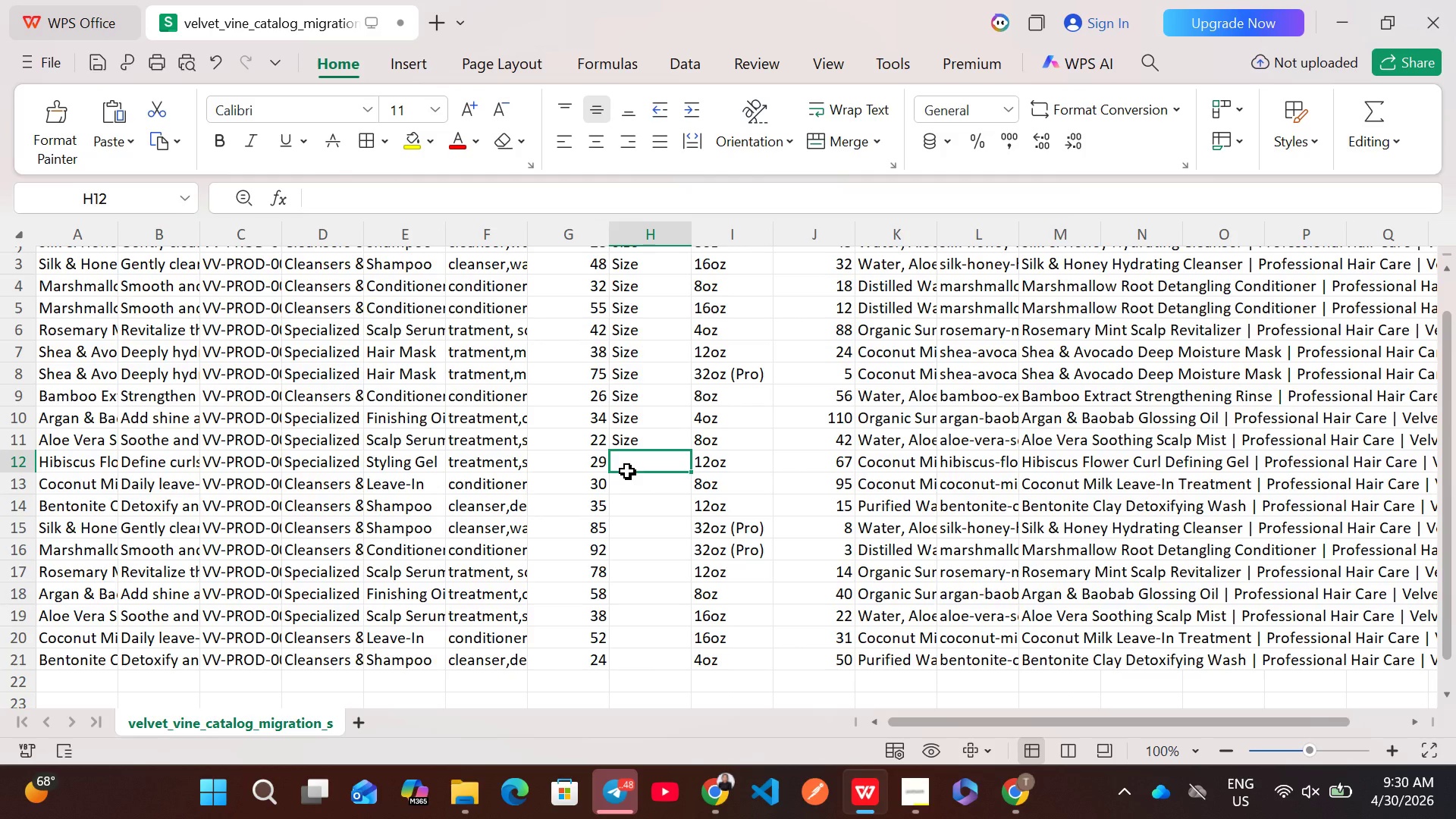 
key(Control+ControlLeft)
 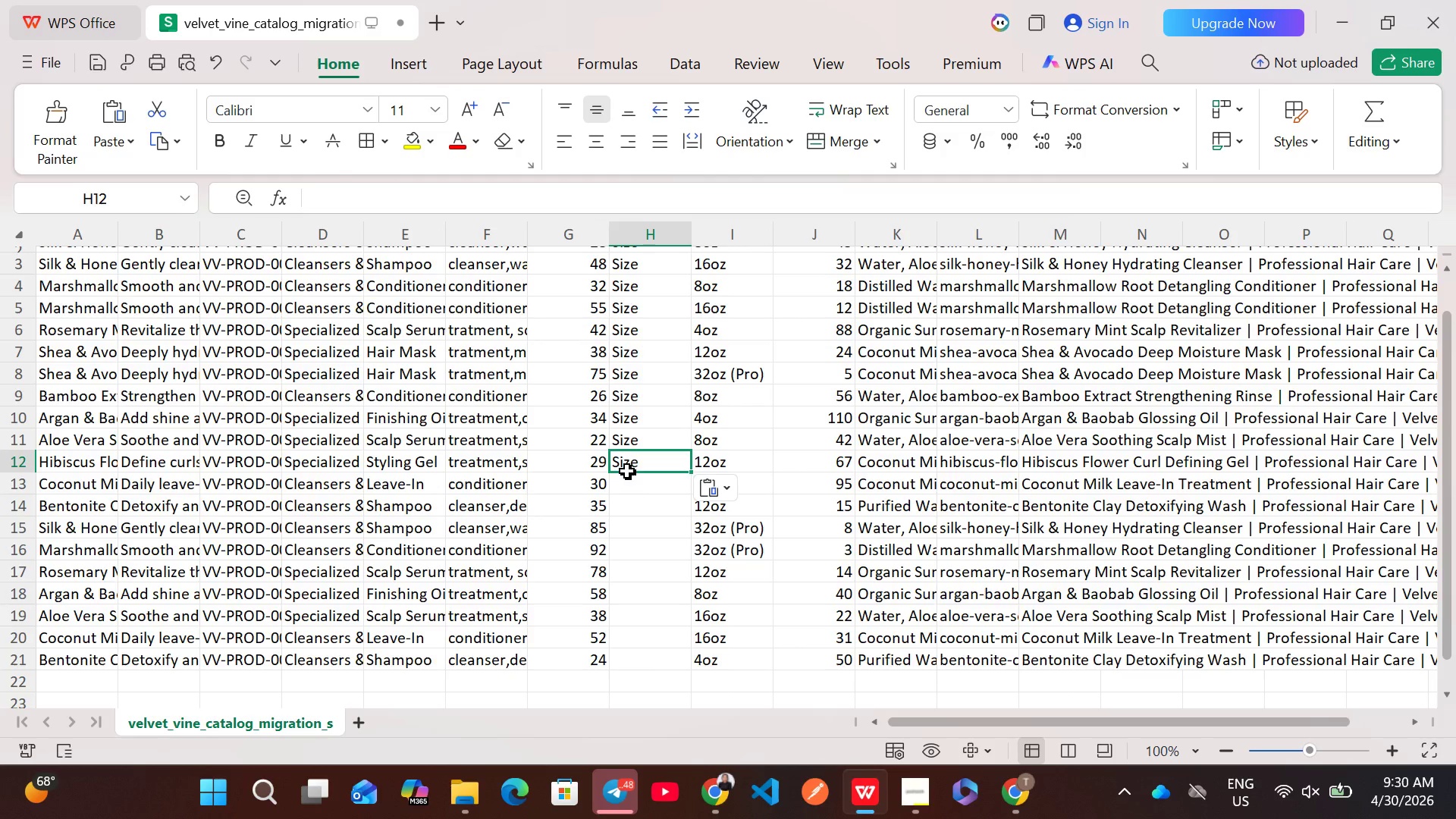 
key(Control+V)
 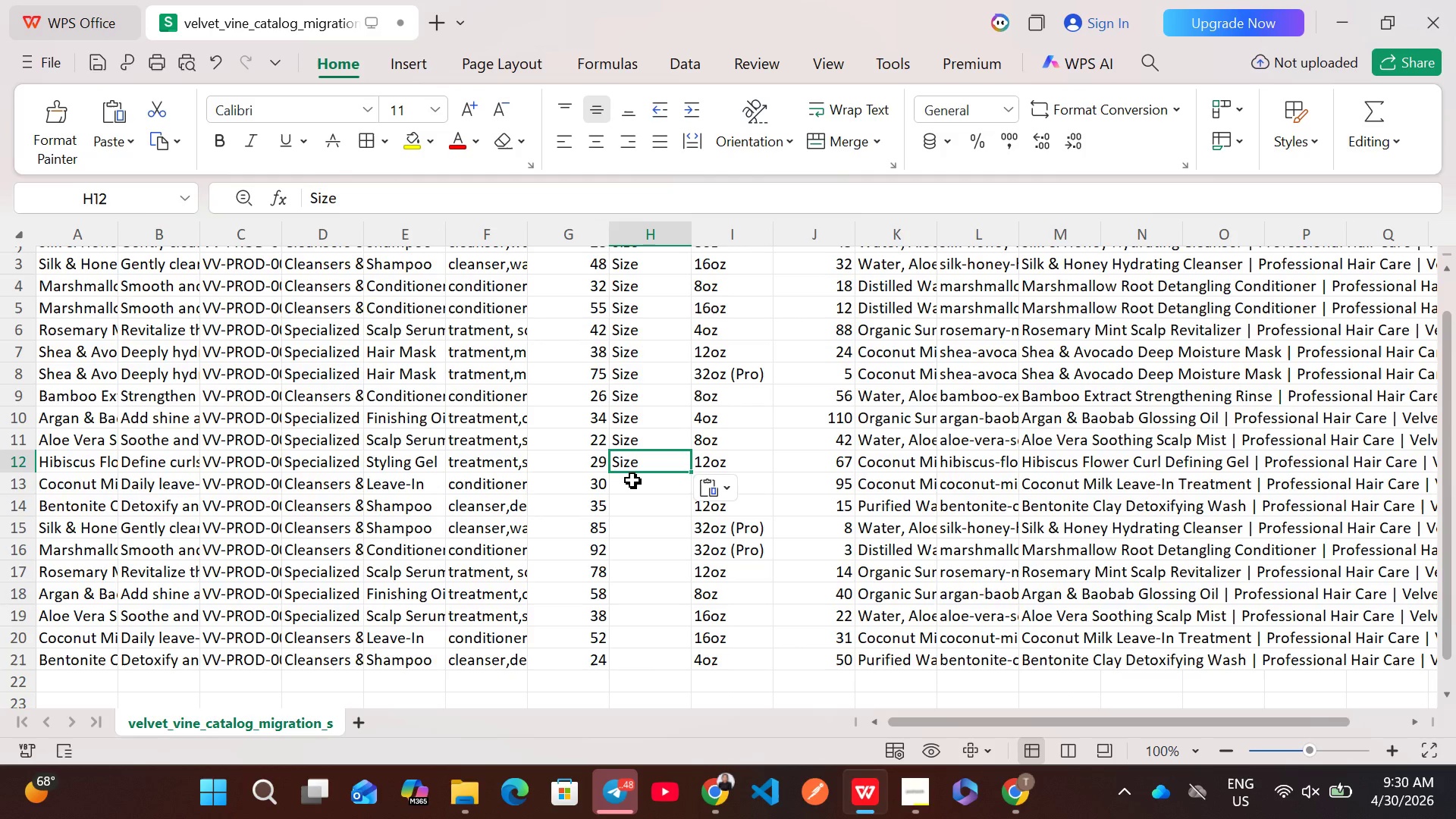 
left_click([632, 480])
 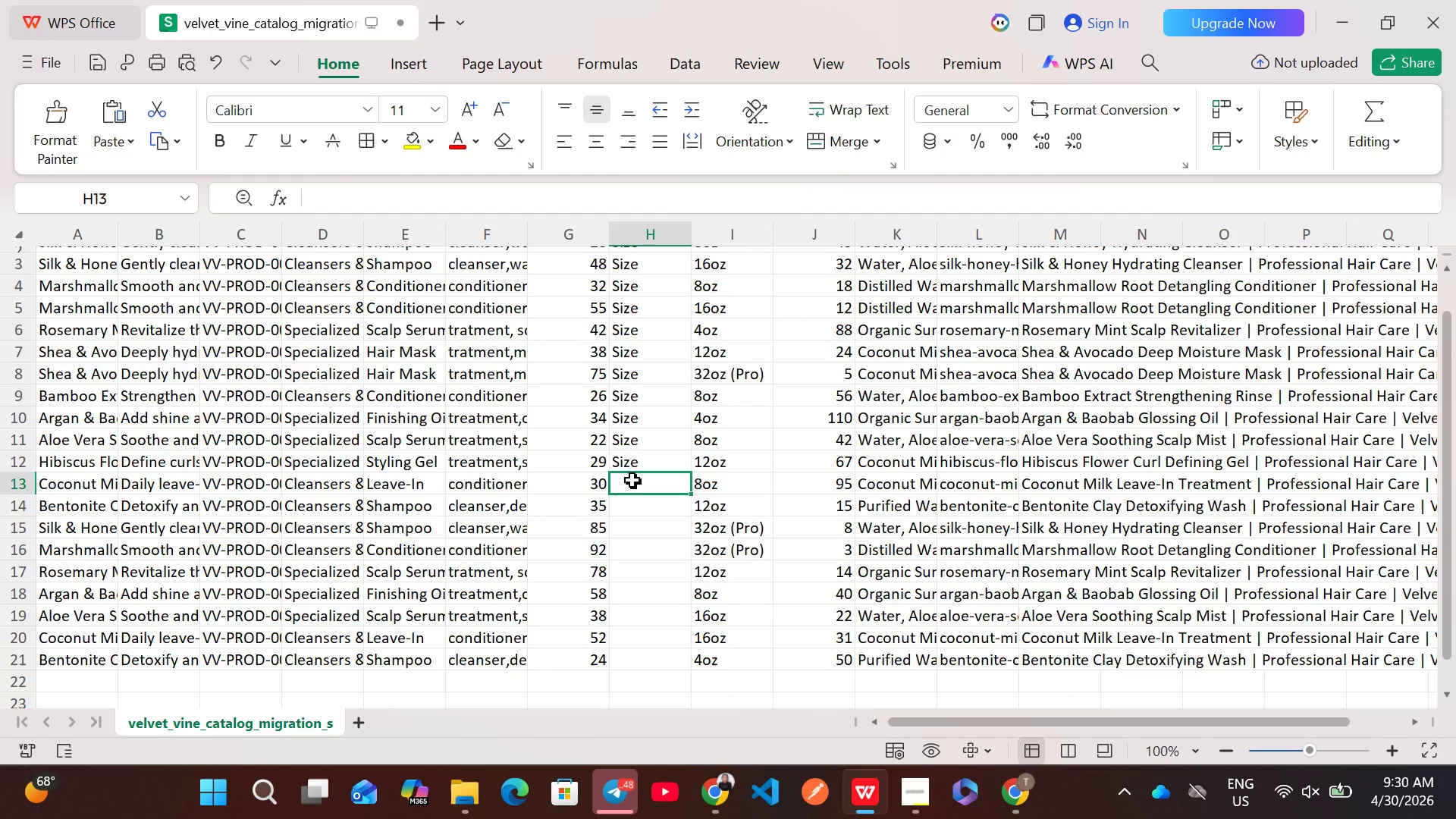 
key(Control+V)
 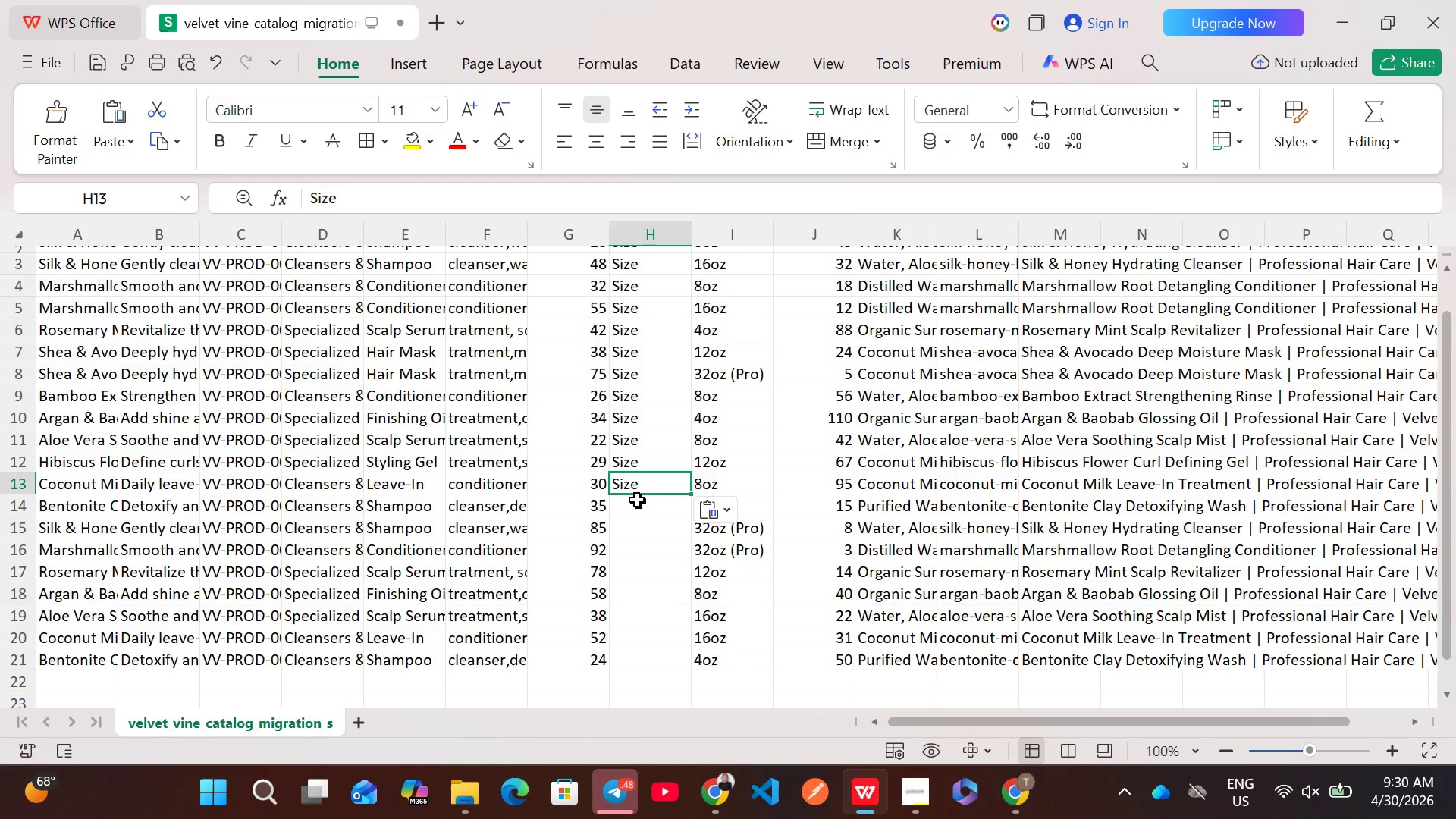 
left_click([637, 500])
 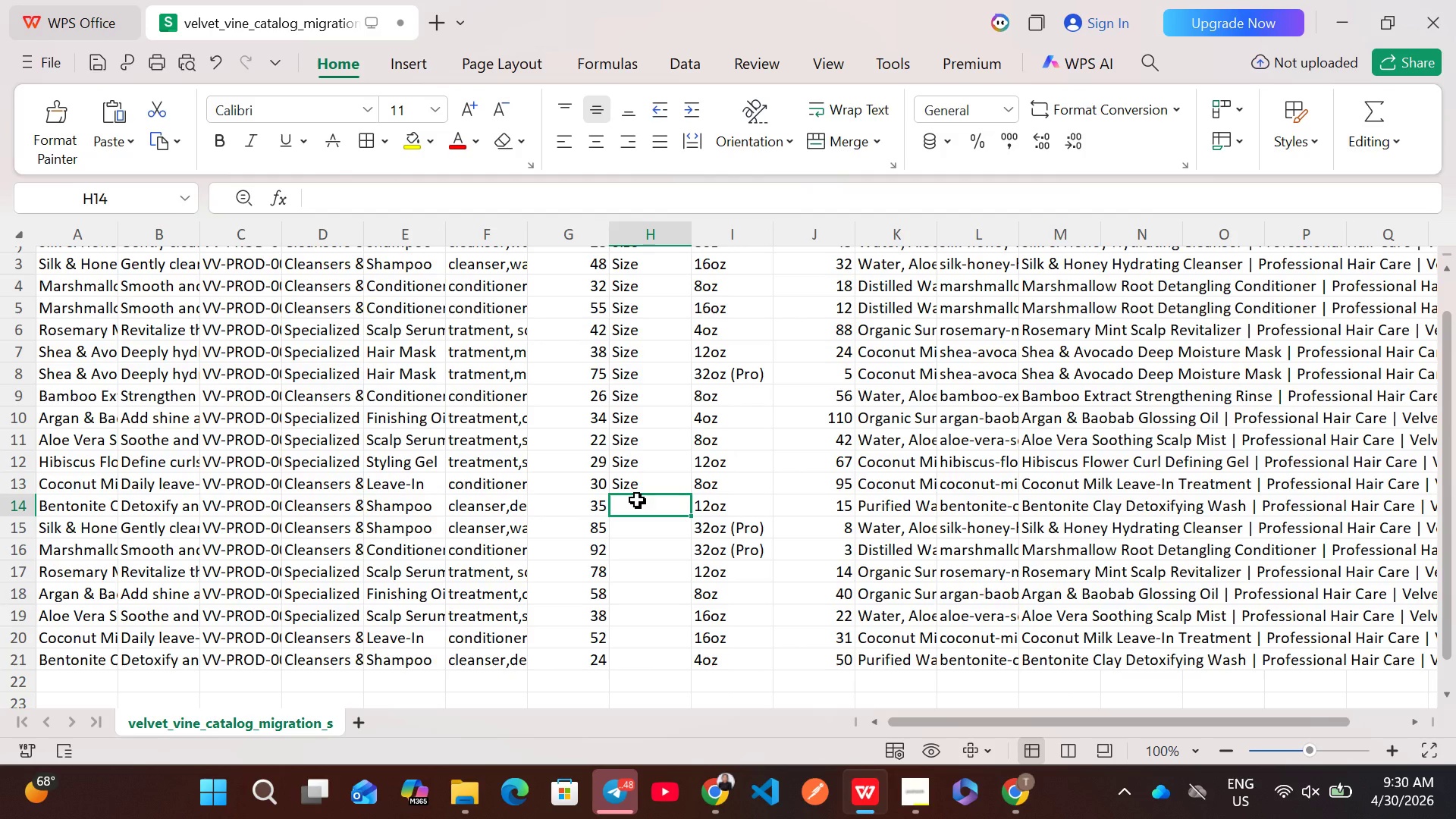 
key(Control+V)
 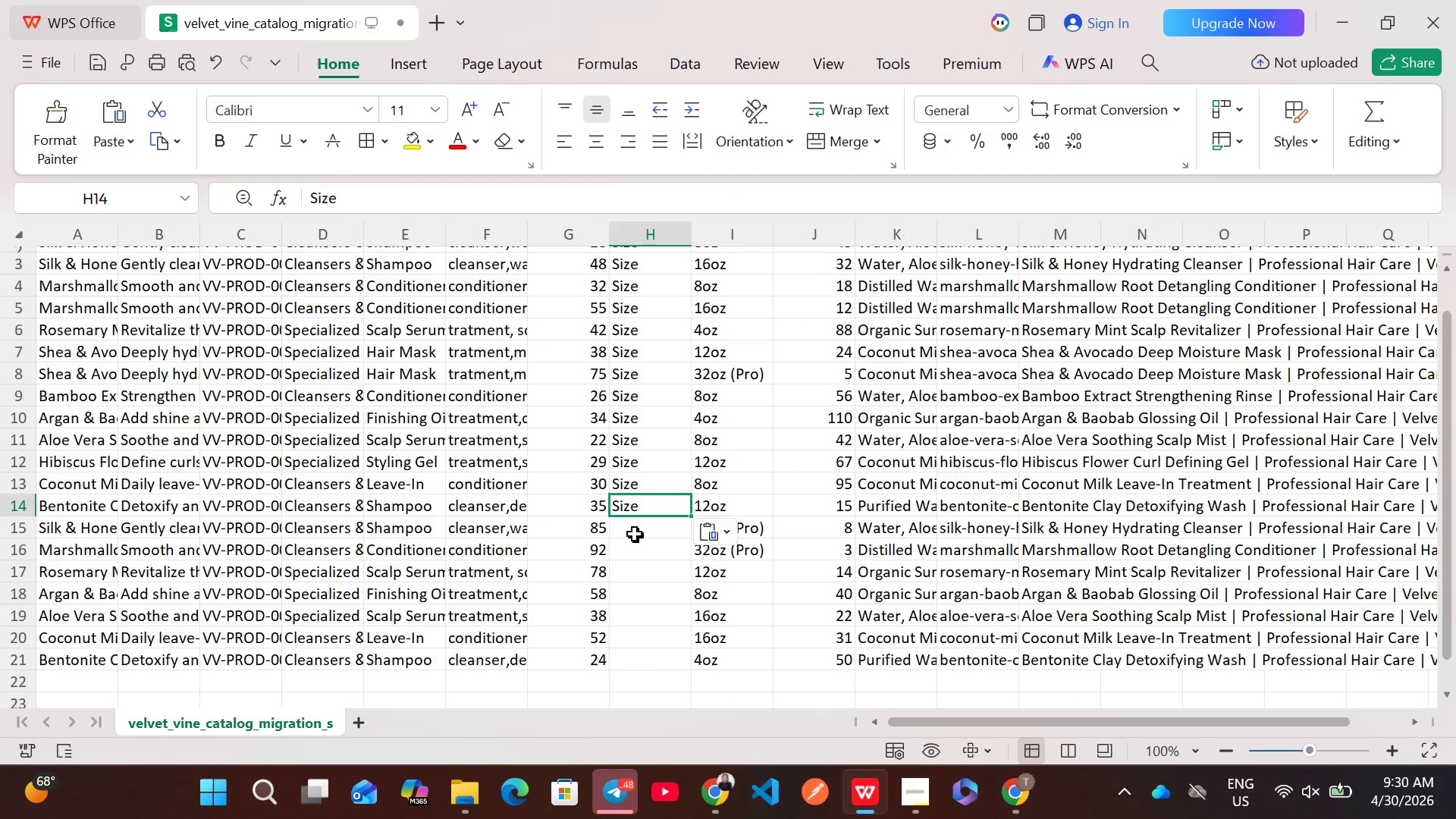 
left_click([635, 534])
 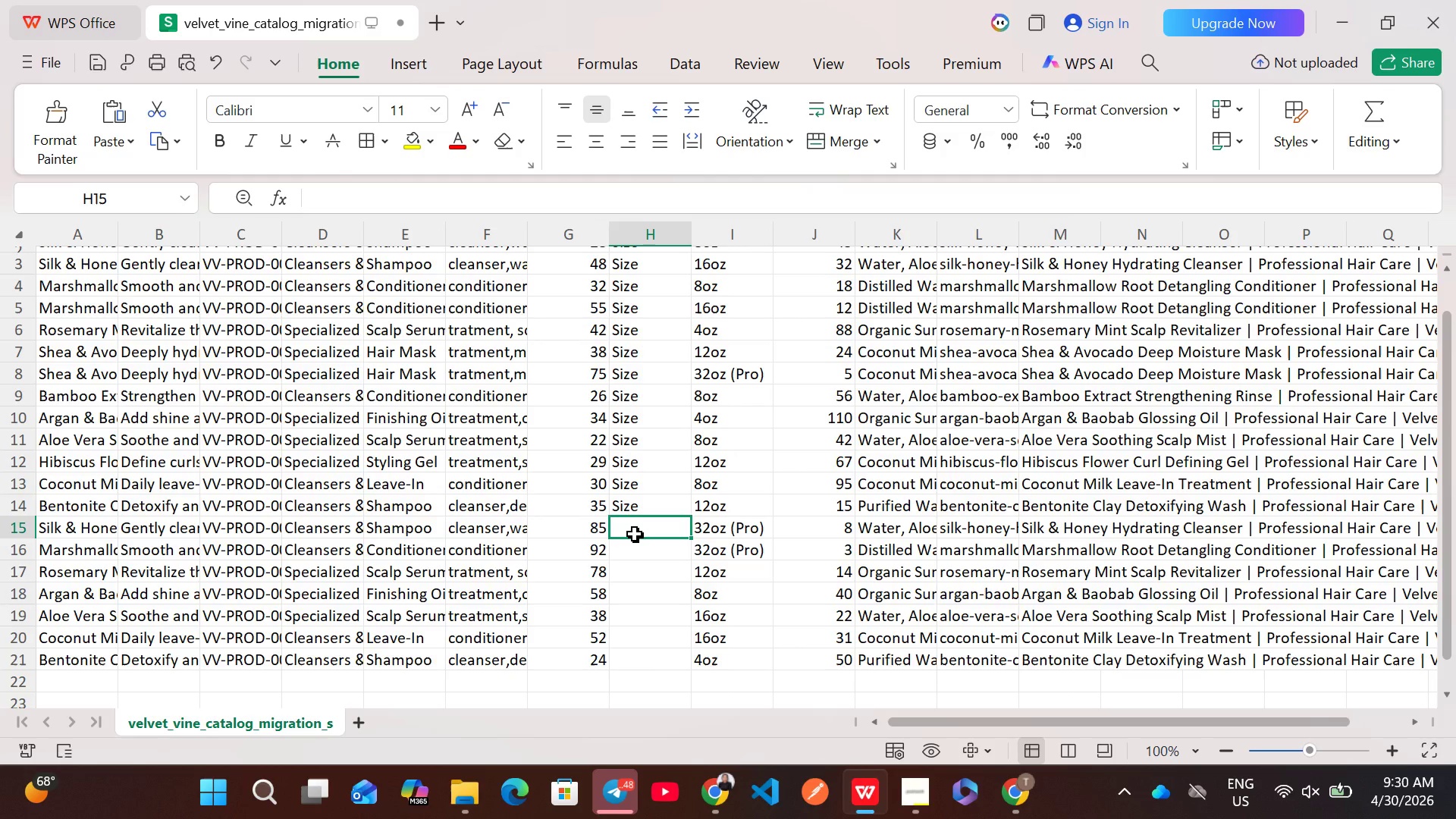 
key(Control+V)
 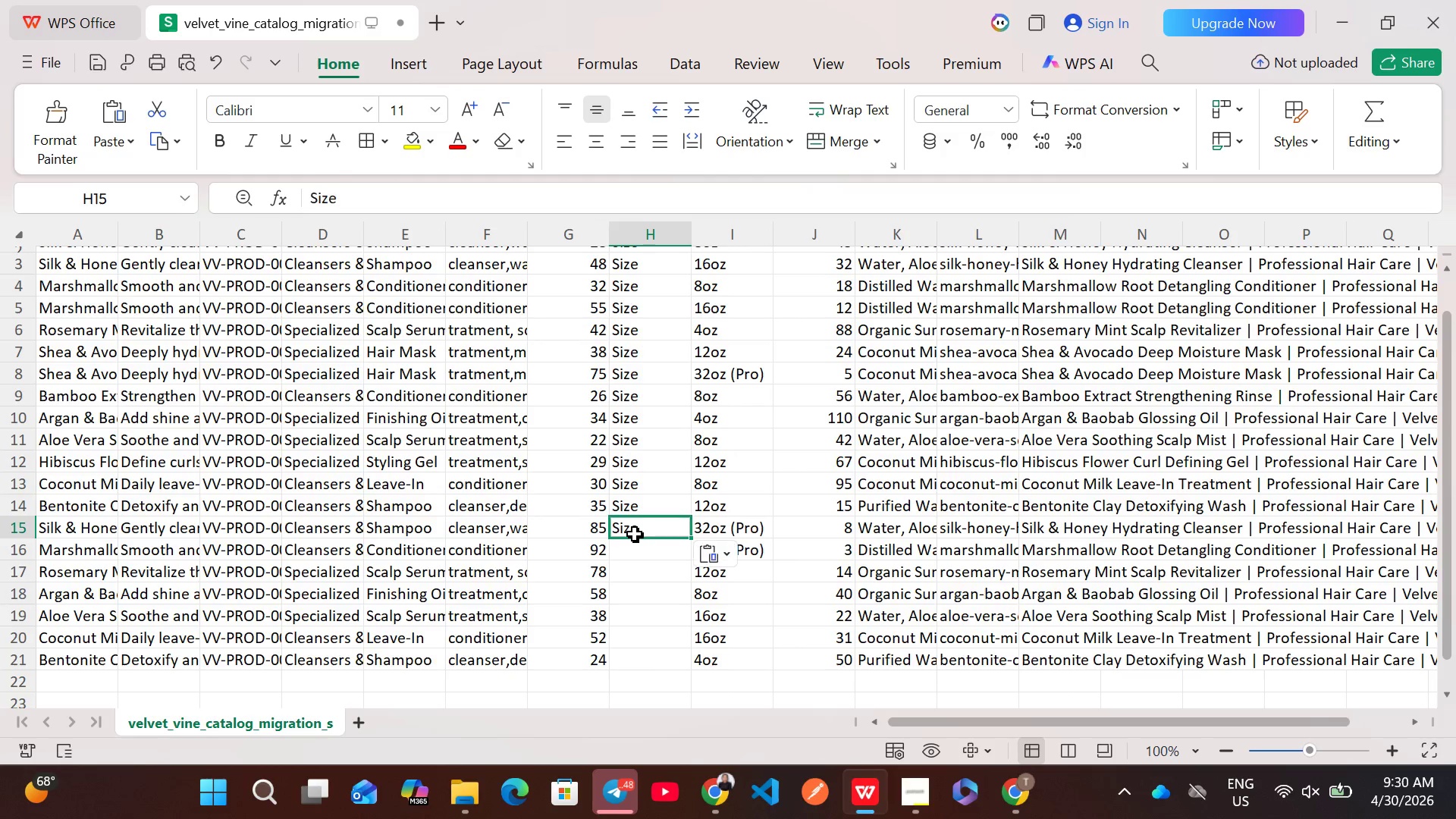 
left_click([635, 534])
 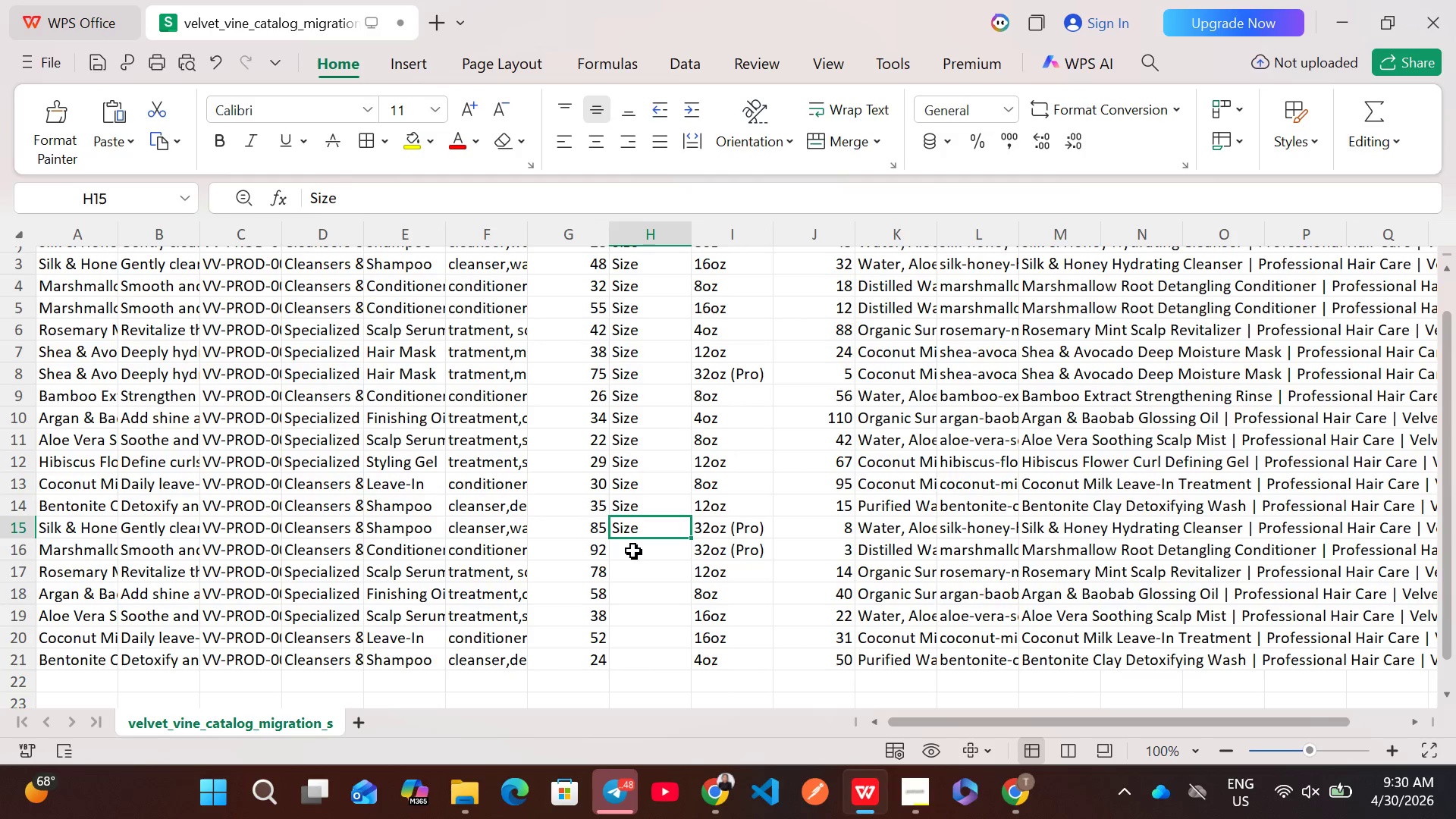 
left_click([633, 549])
 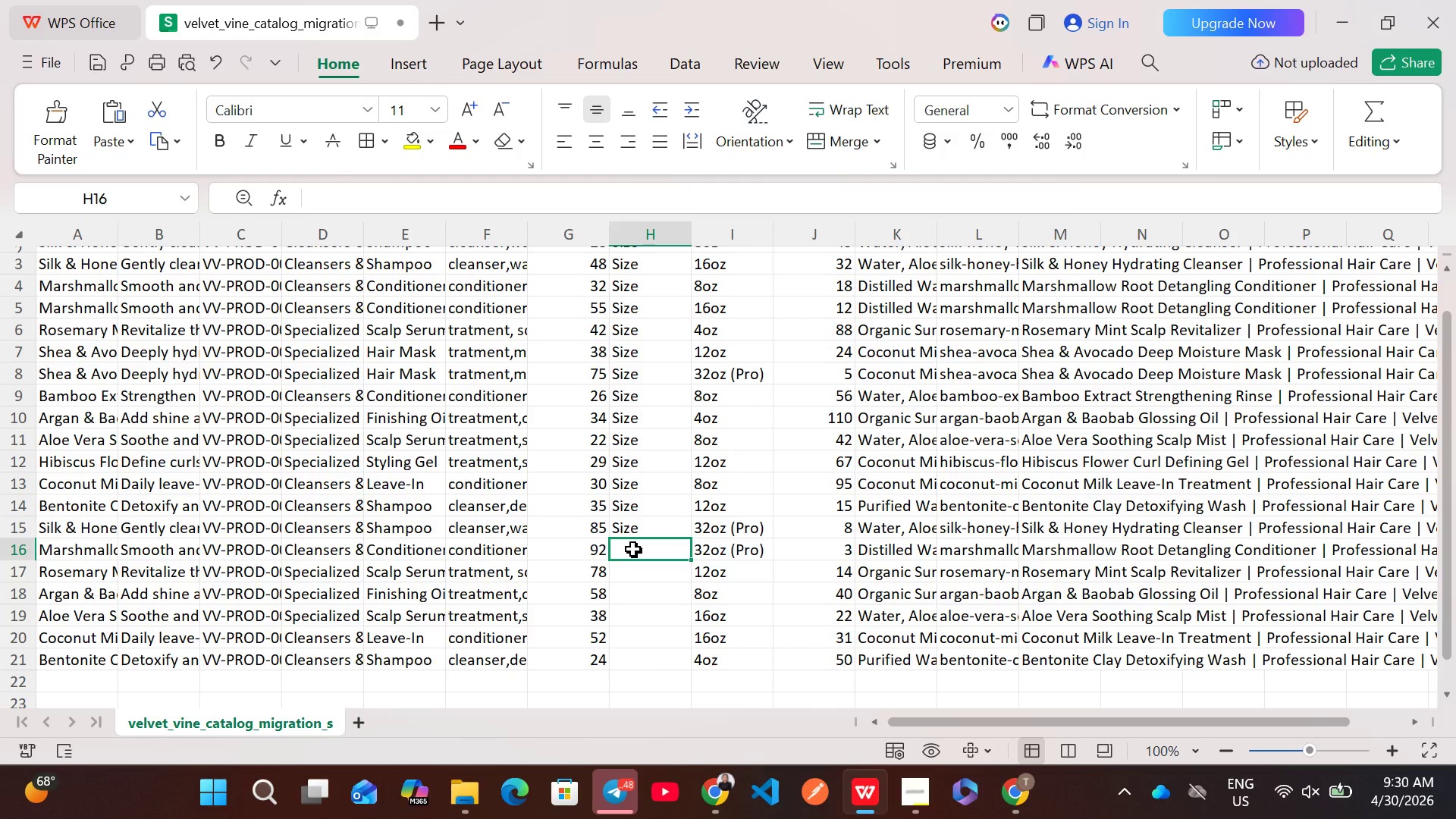 
key(Control+V)
 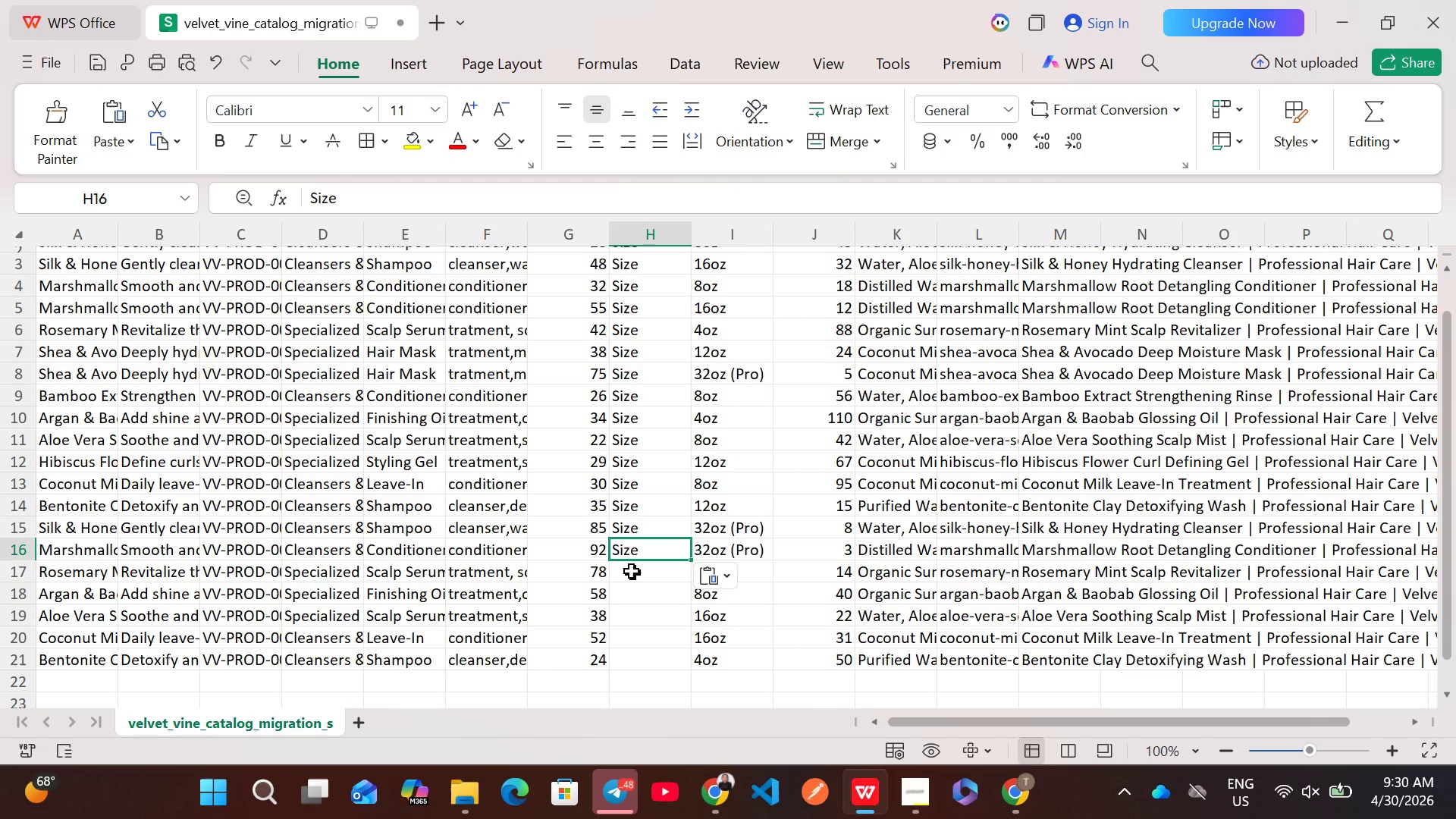 
left_click([632, 571])
 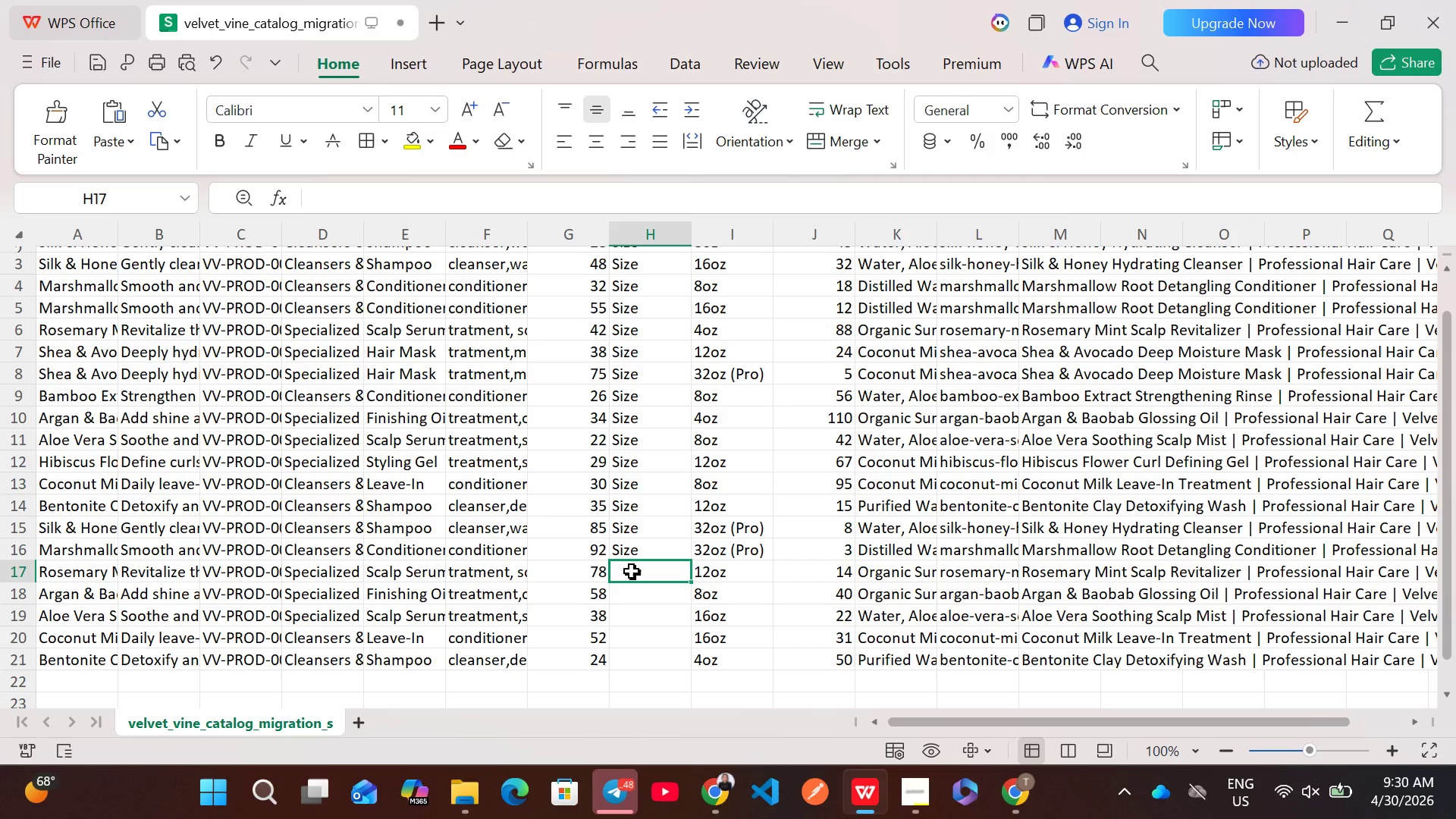 
key(Control+V)
 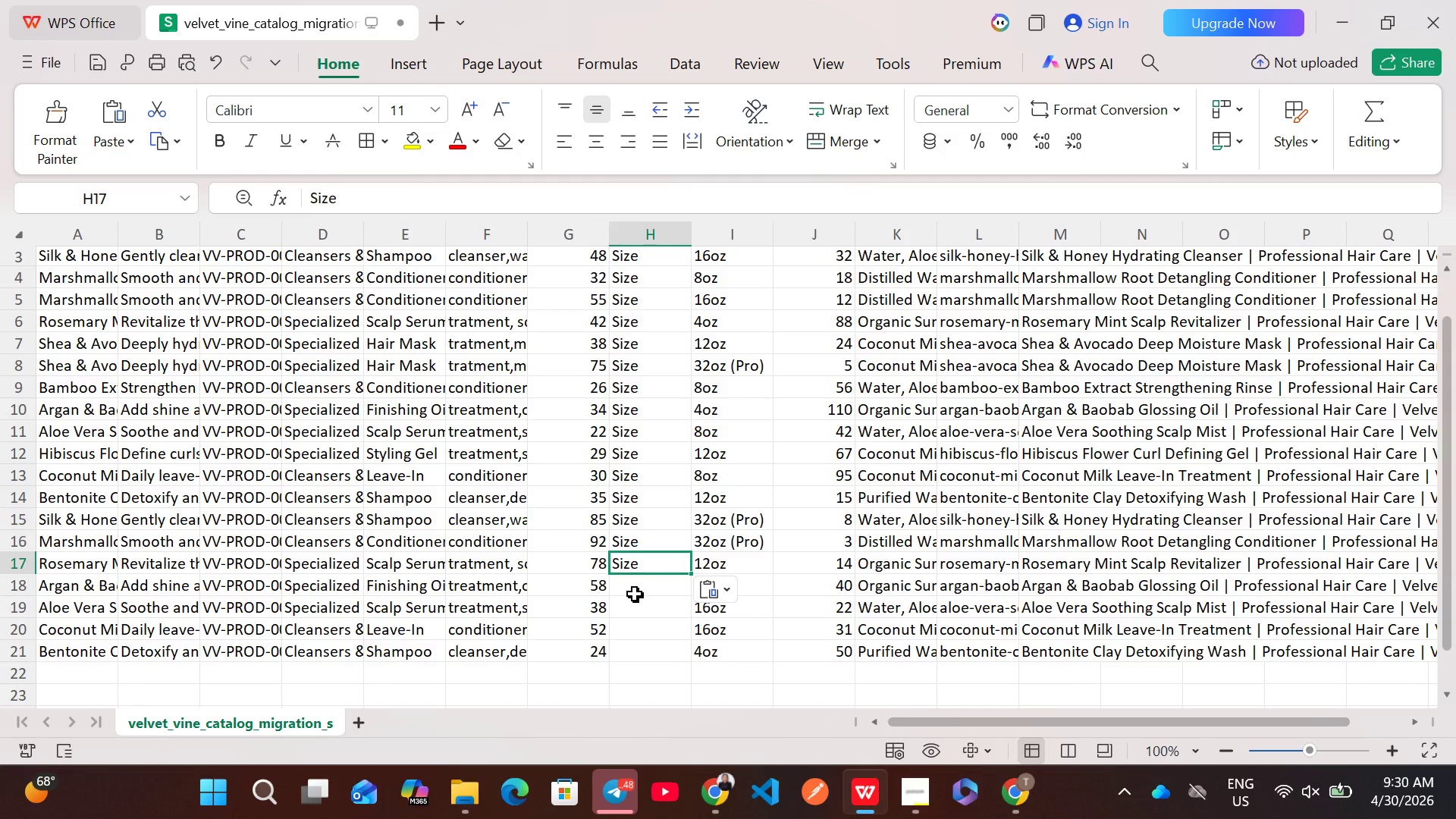 
left_click([638, 589])
 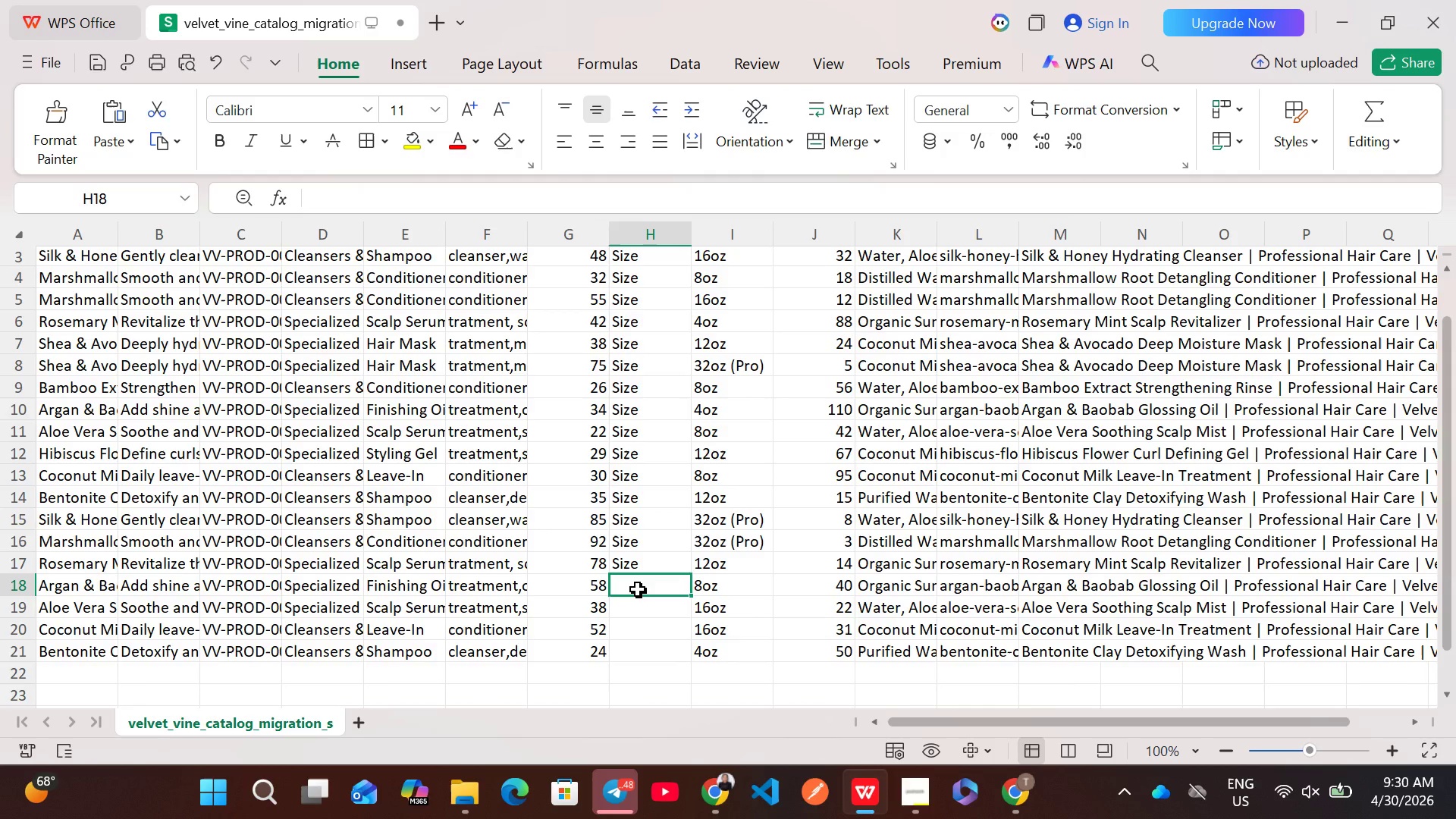 
key(Control+ControlLeft)
 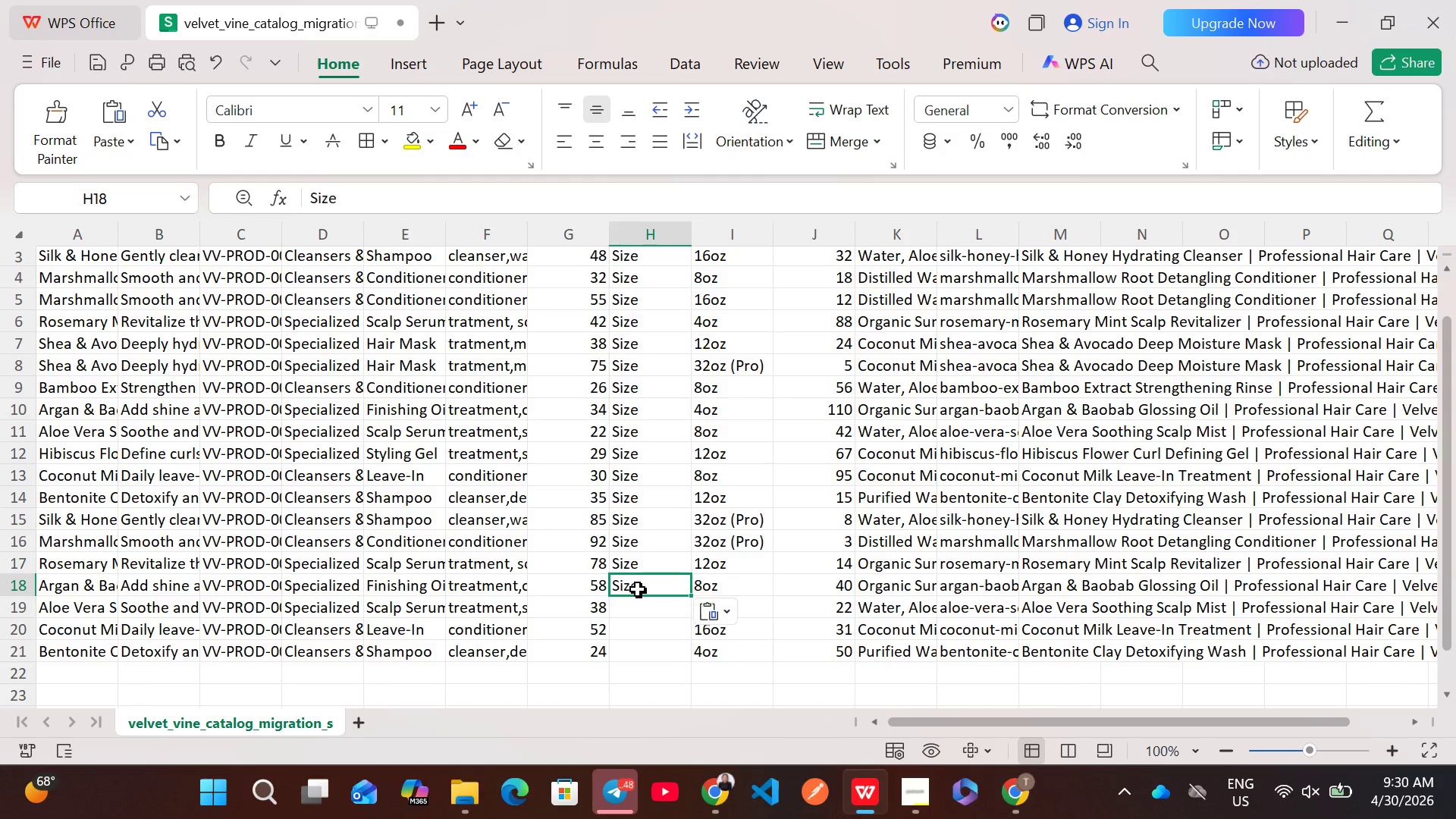 
key(Control+V)
 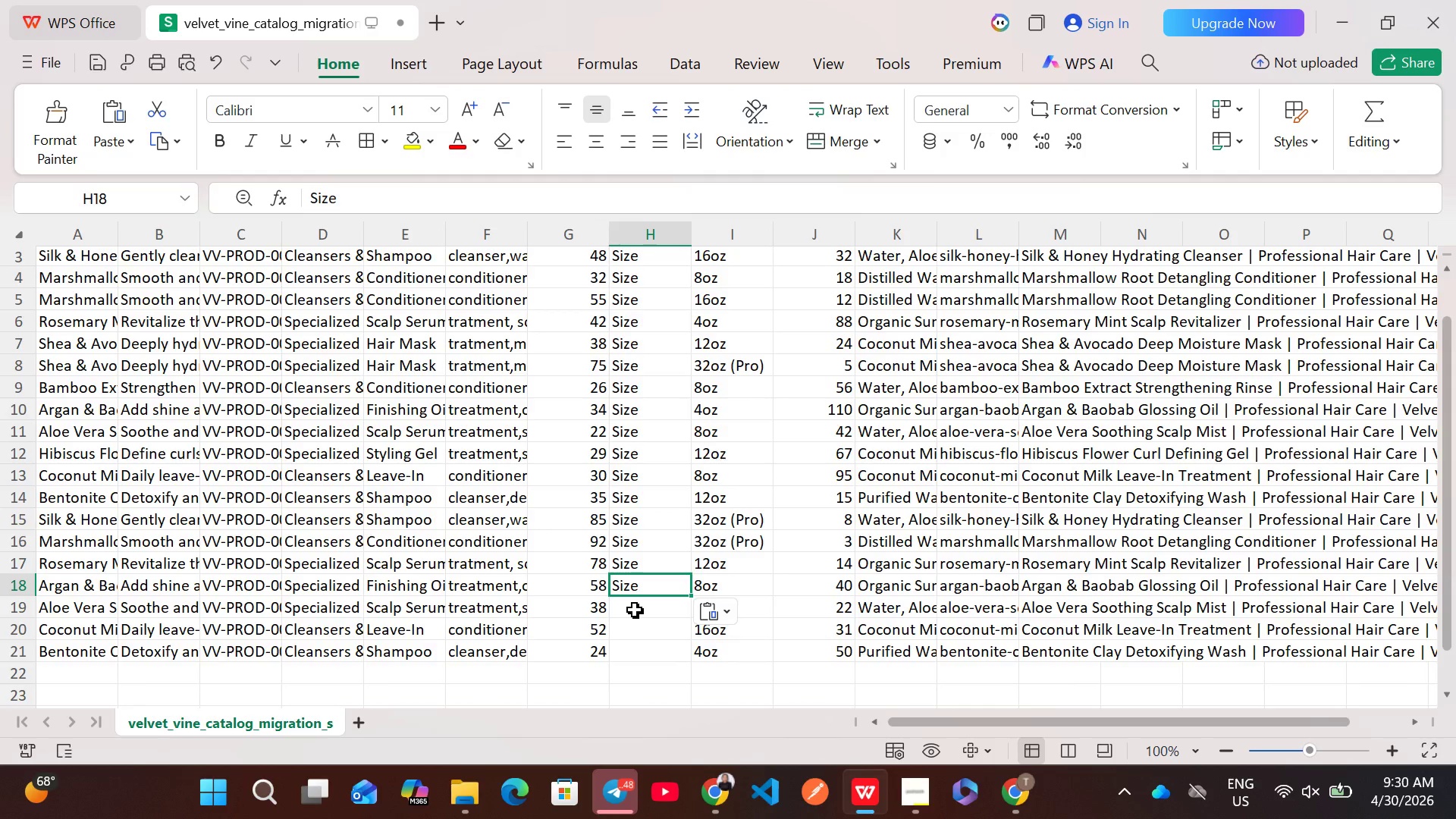 
left_click([635, 610])
 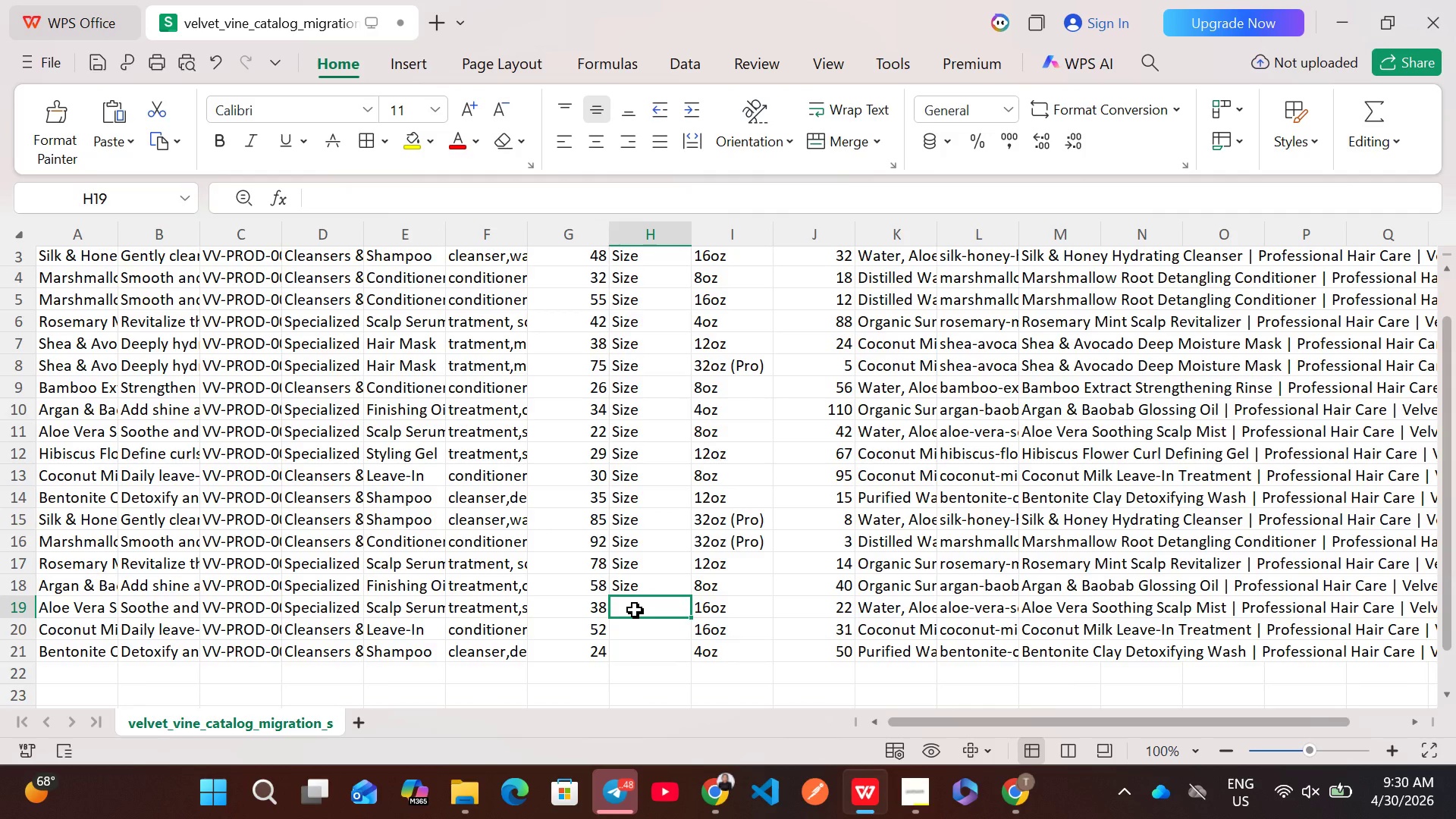 
key(Control+ControlLeft)
 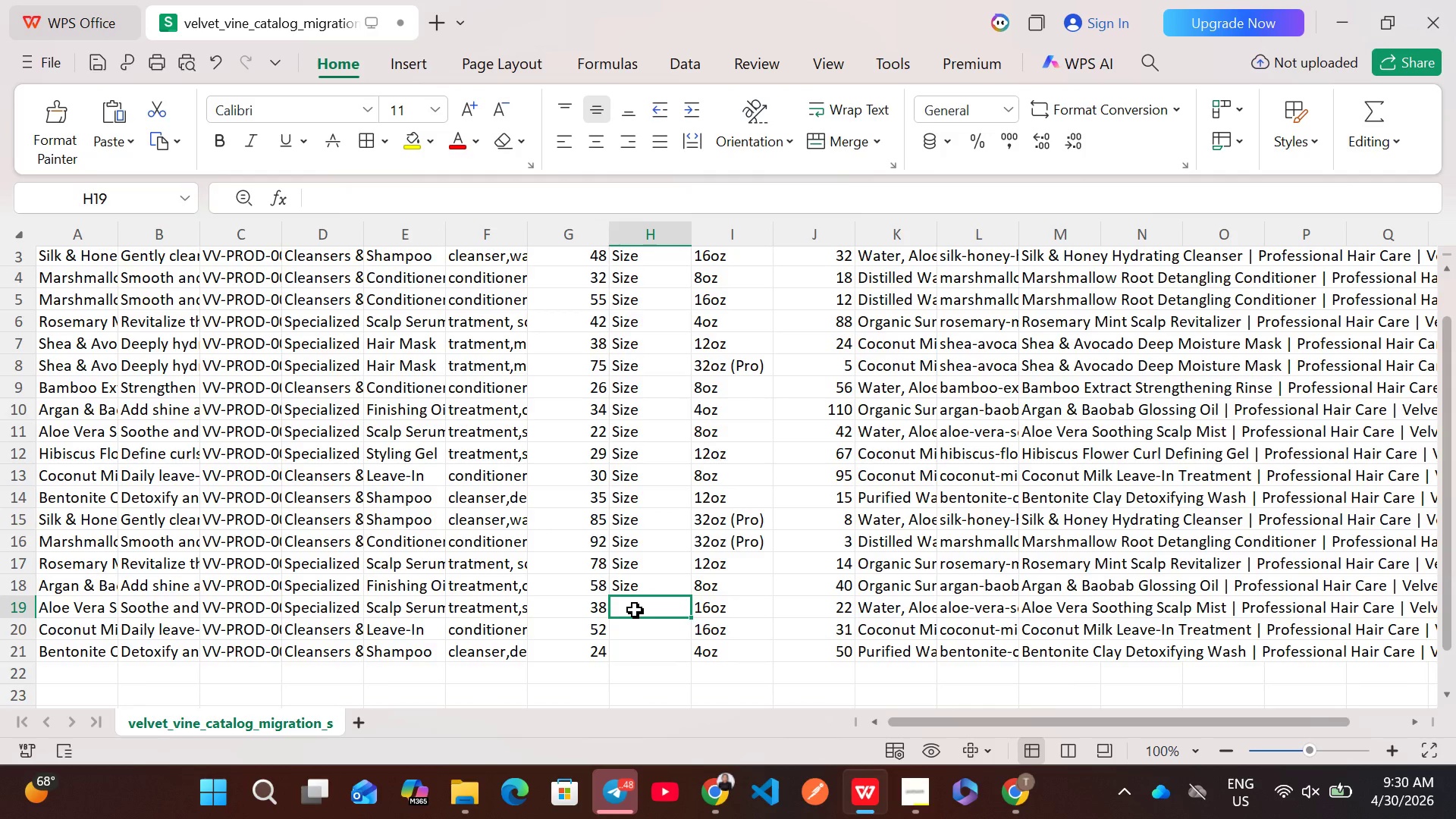 
key(Control+V)
 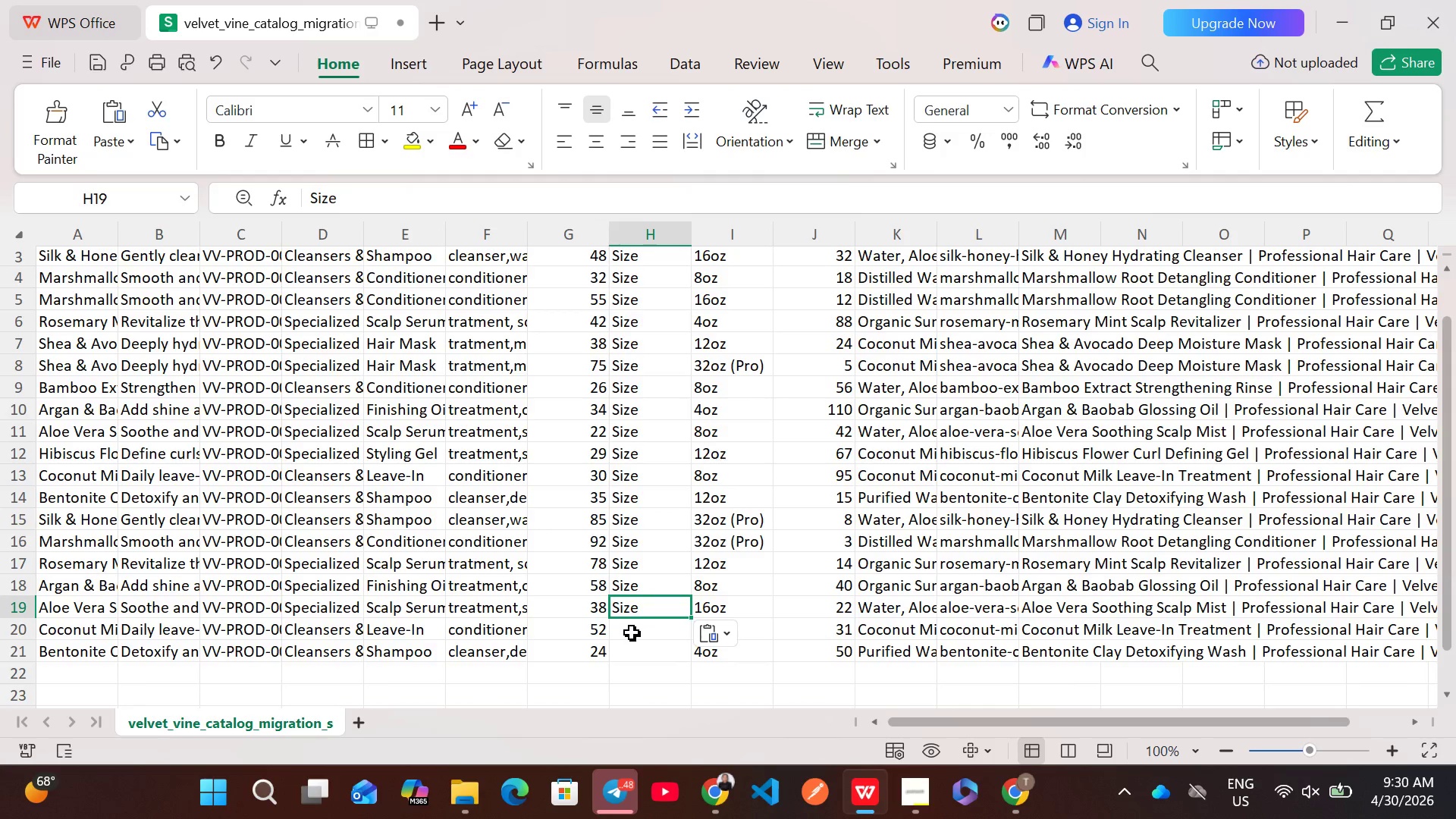 
left_click([632, 632])
 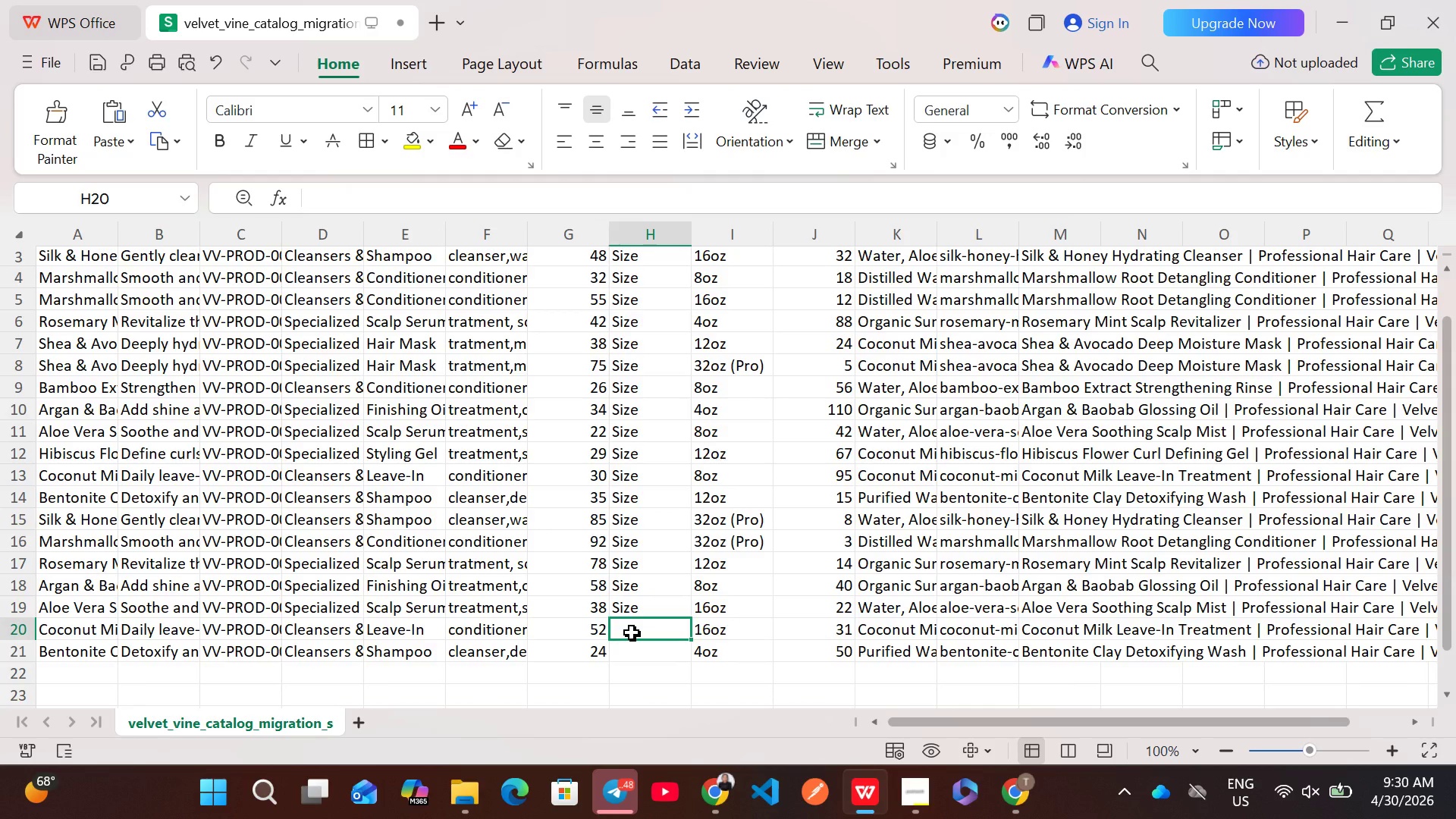 
key(Control+V)
 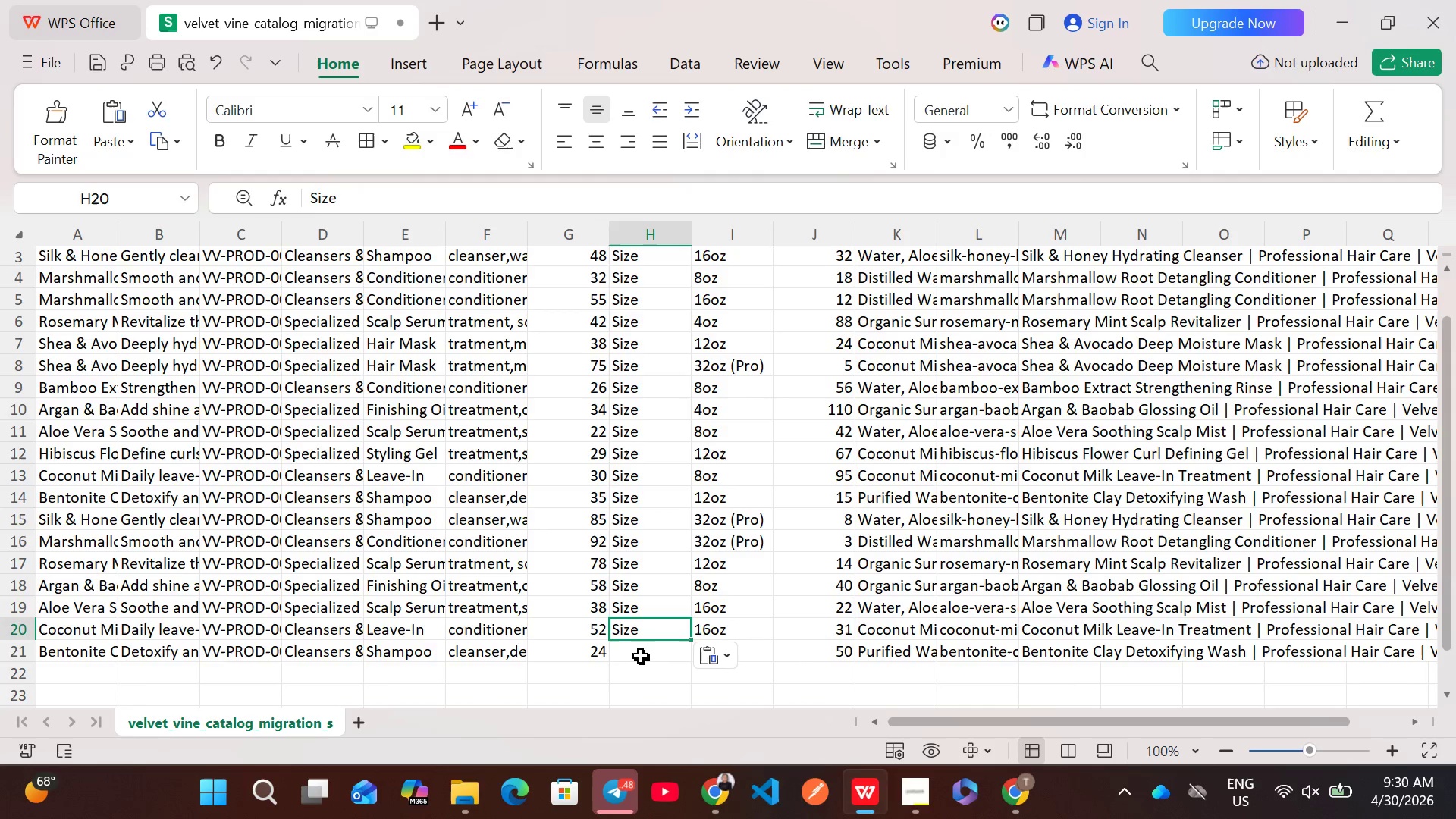 
left_click([643, 652])
 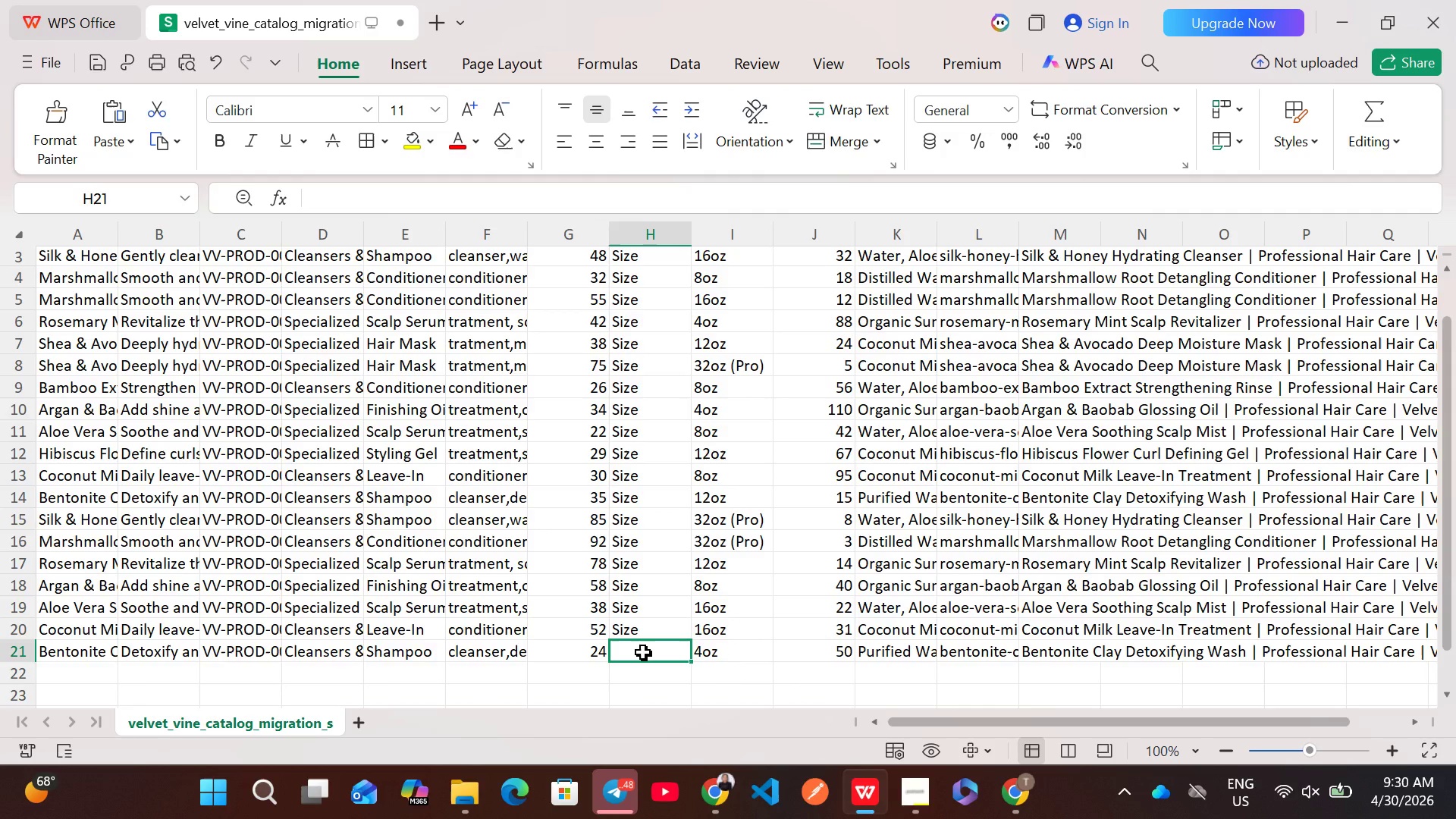 
key(Control+V)
 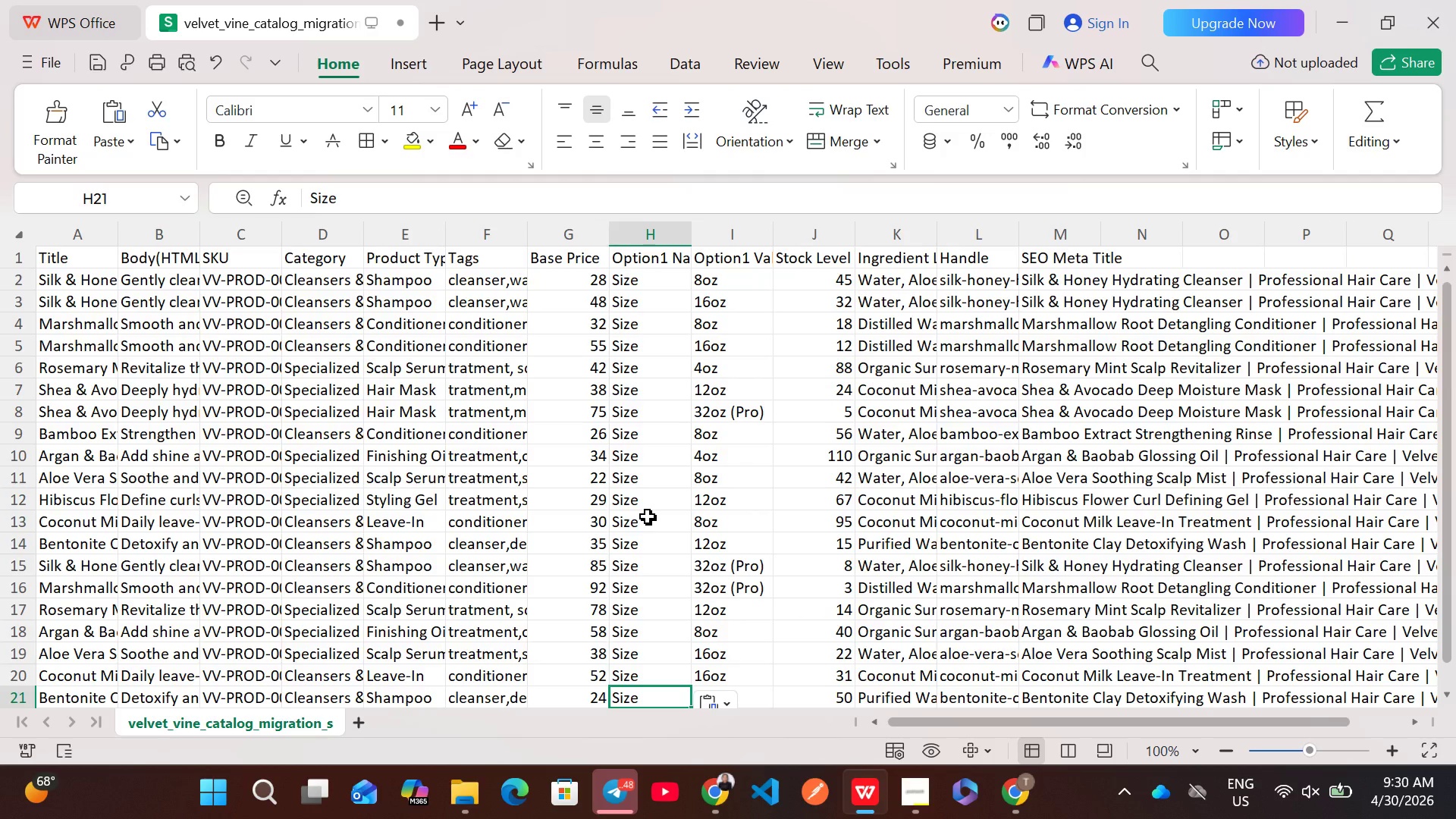 
wait(10.25)
 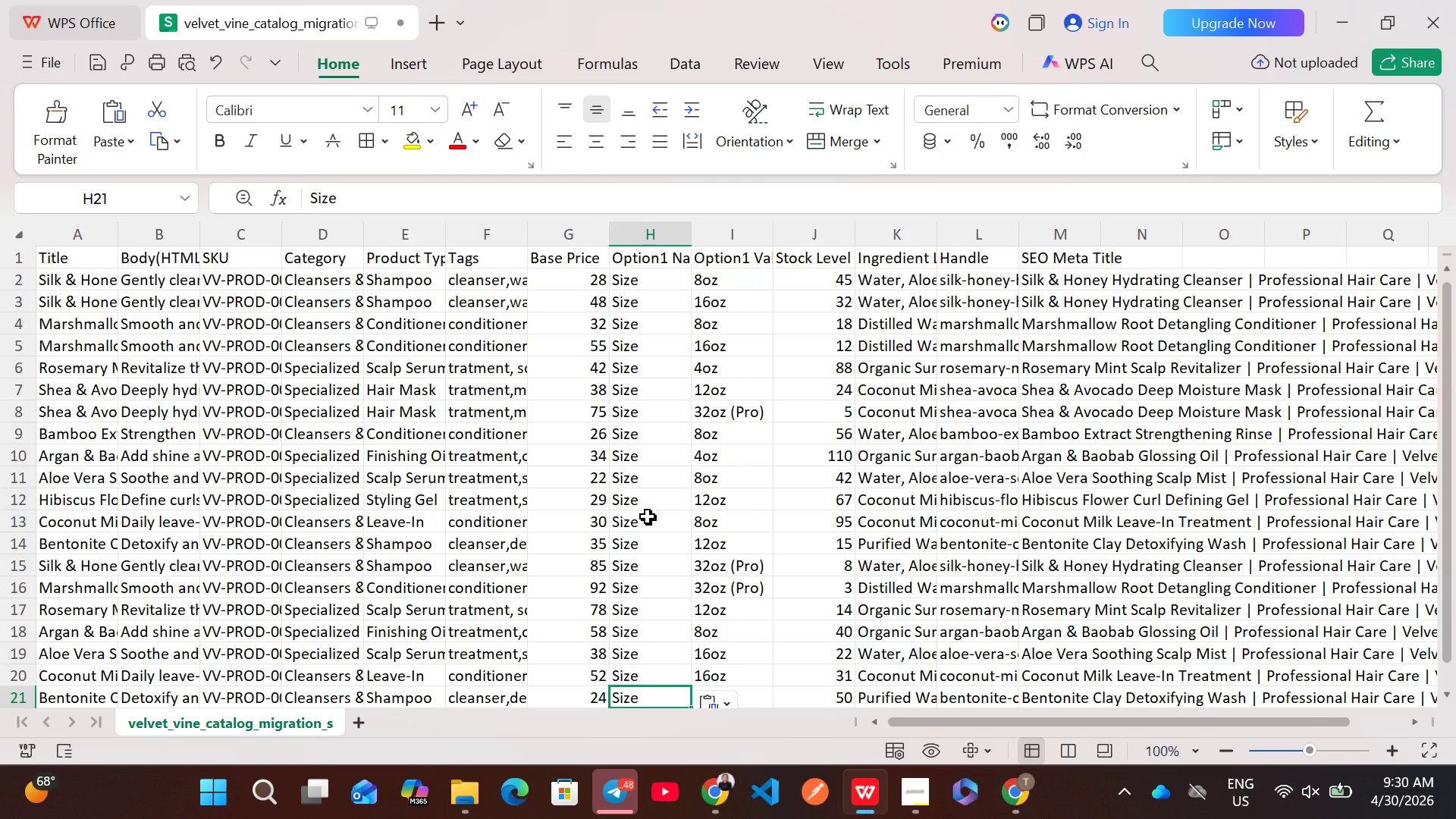 
double_click([571, 263])
 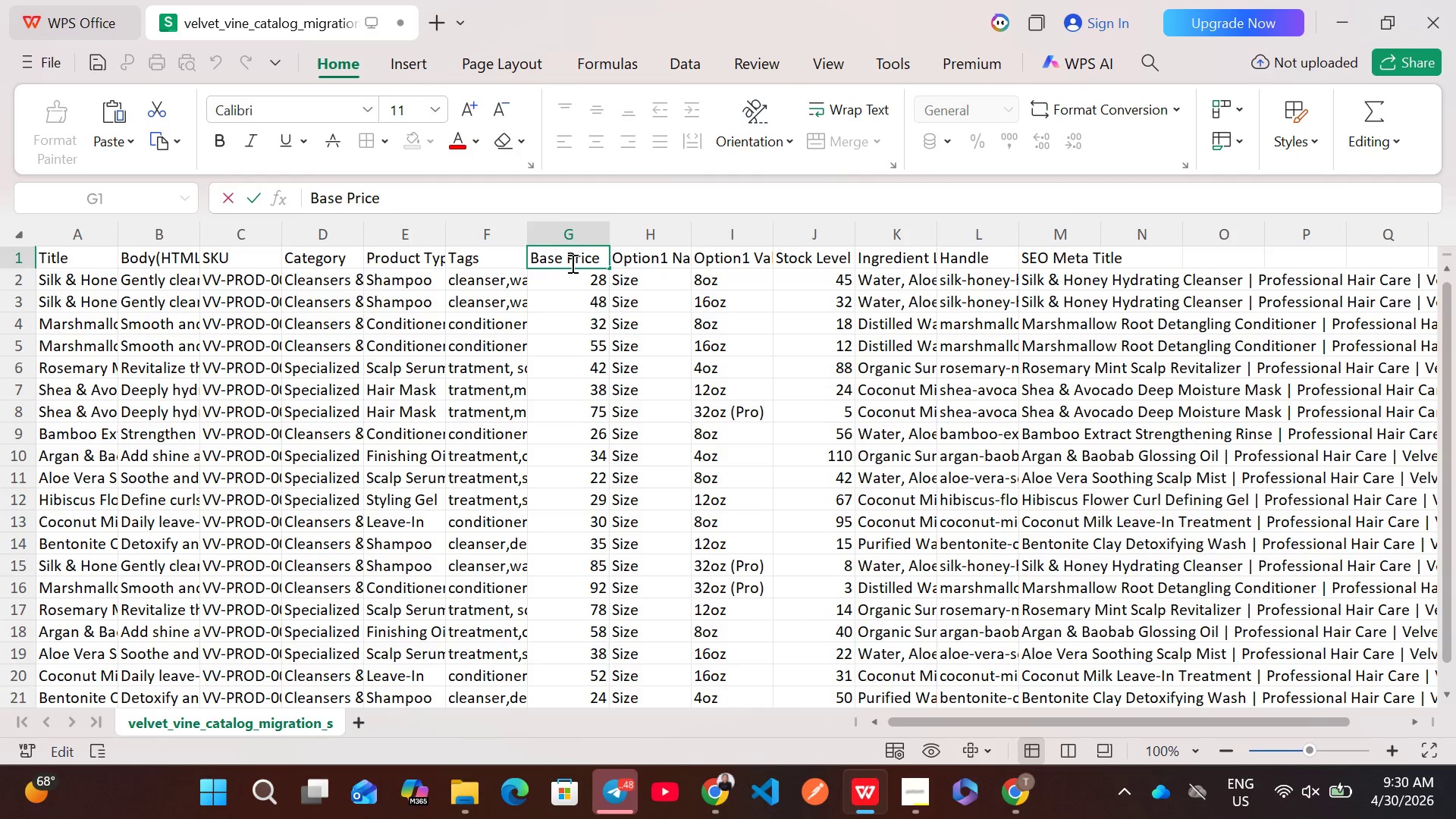 
key(Control+A)
 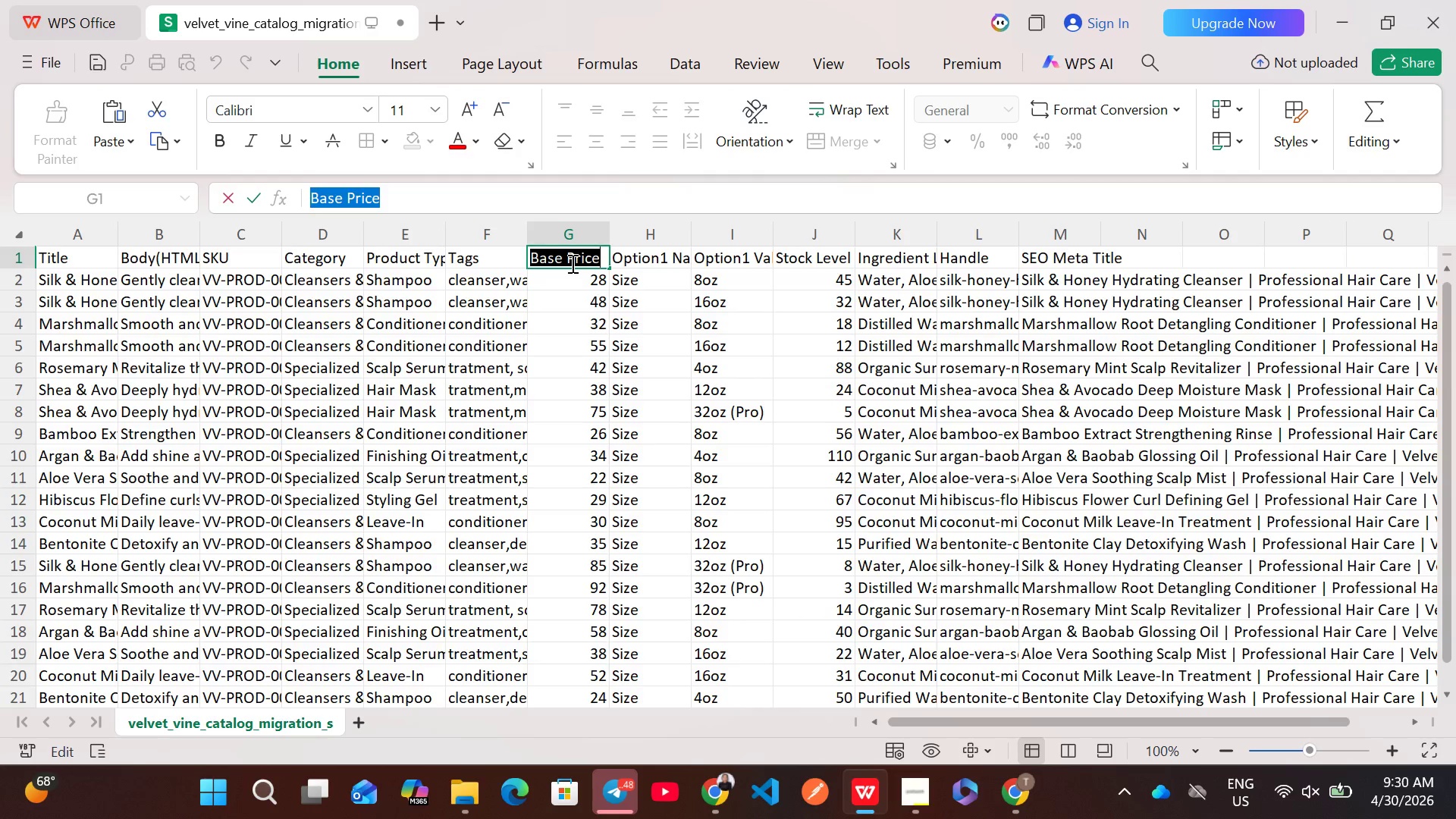 
type(Variant Price)
 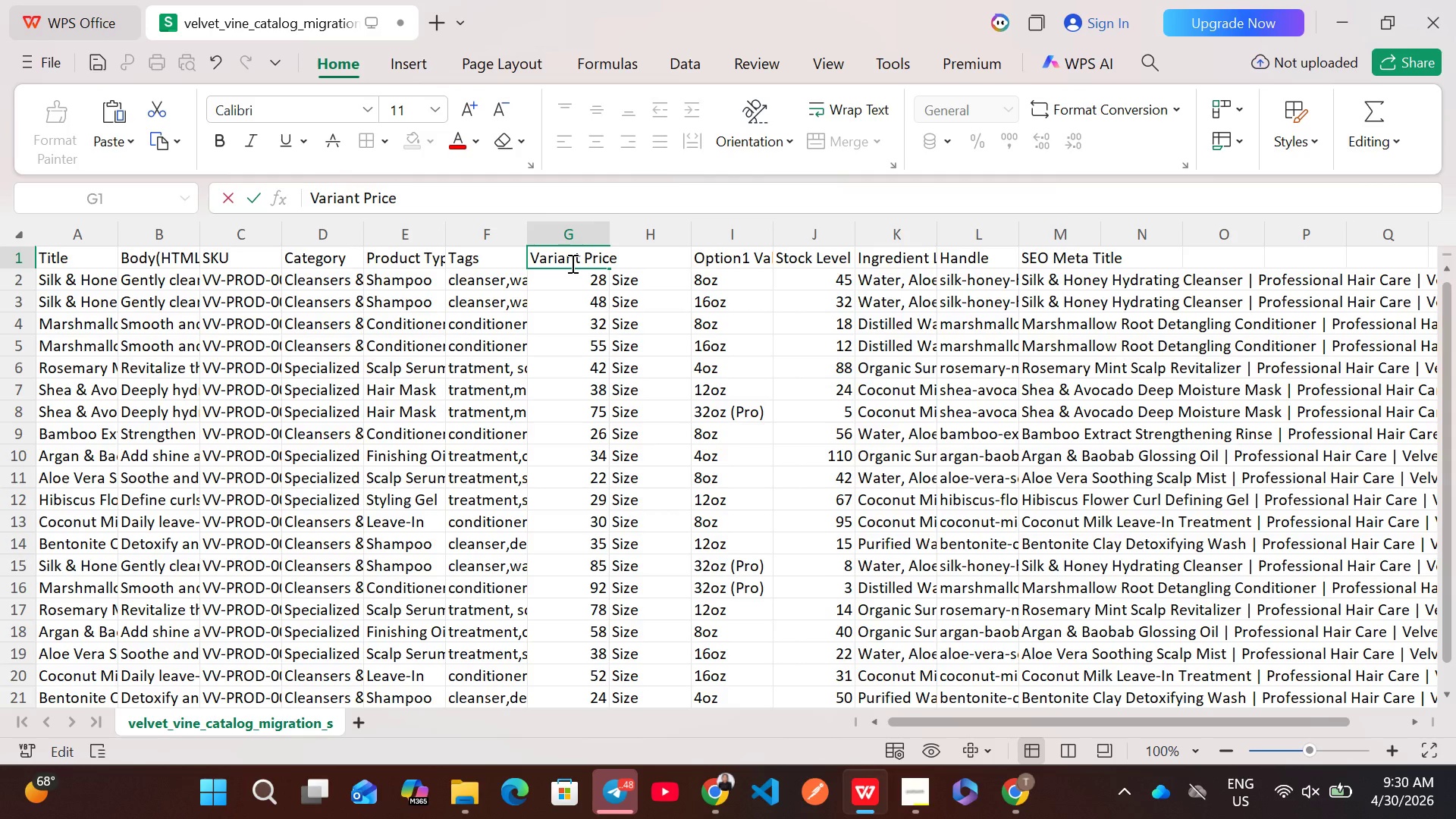 
double_click([225, 257])
 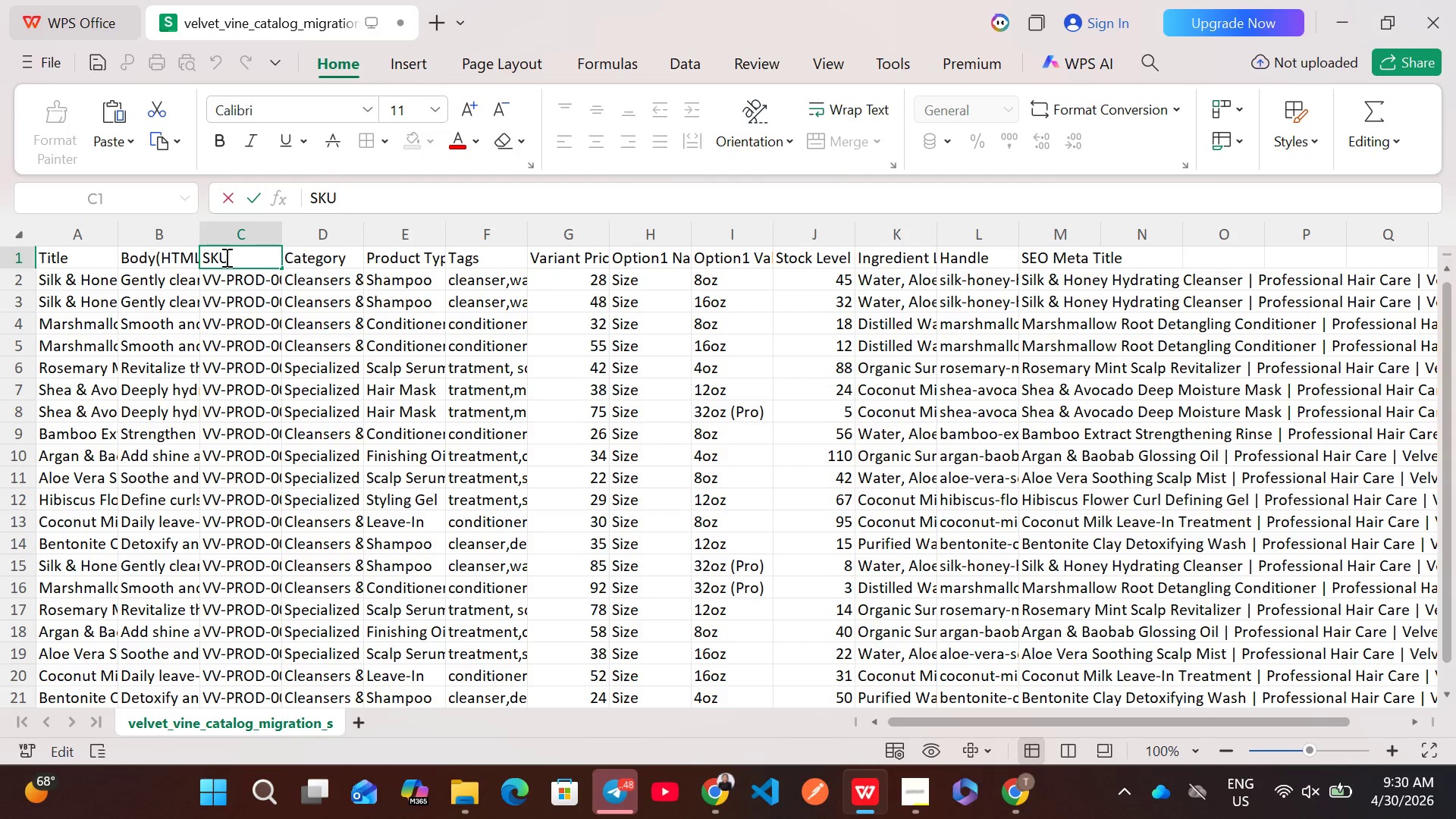 
key(Control+A)
 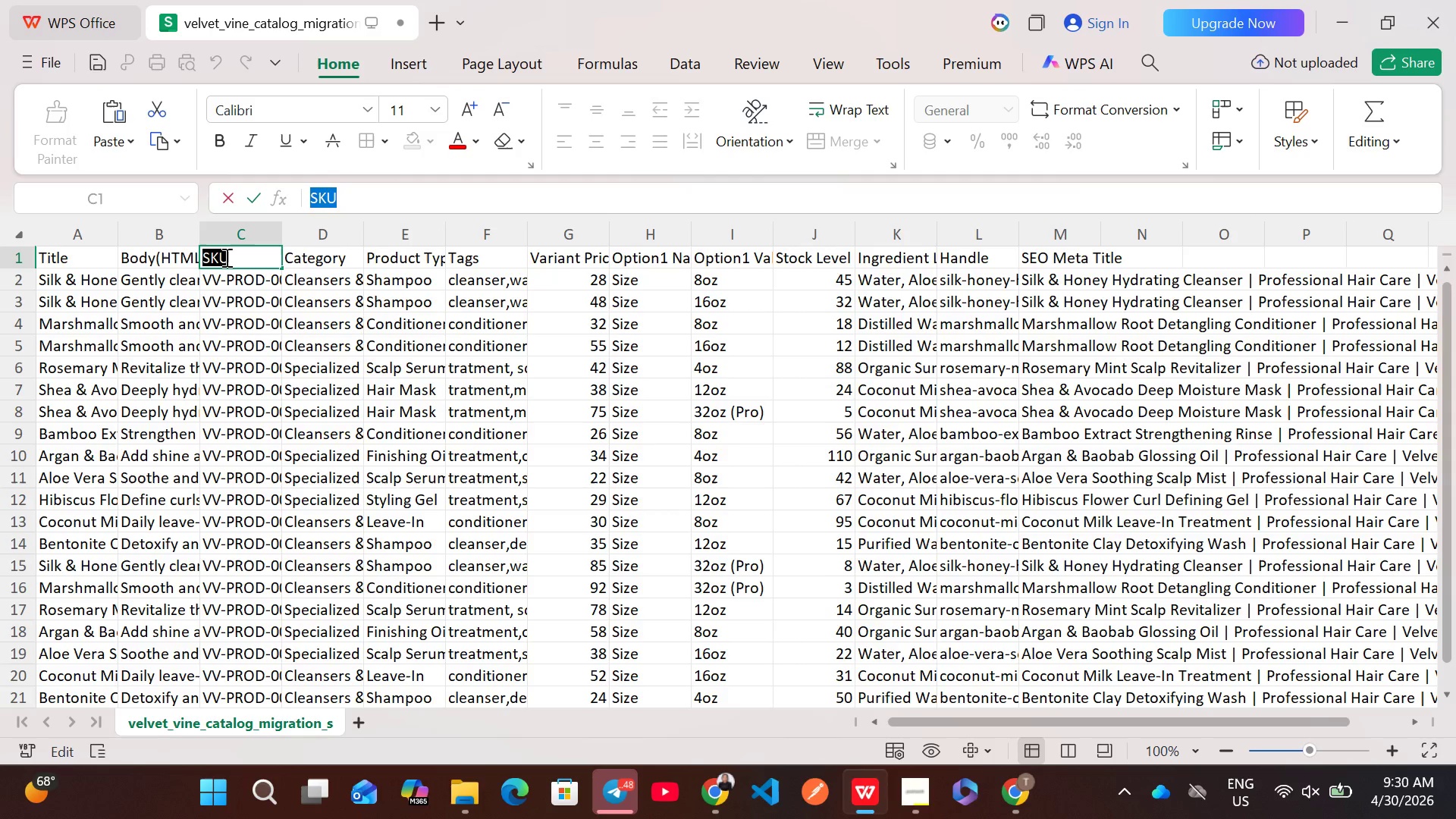 
hold_key(key=ShiftLeft, duration=0.31)
 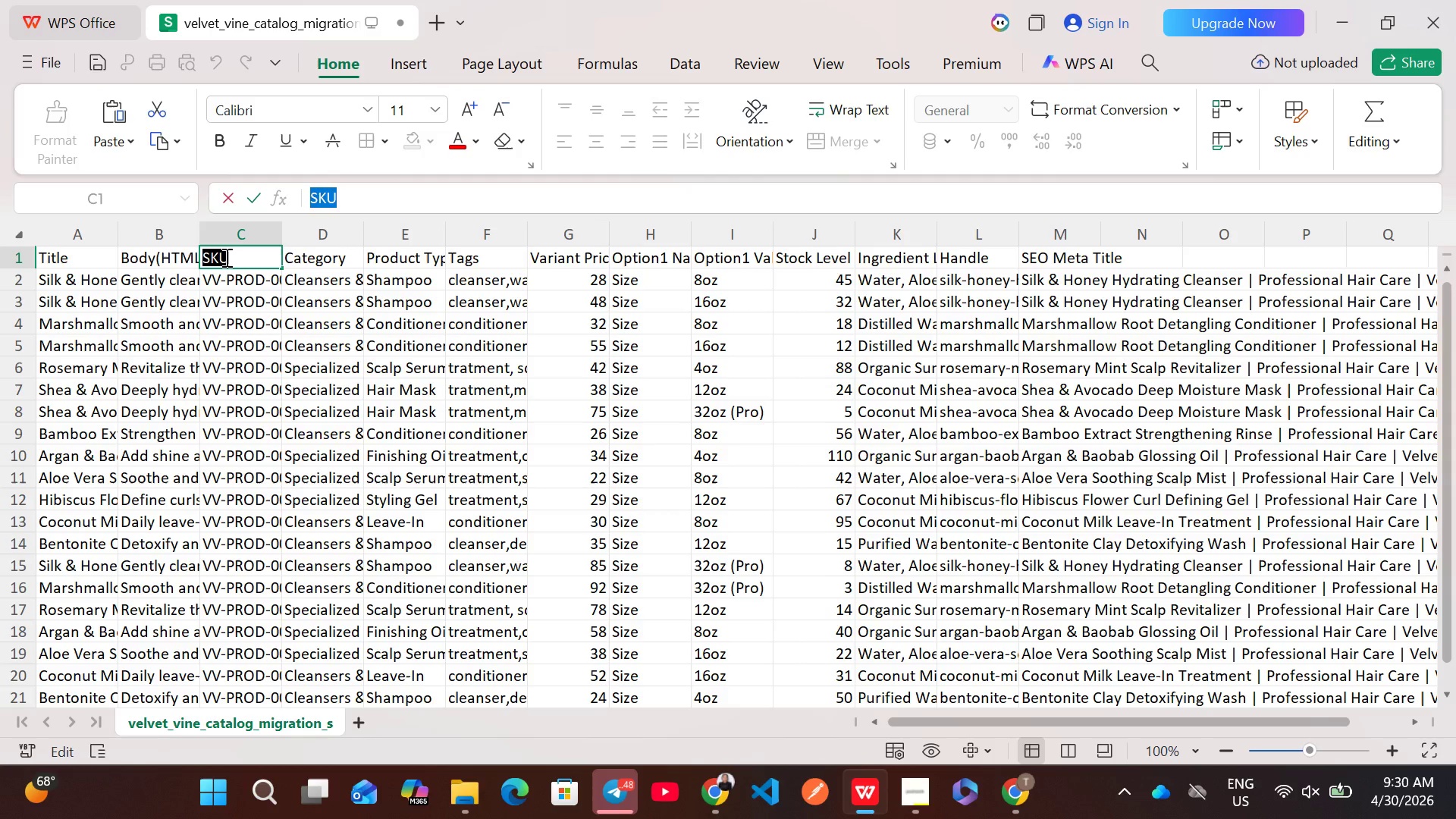 
left_click([225, 257])
 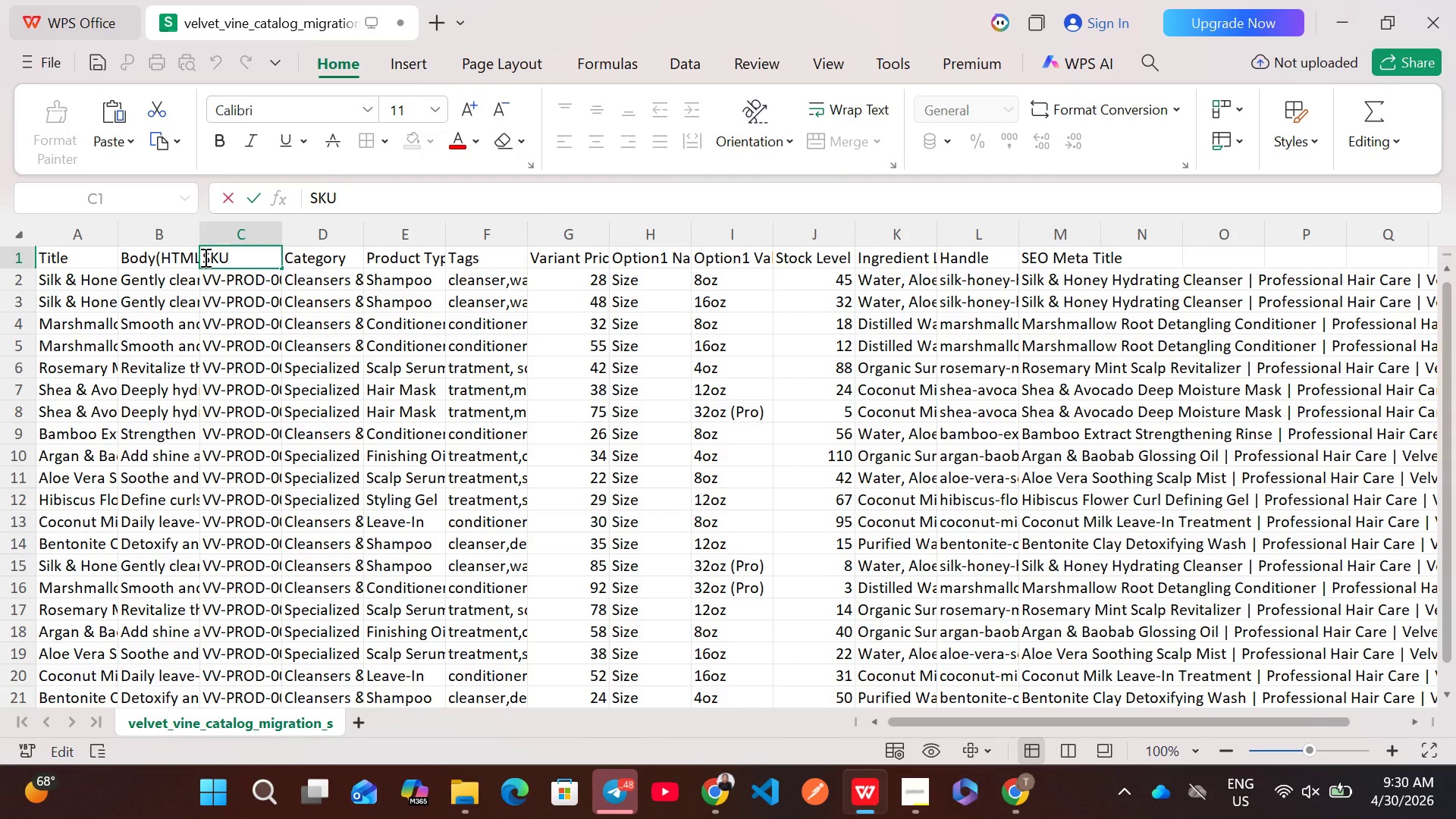 
left_click([204, 257])
 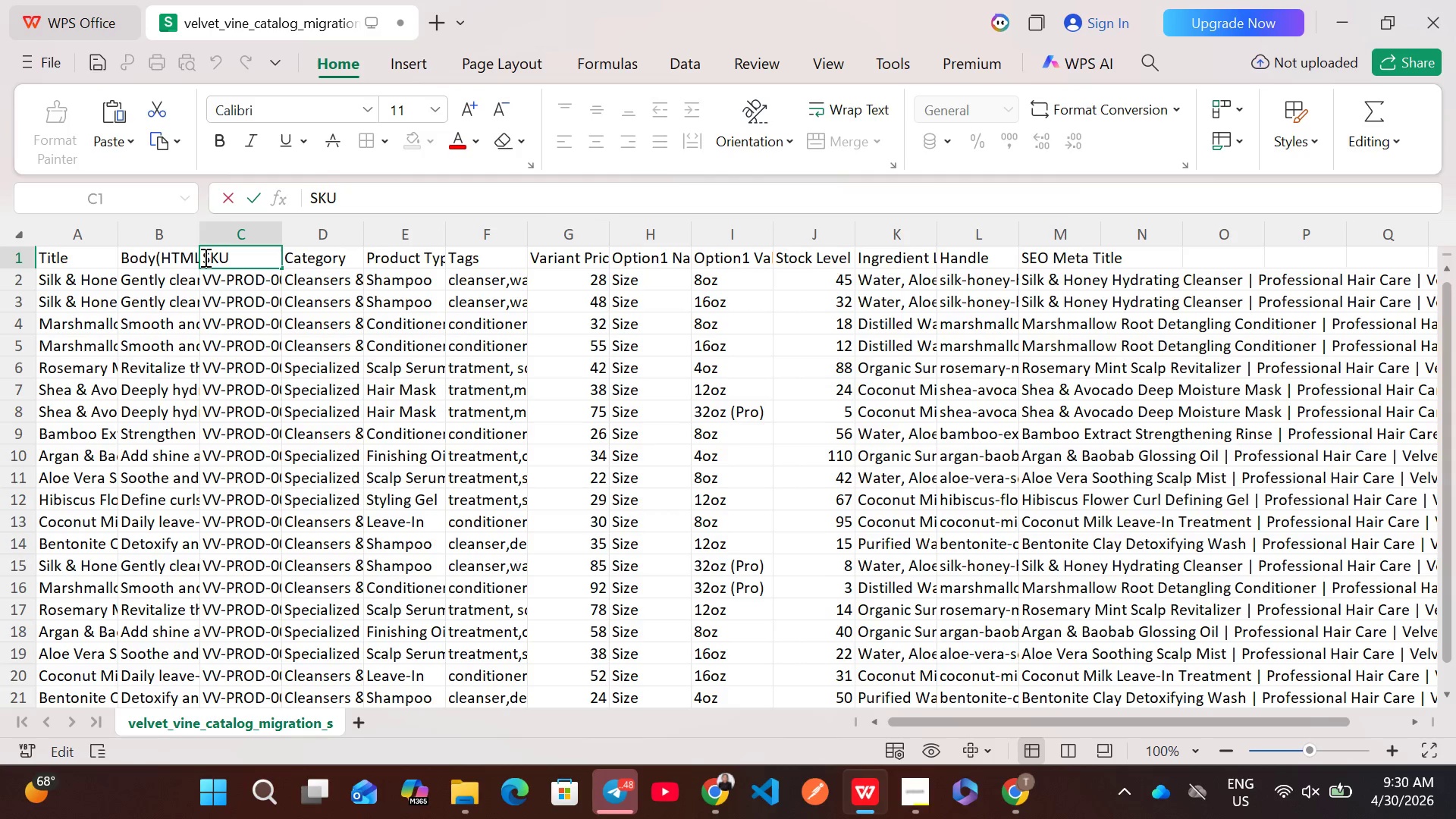 
type(Variant )
 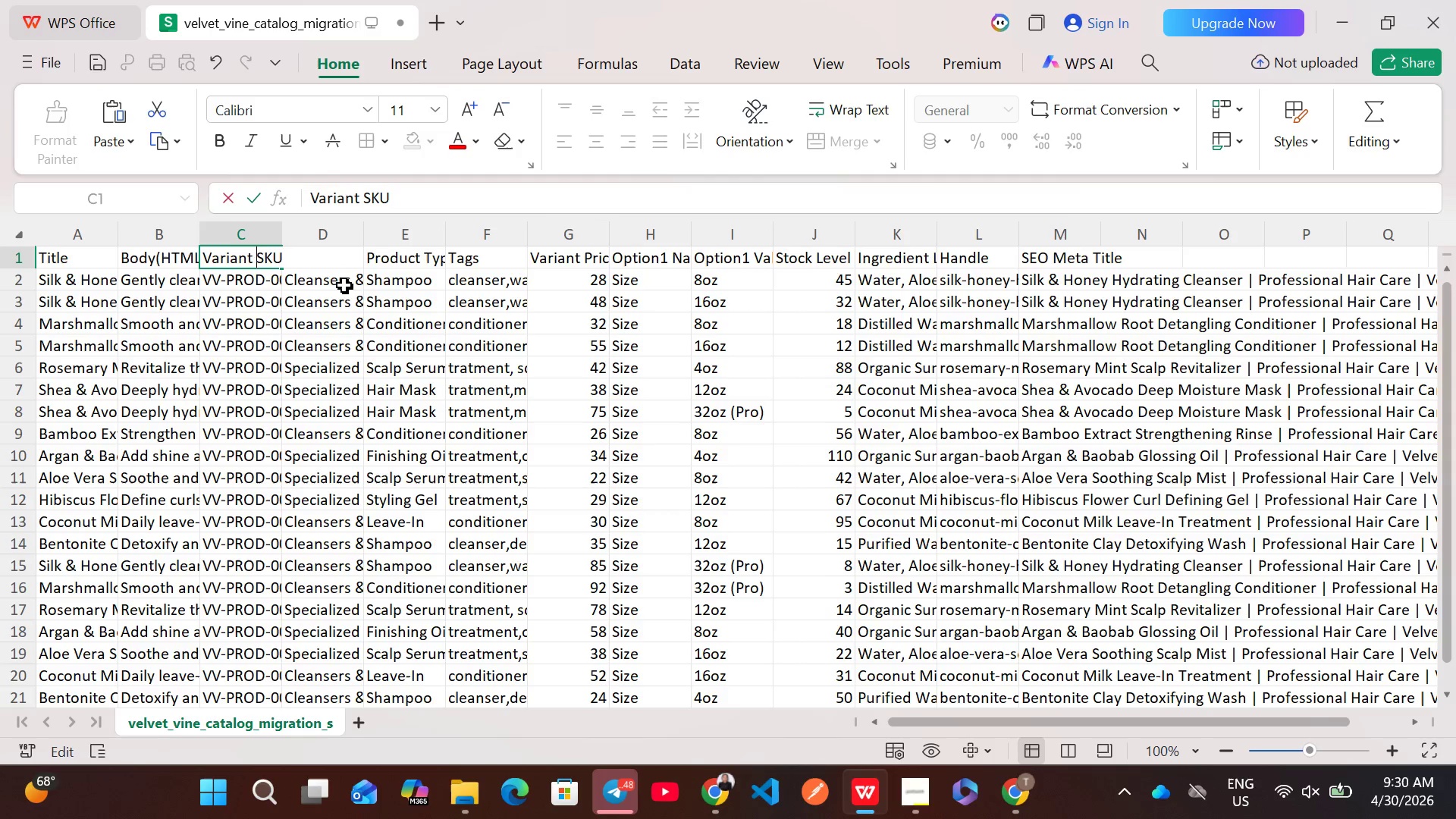 
left_click([350, 288])
 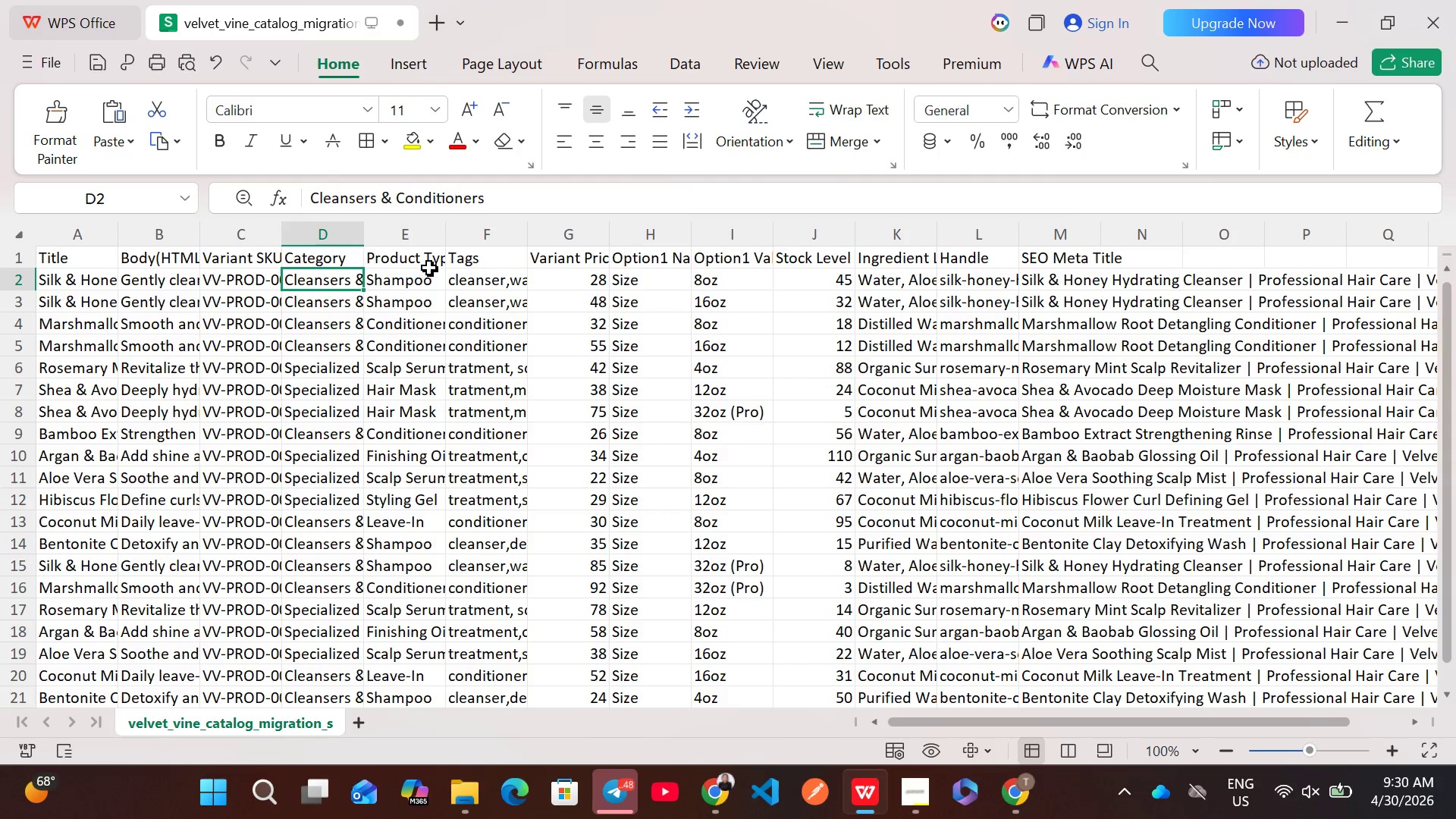 
left_click([430, 266])
 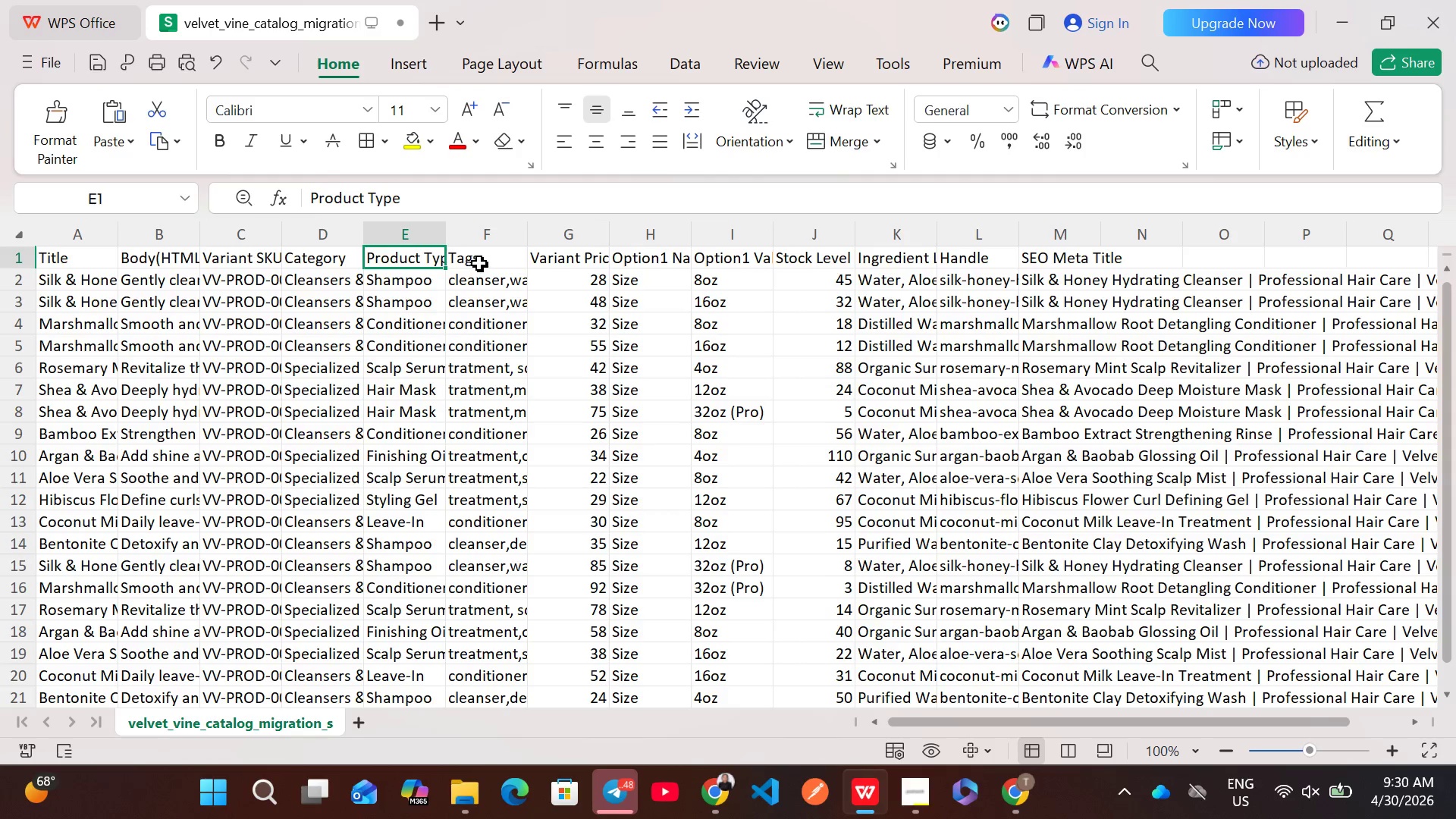 
left_click([479, 263])
 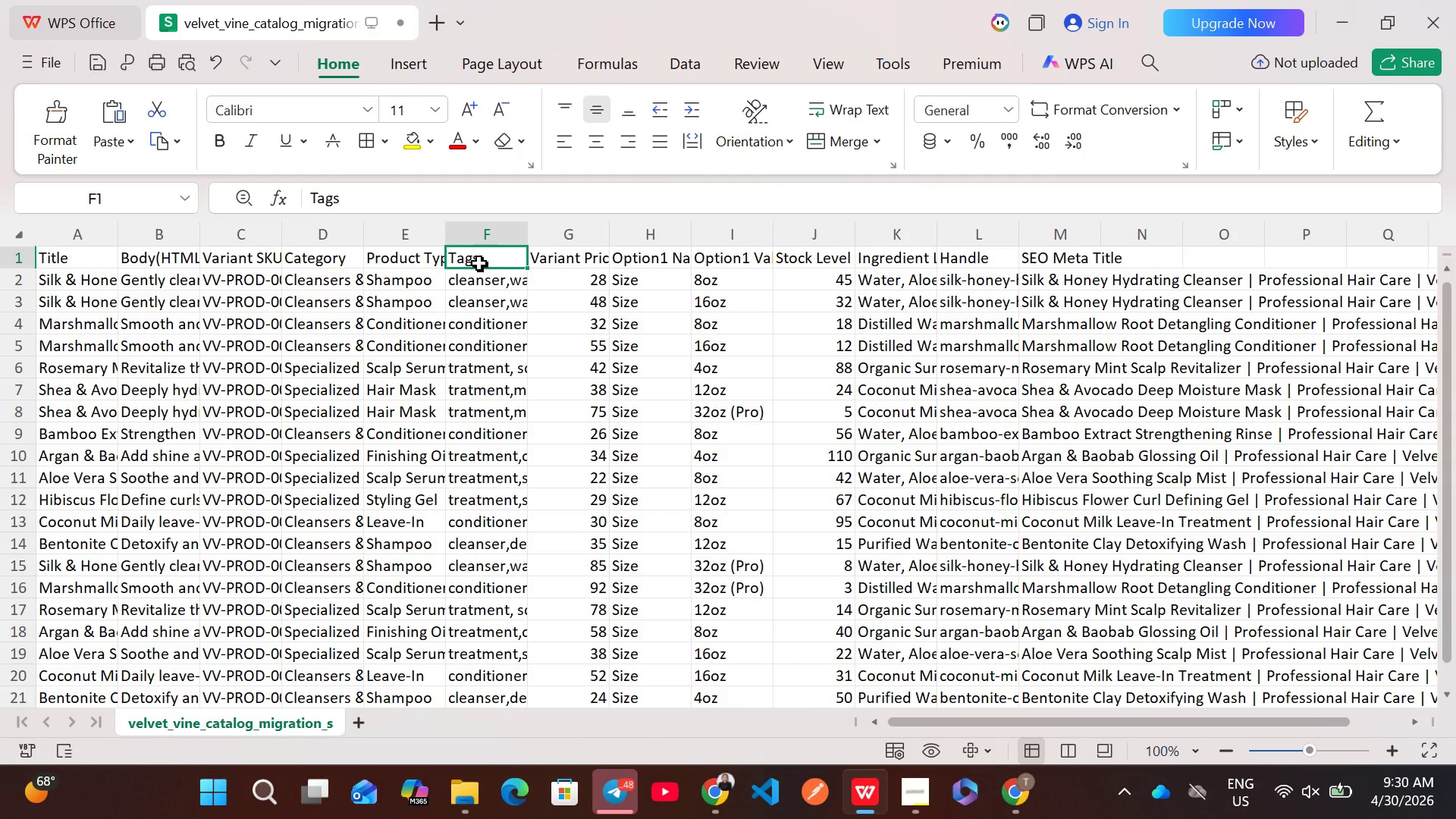 
wait(12.36)
 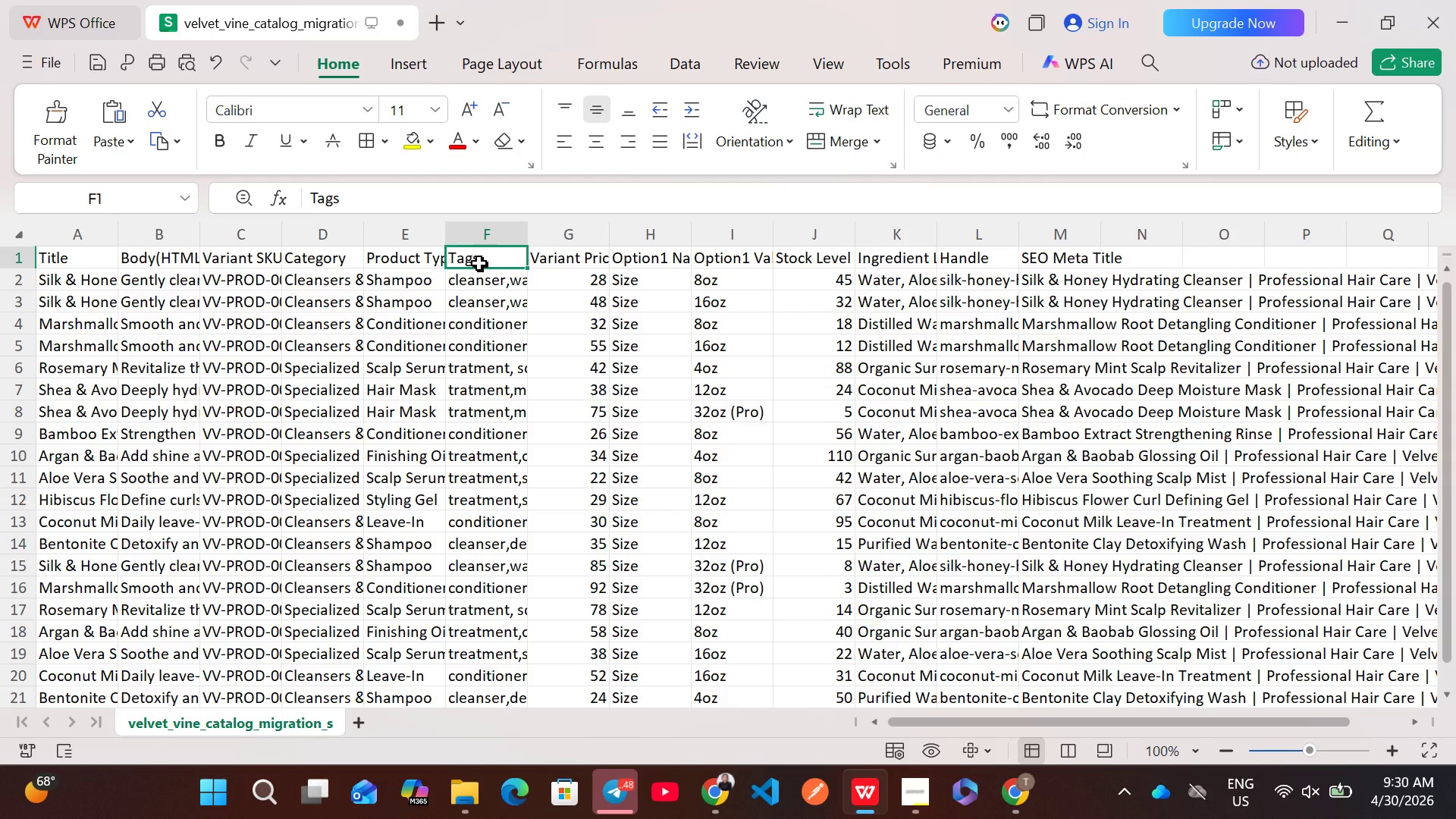 
double_click([811, 259])
 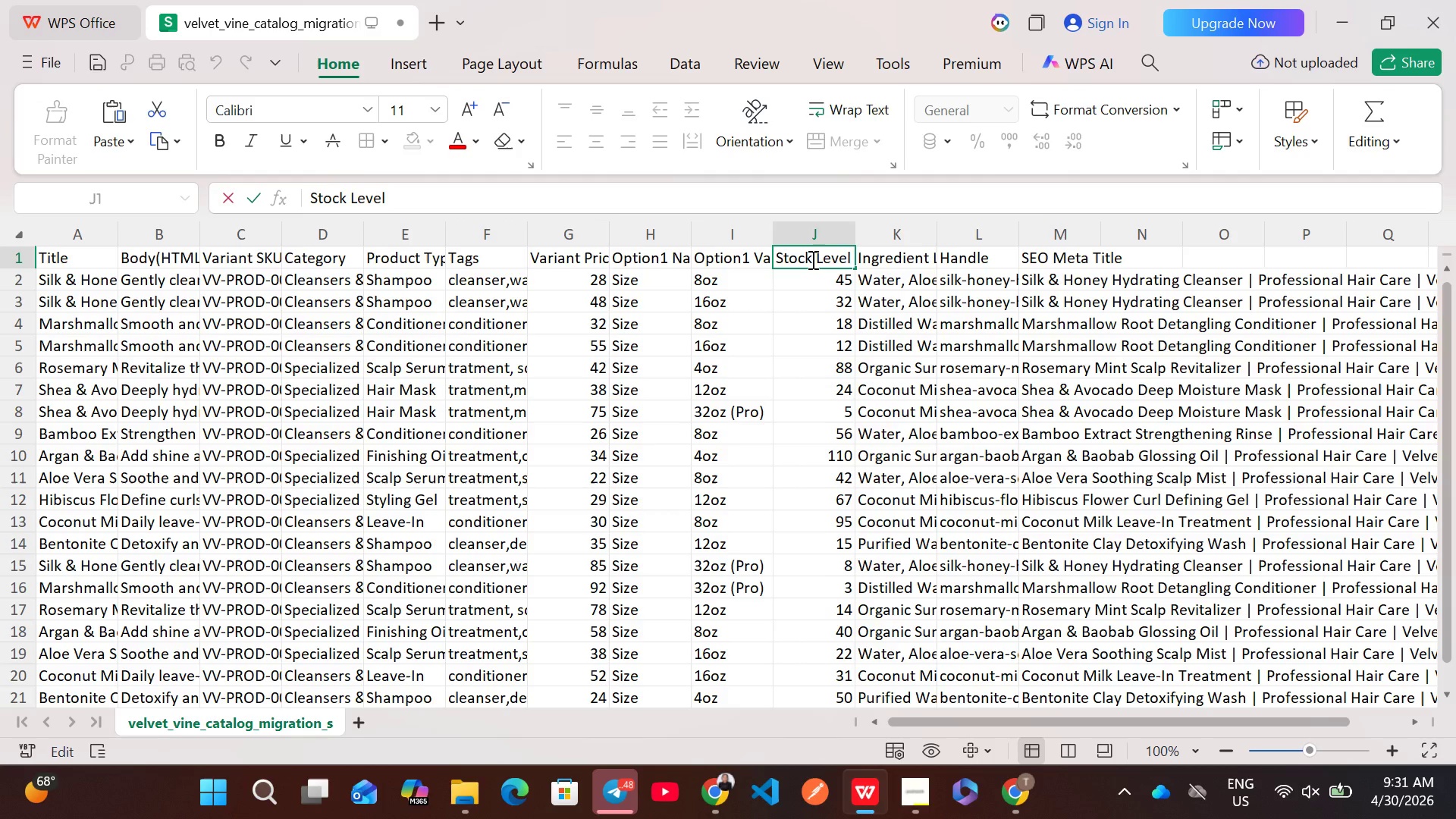 
key(Control+A)
 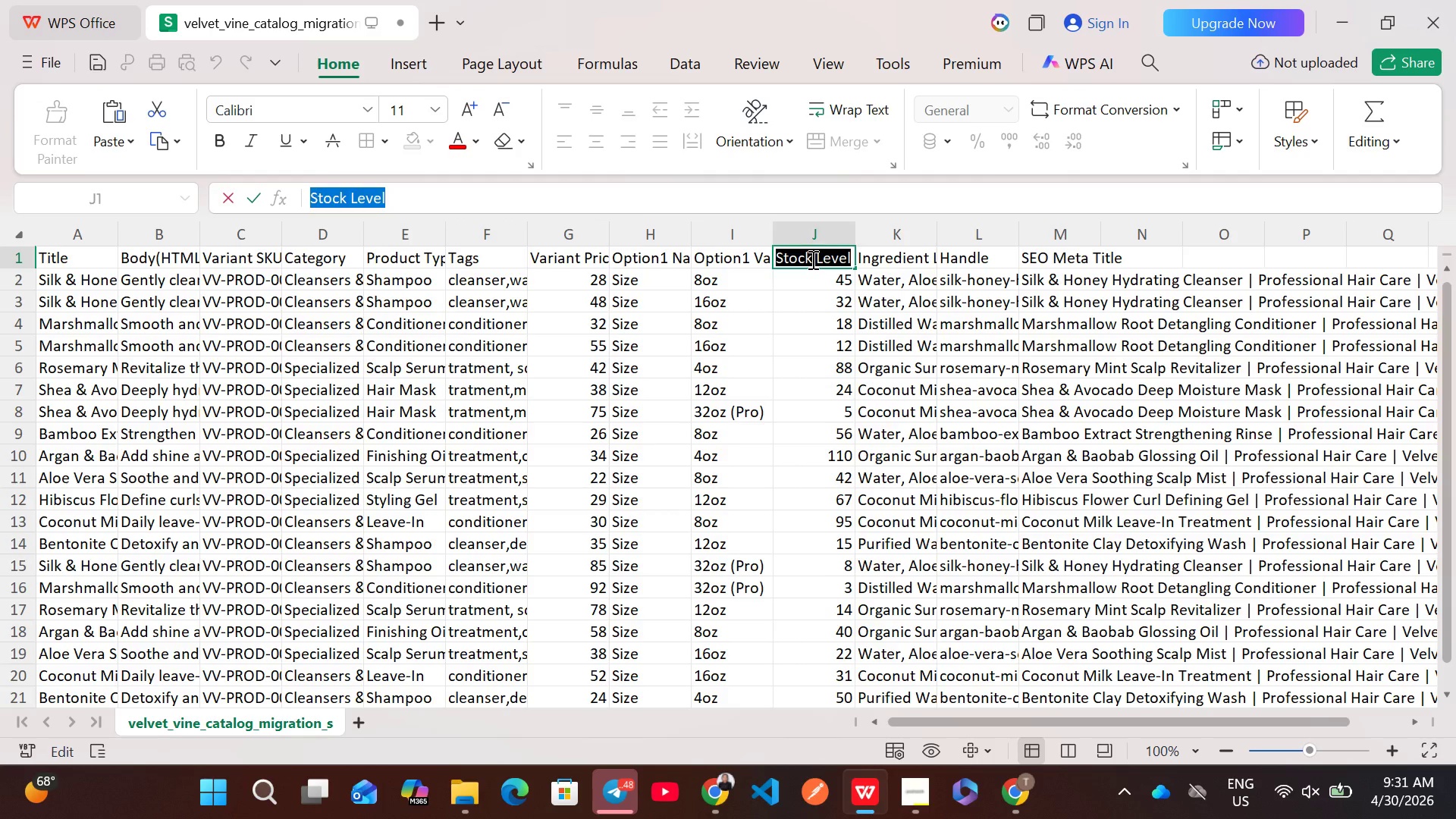 
type(Variant Inventory )
 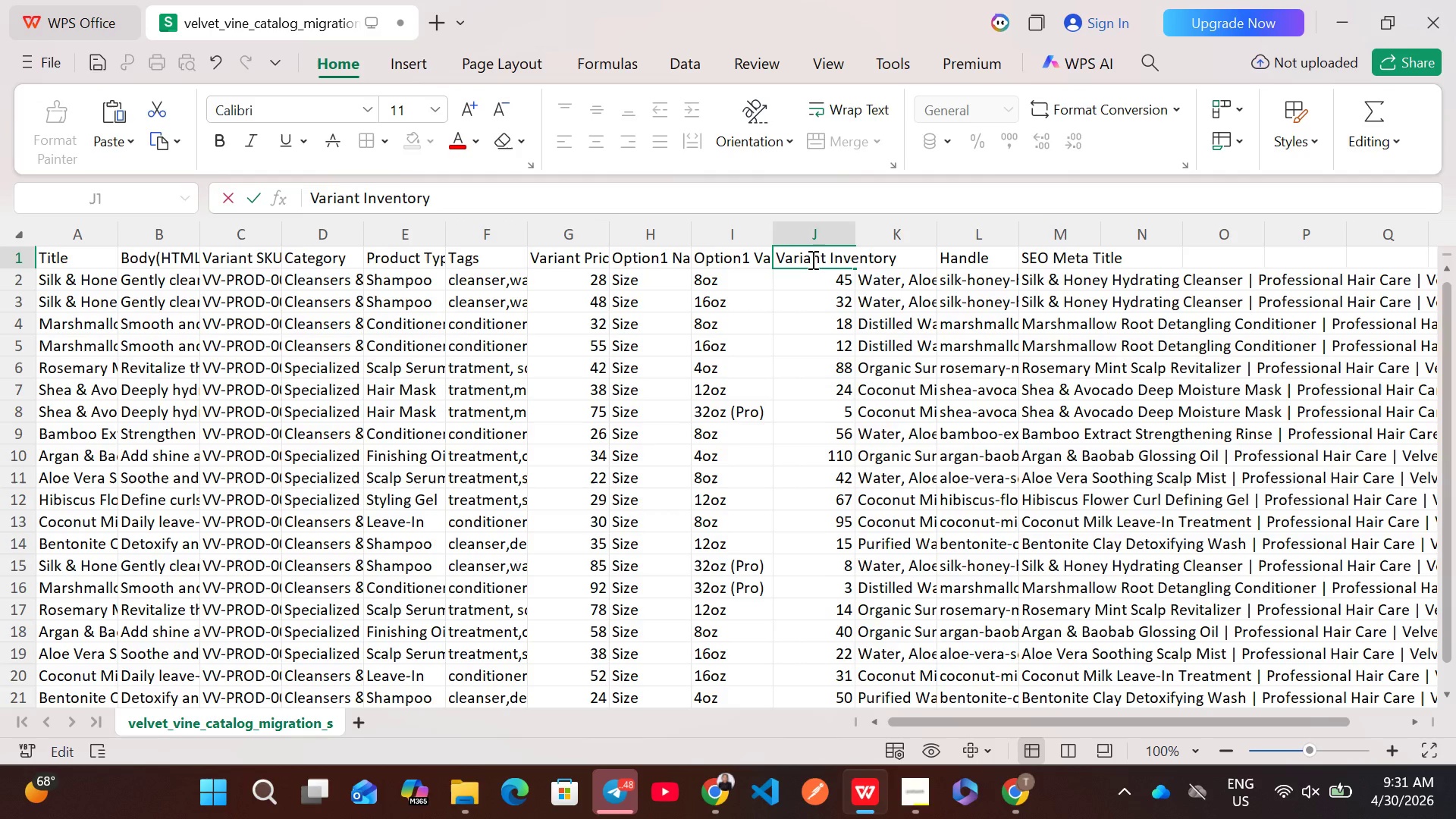 
type(Qty)
 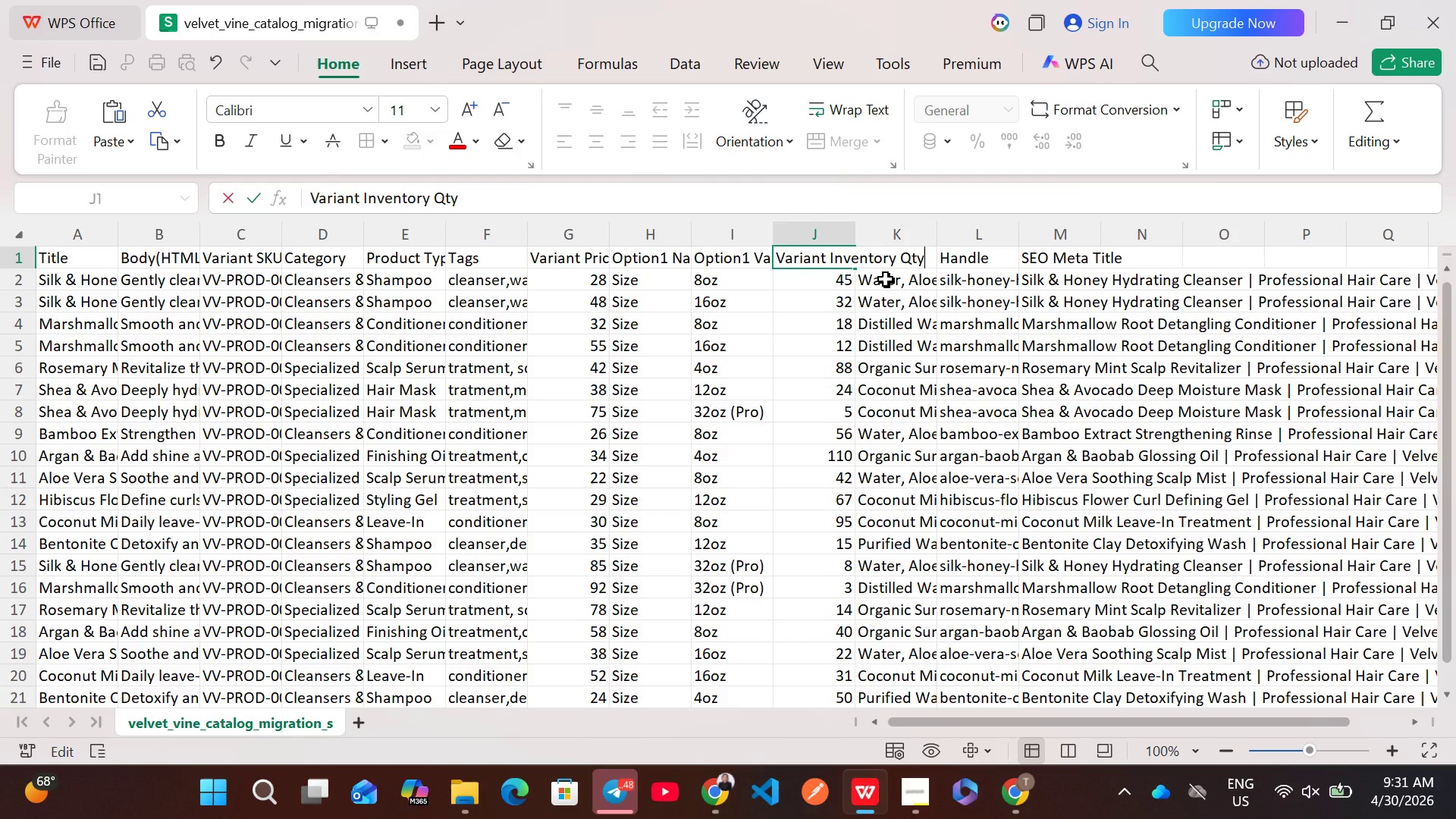 
left_click([886, 279])
 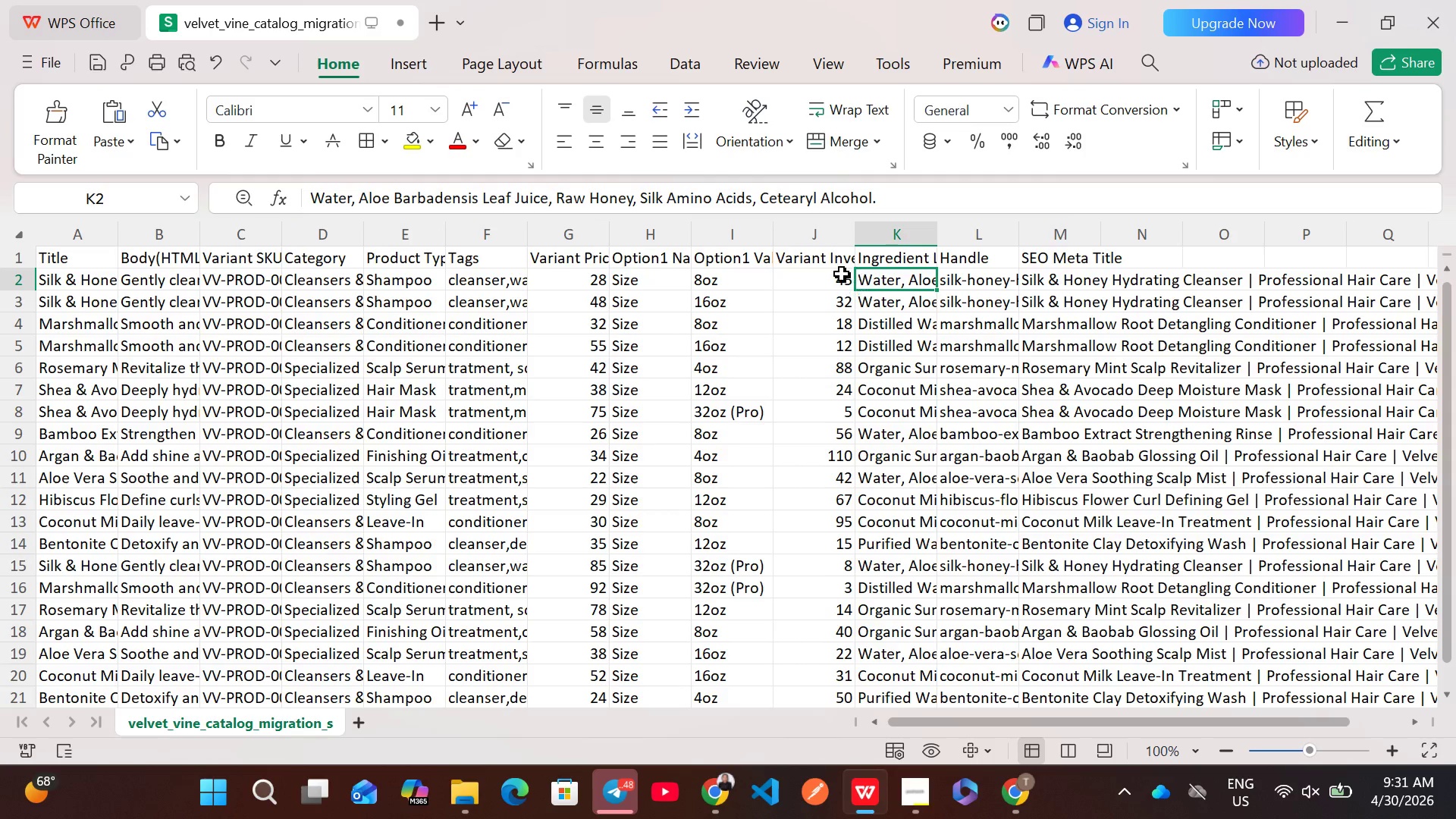 
left_click([825, 263])
 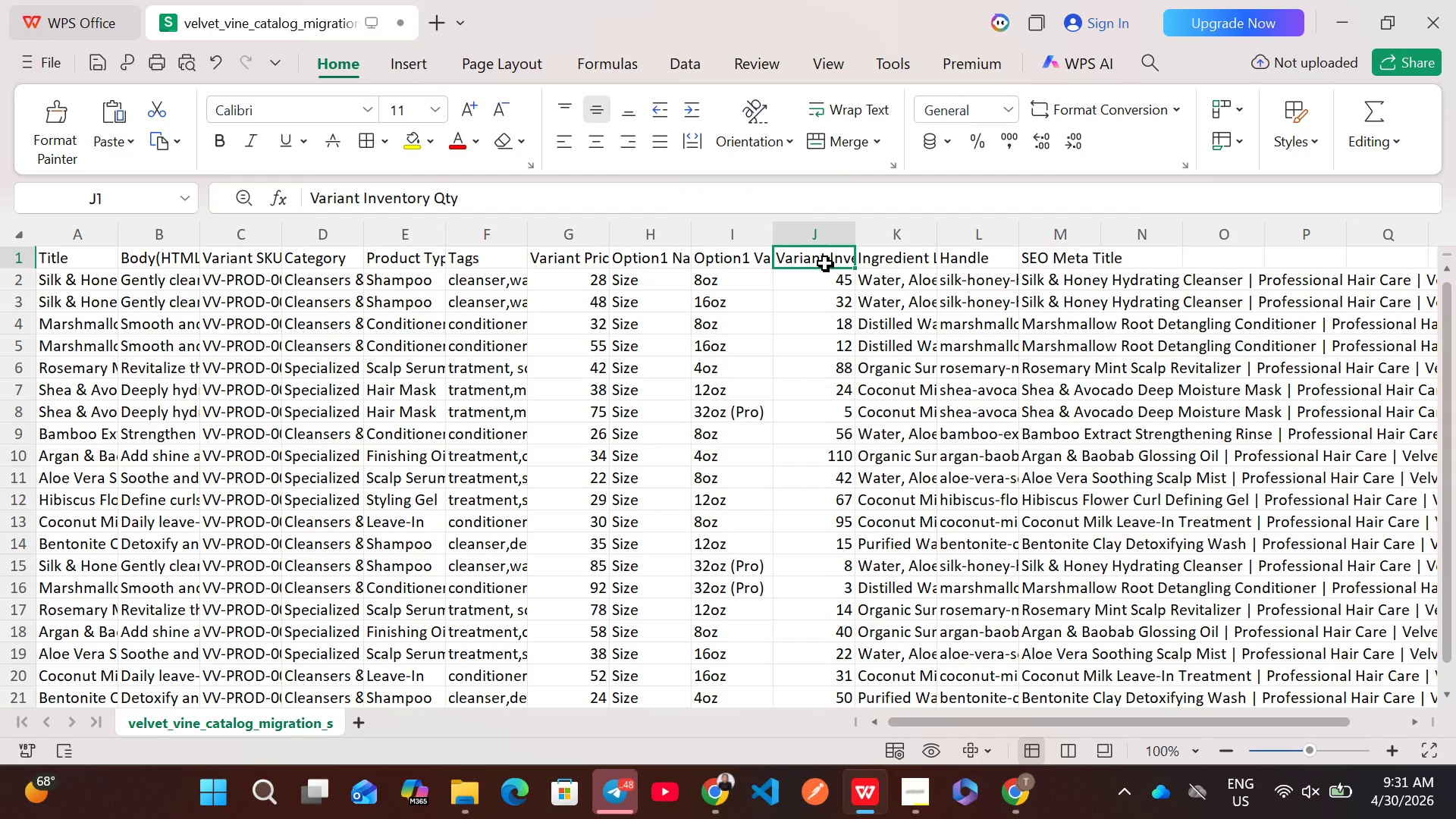 
wait(8.86)
 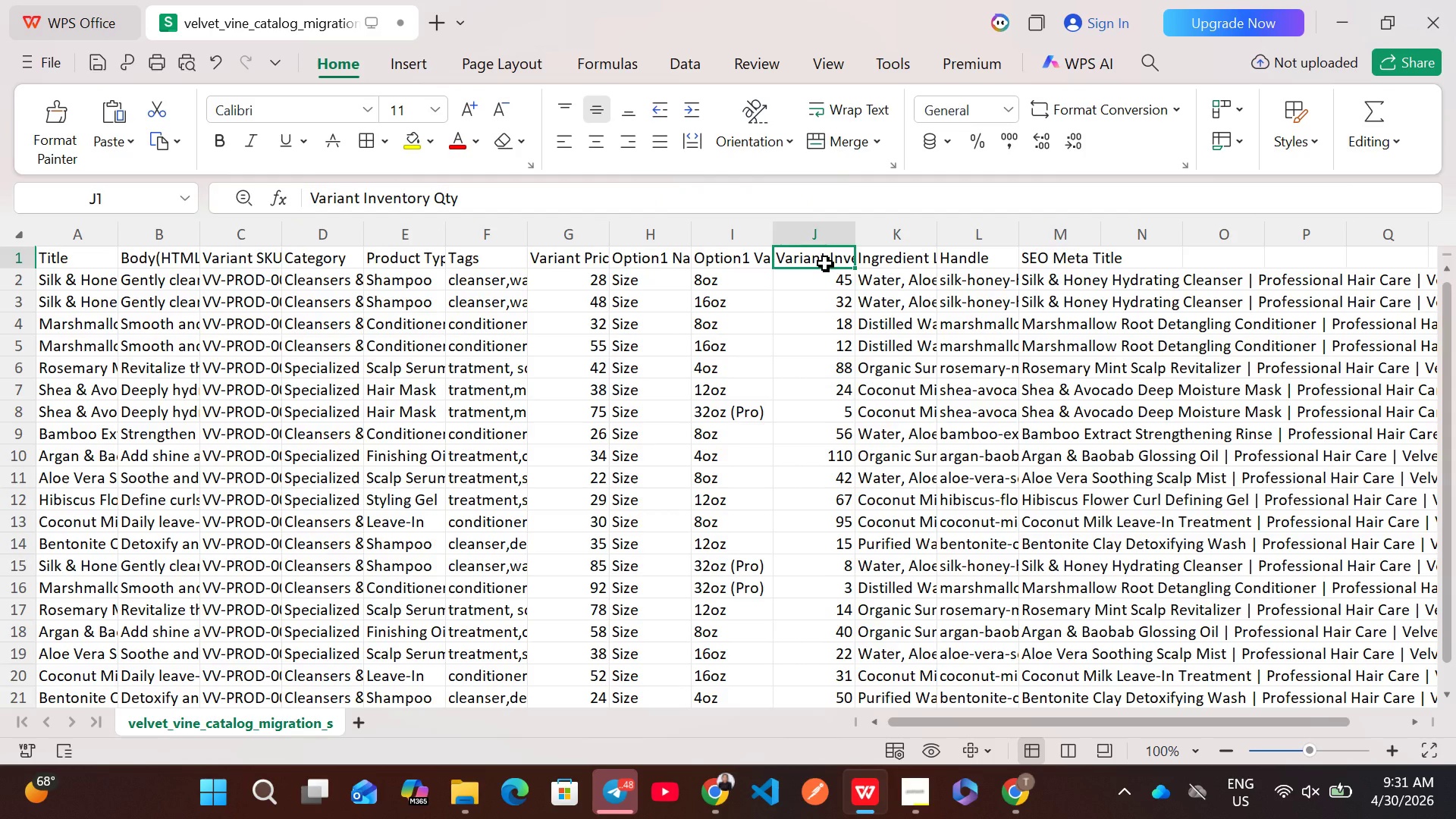 
left_click([881, 263])
 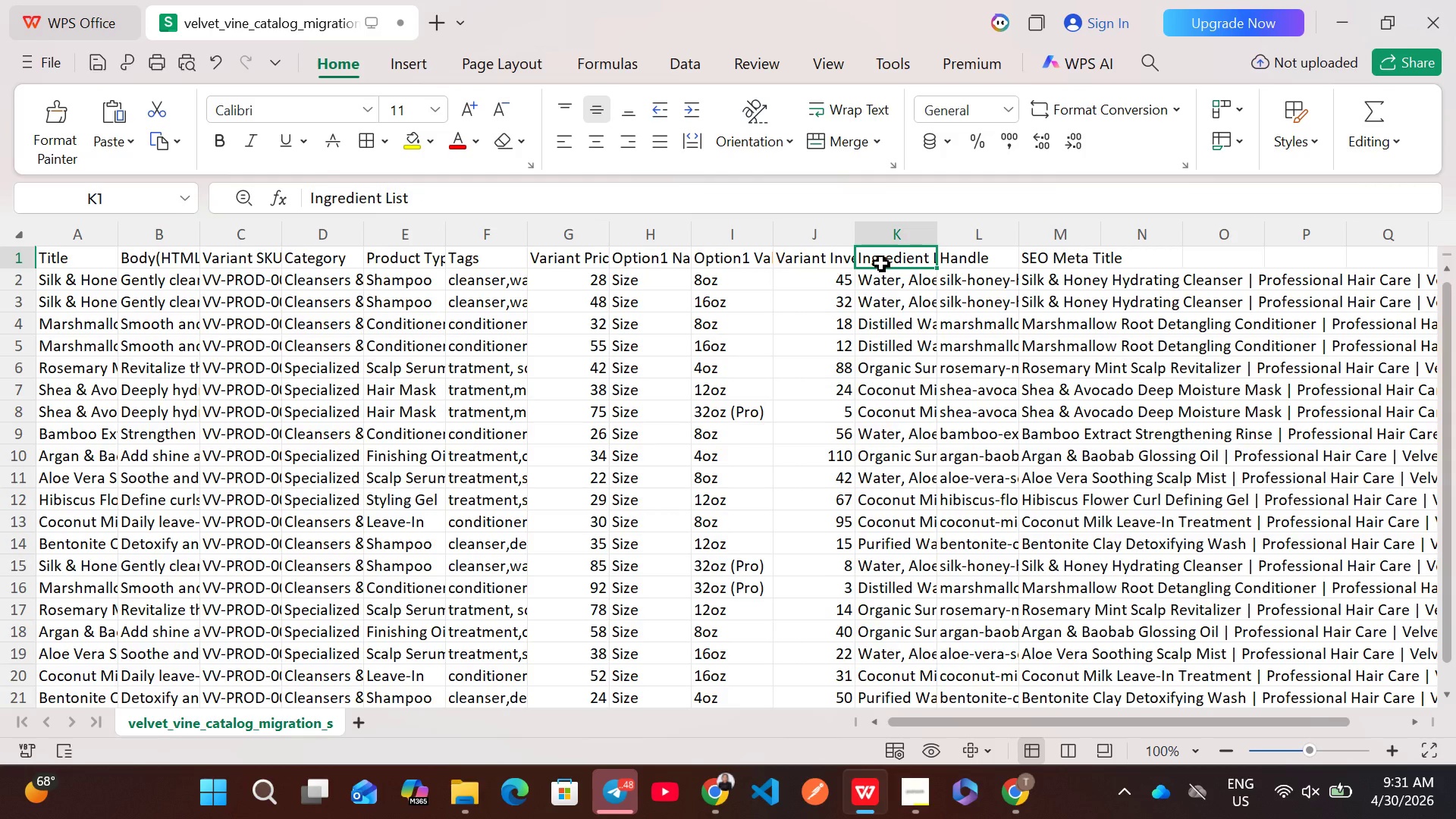 
wait(9.55)
 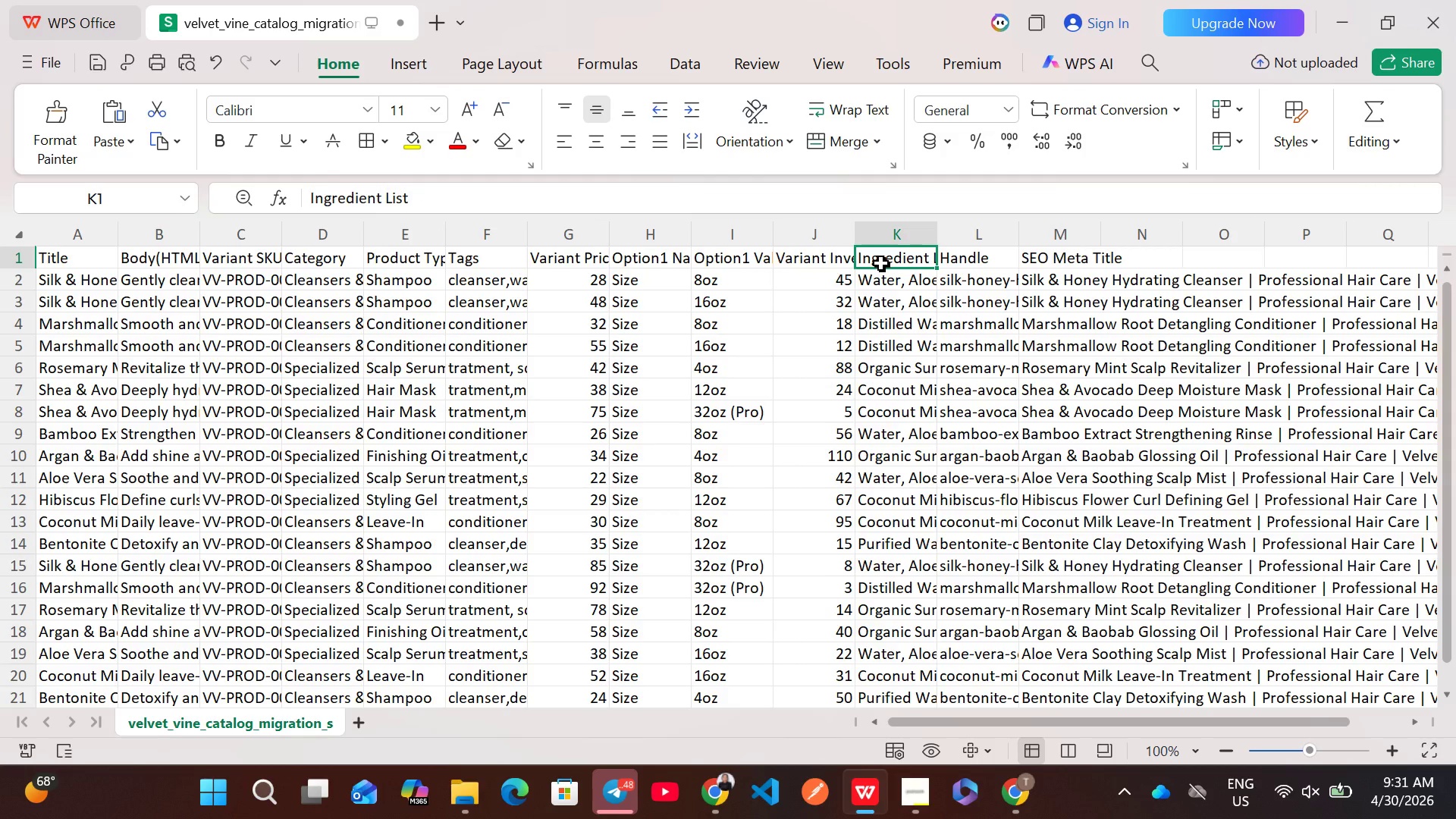 
left_click([970, 260])
 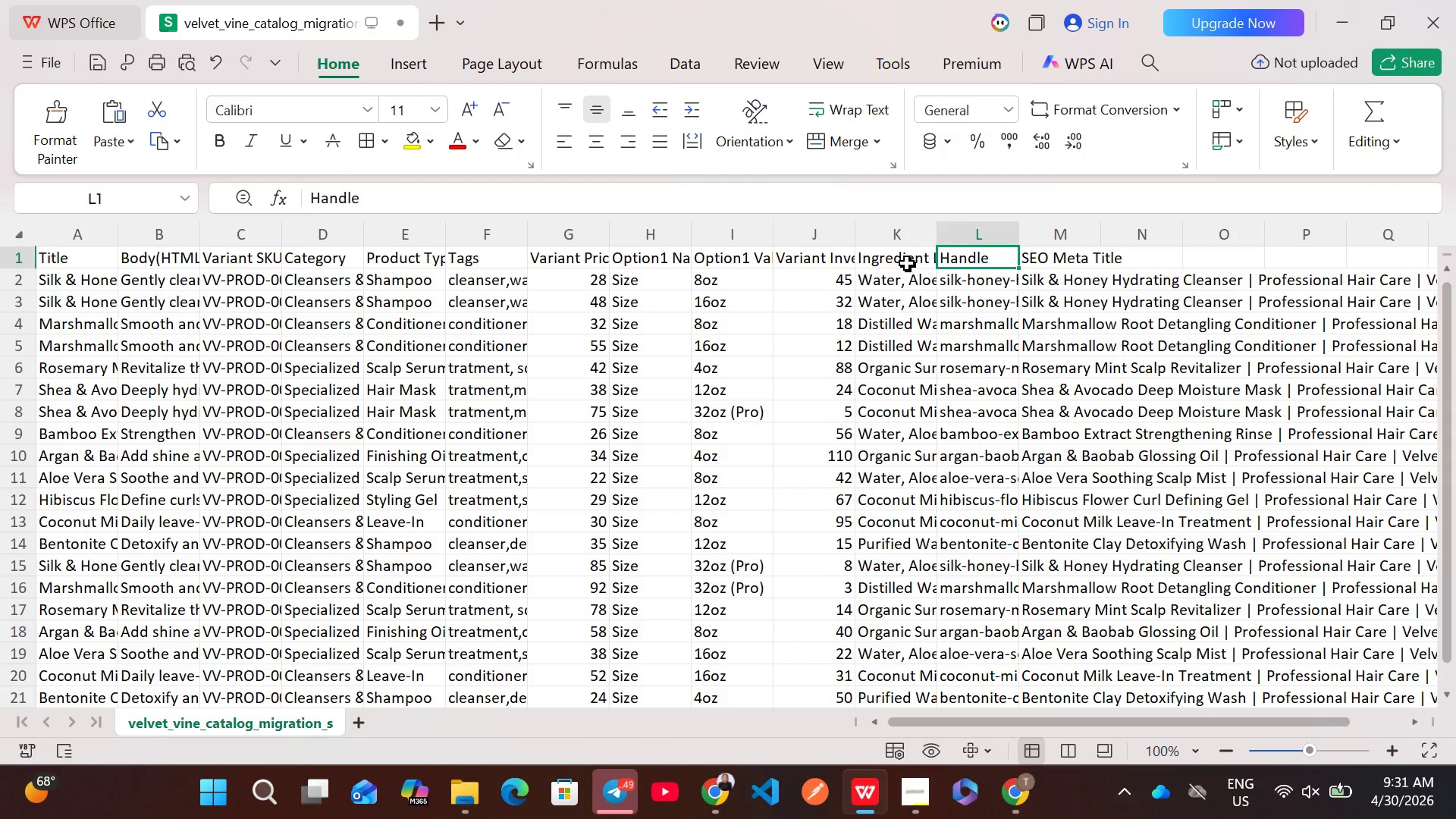 
left_click([906, 263])
 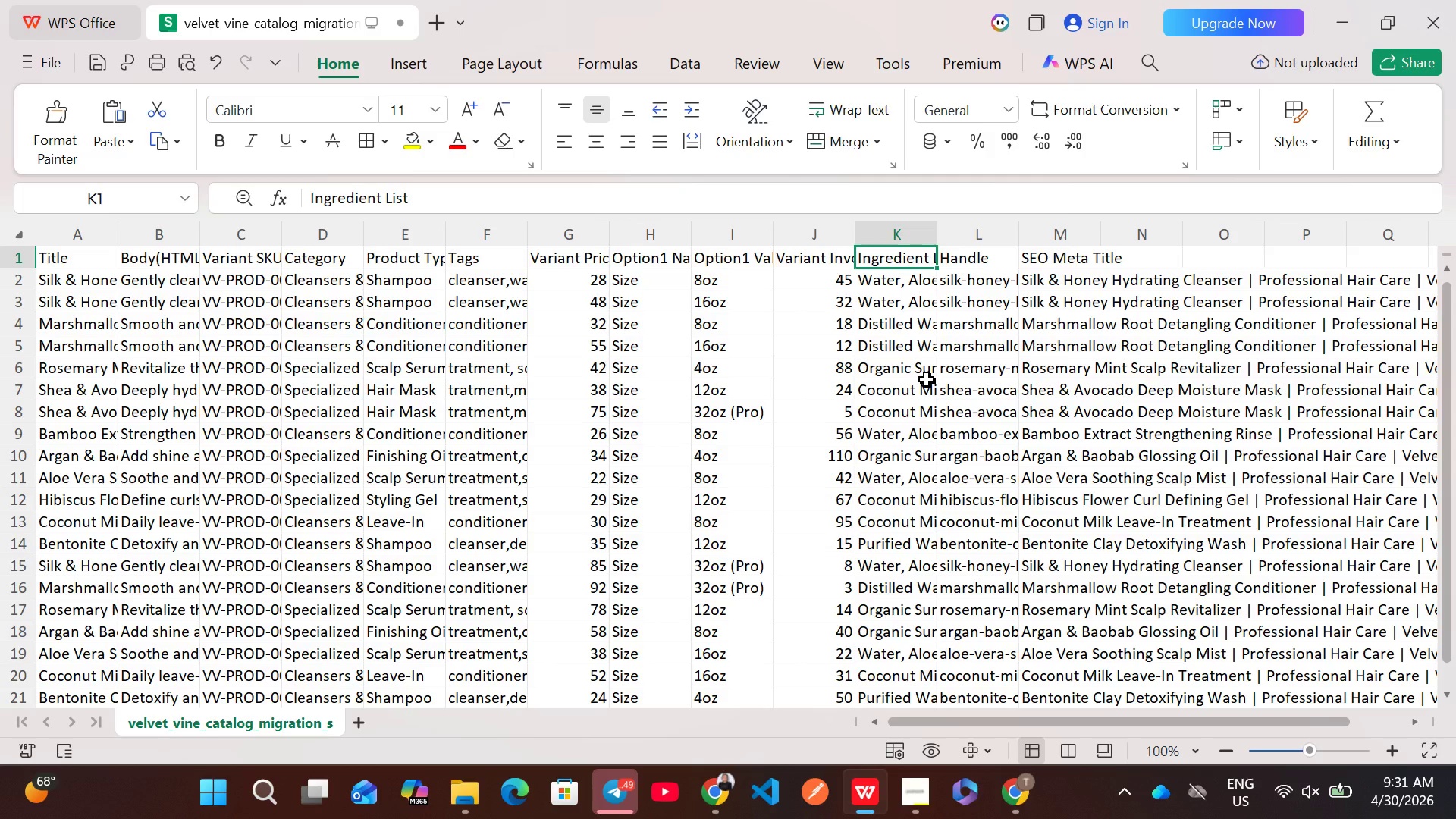 
wait(9.33)
 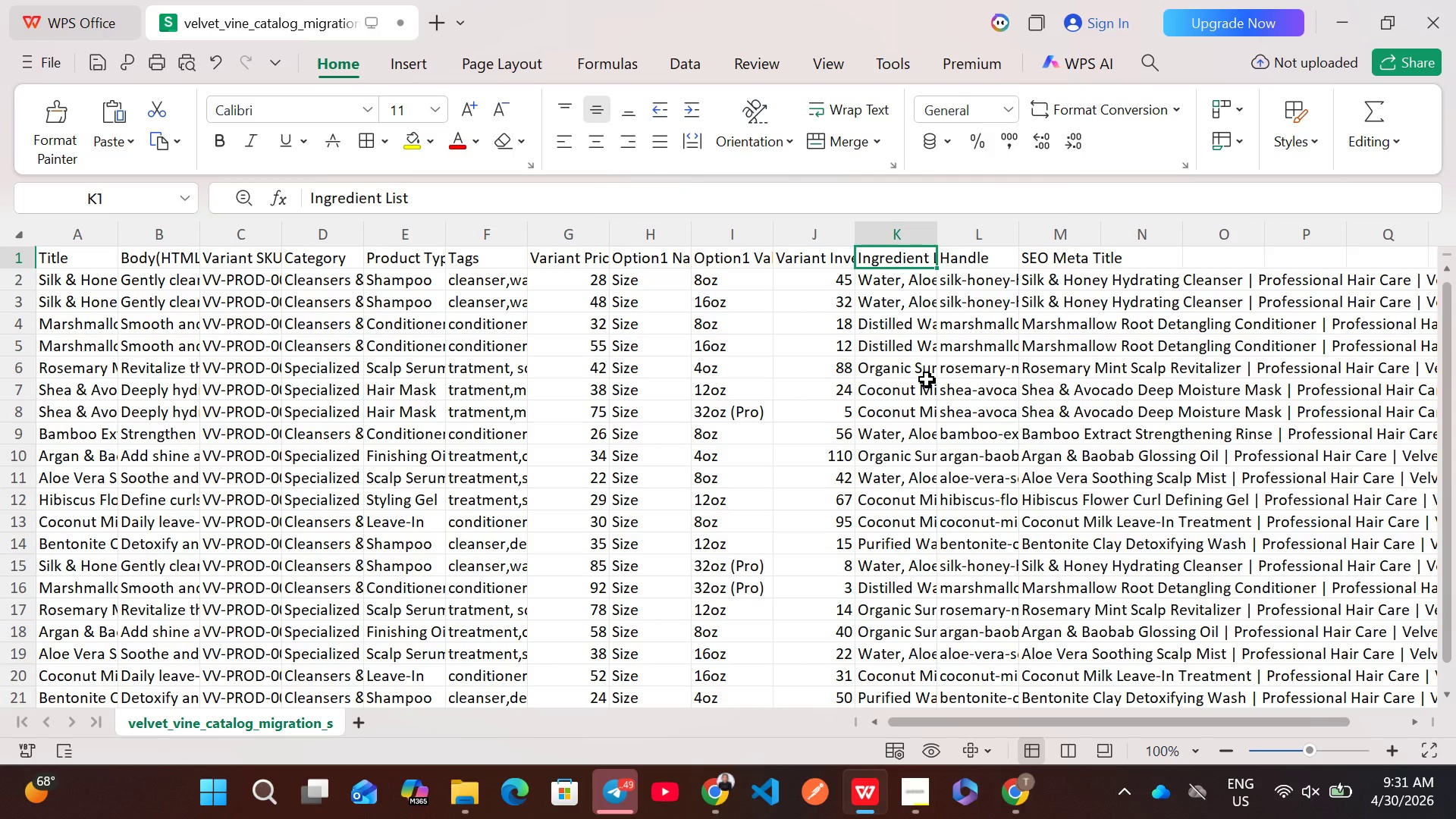 
double_click([1040, 285])
 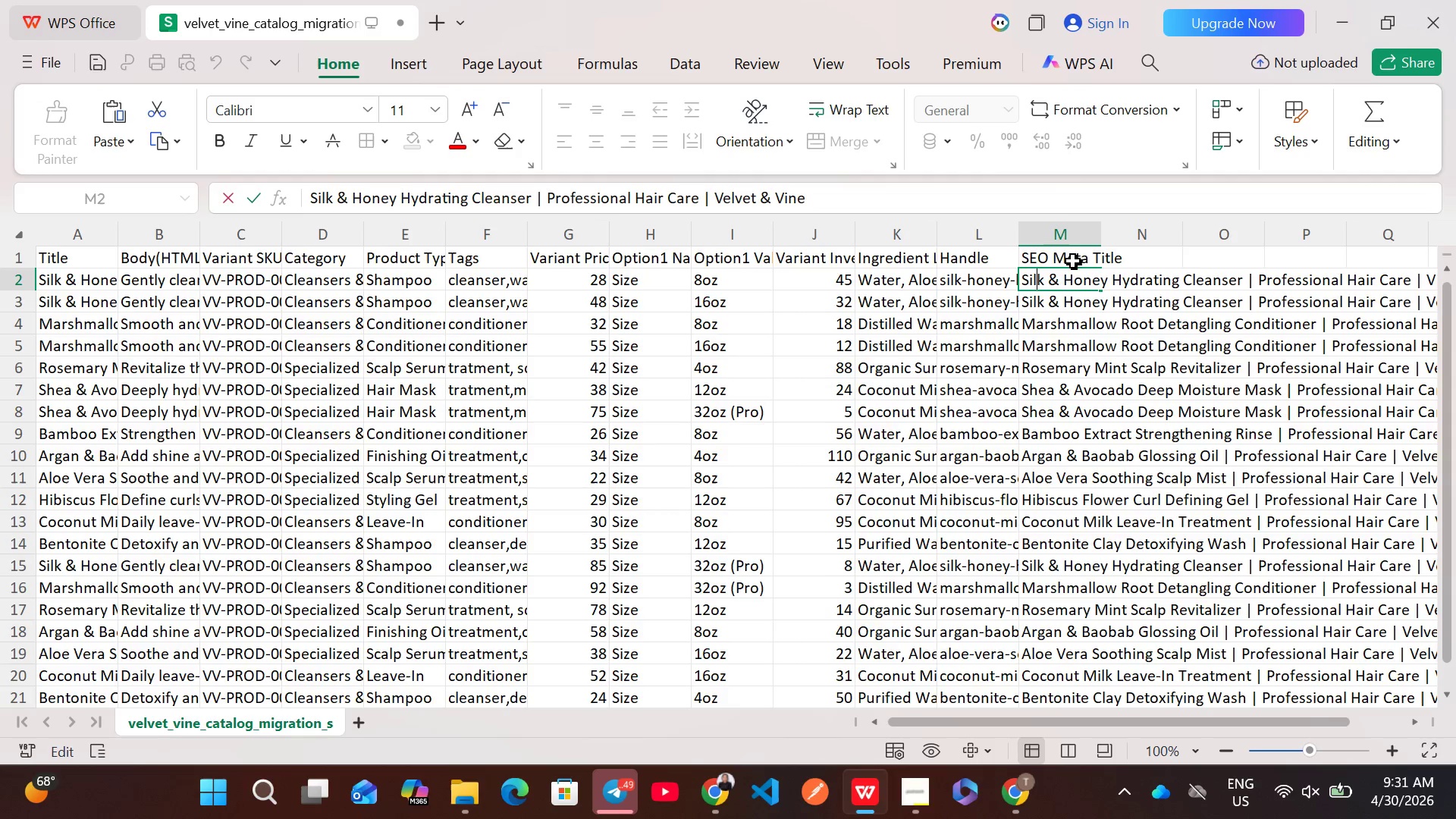 
left_click([1078, 258])
 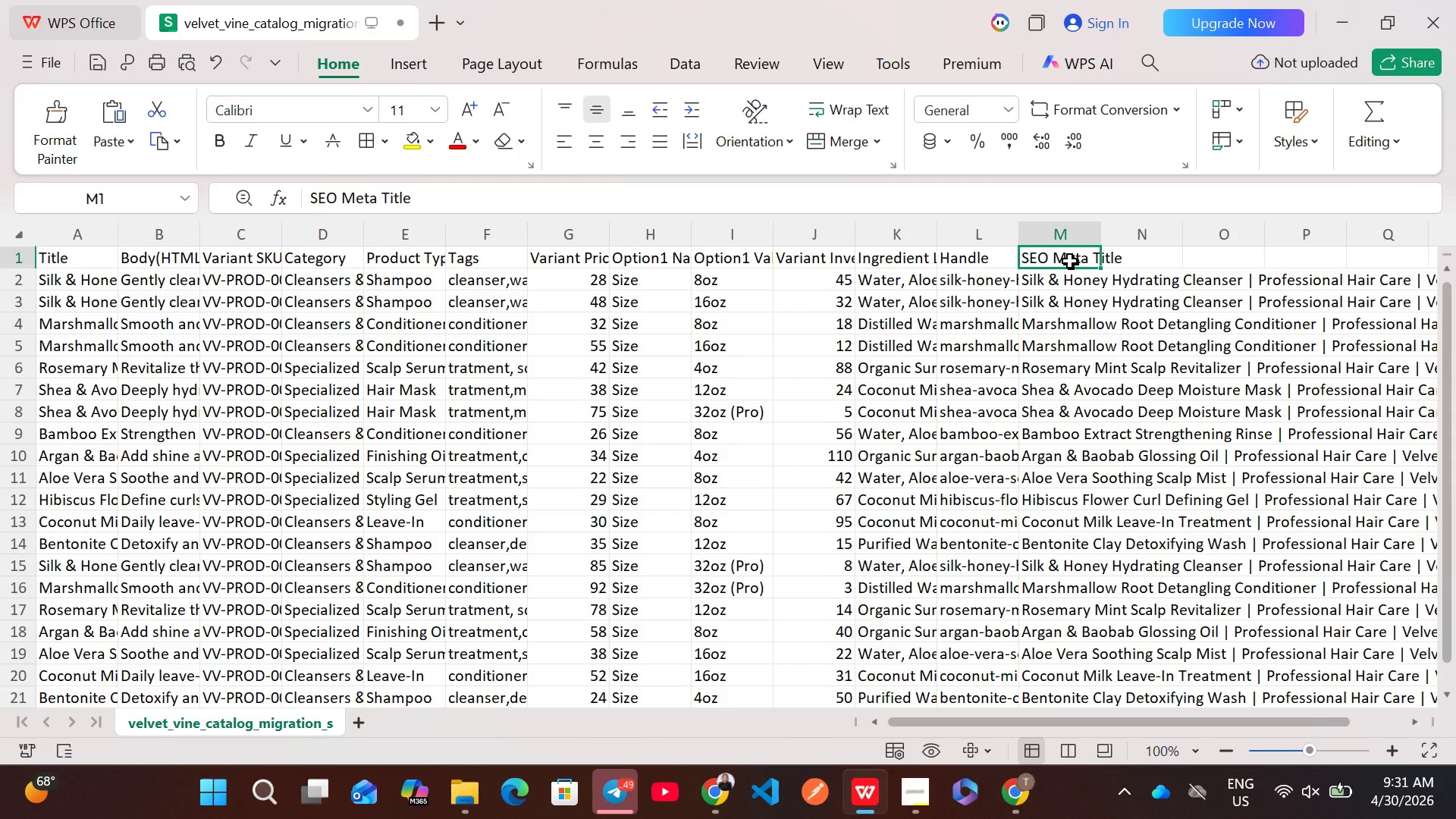 
wait(6.84)
 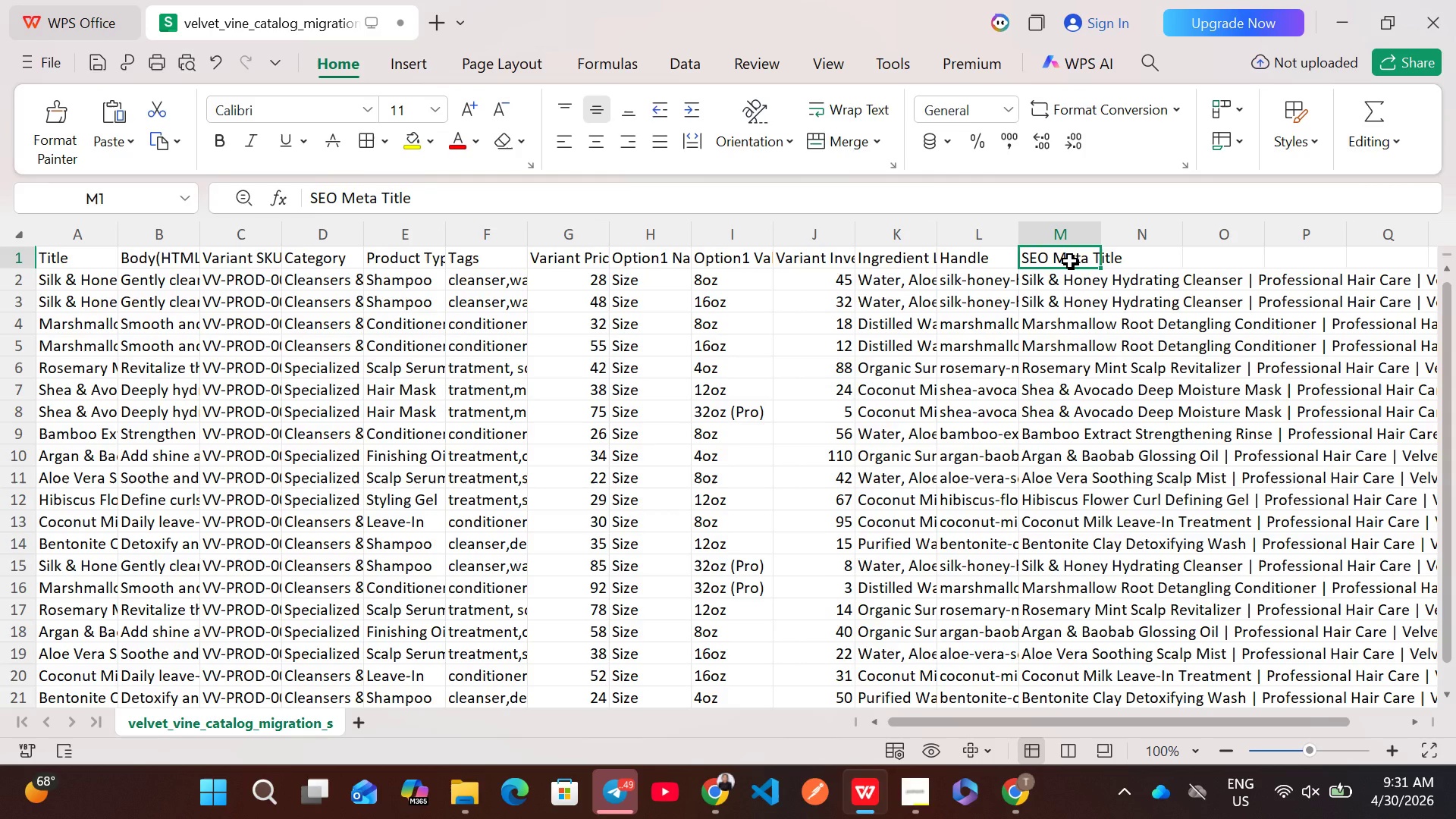 
left_click([1080, 286])
 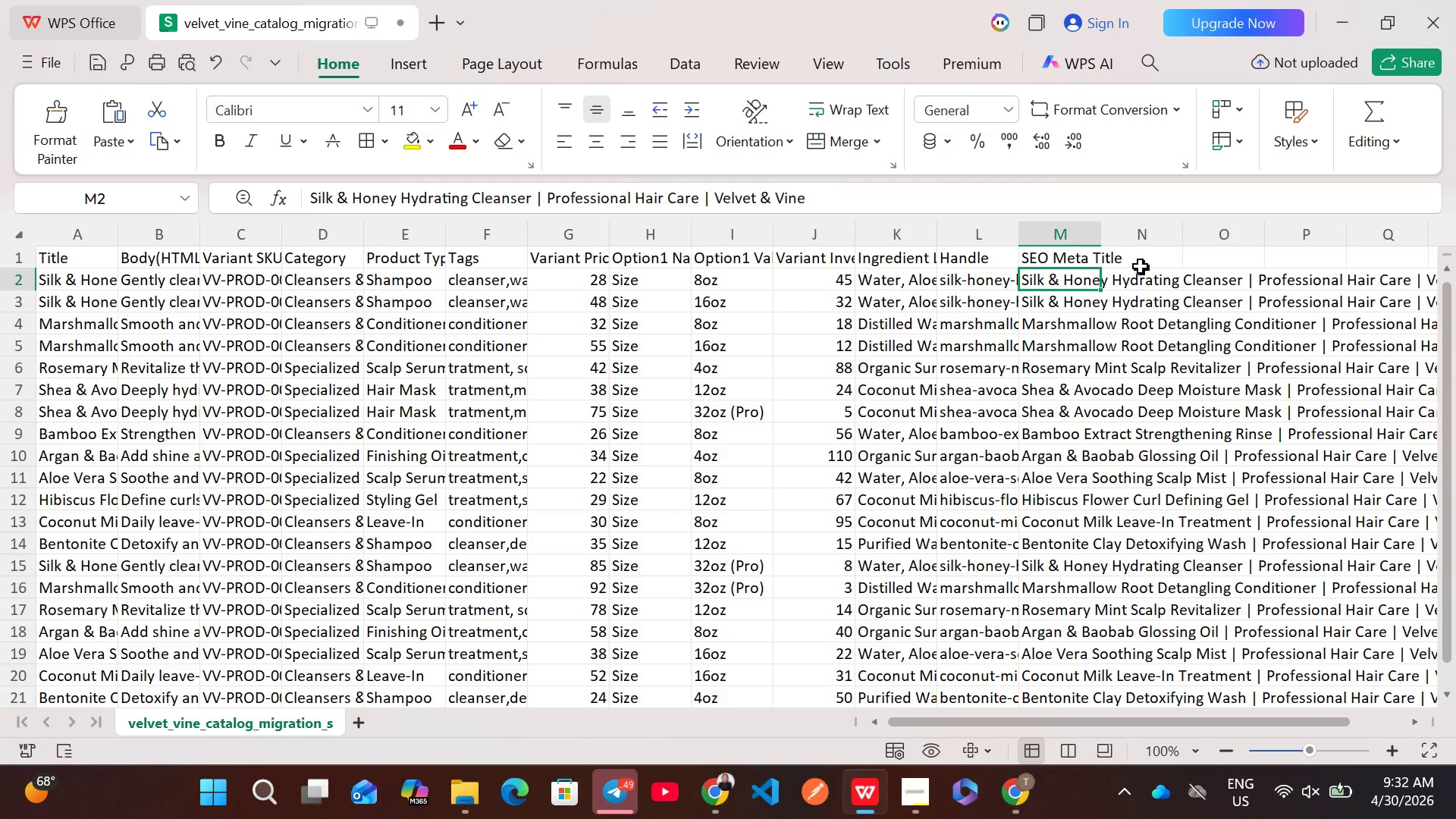 
left_click([1150, 256])
 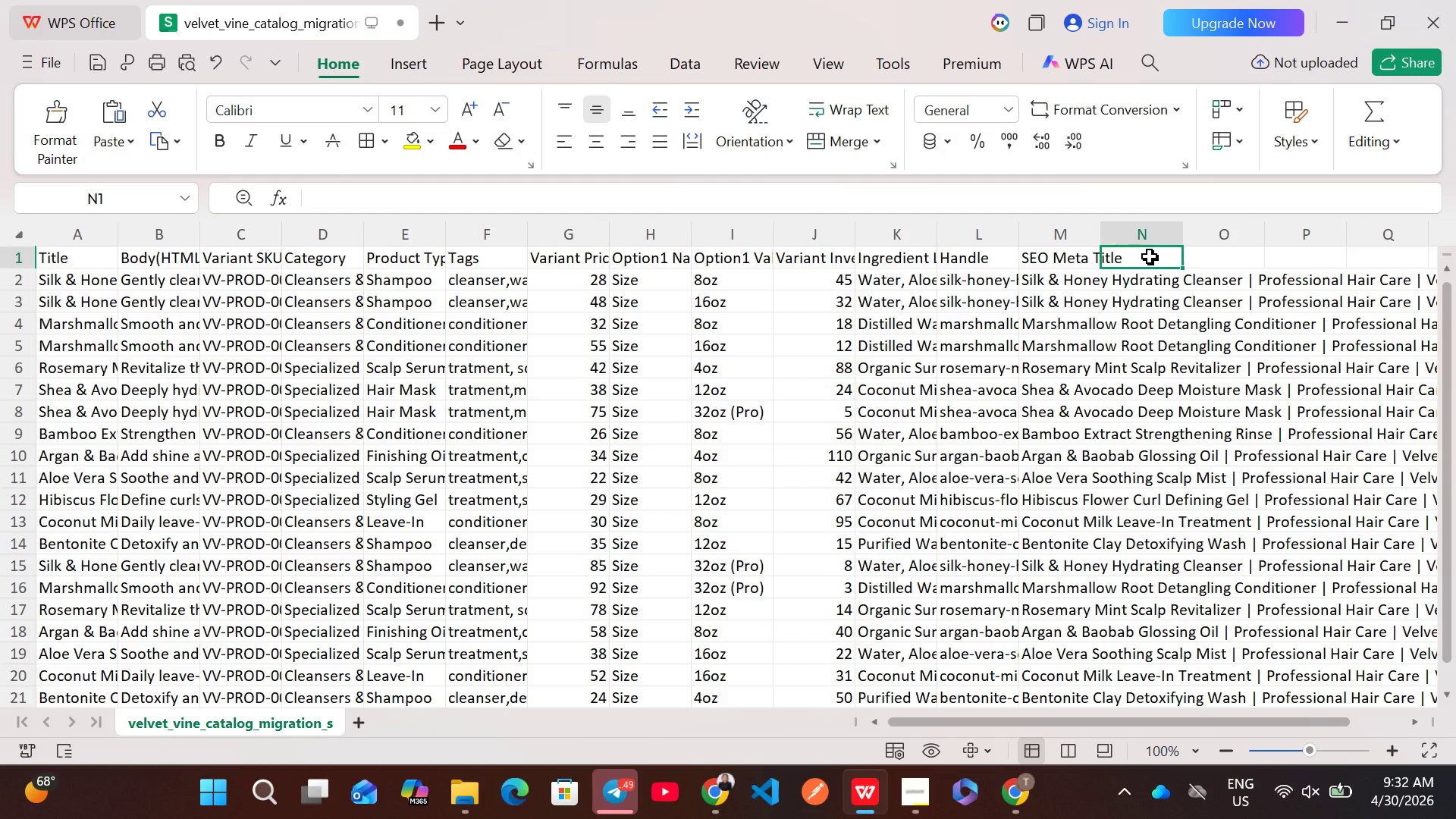 
wait(5.97)
 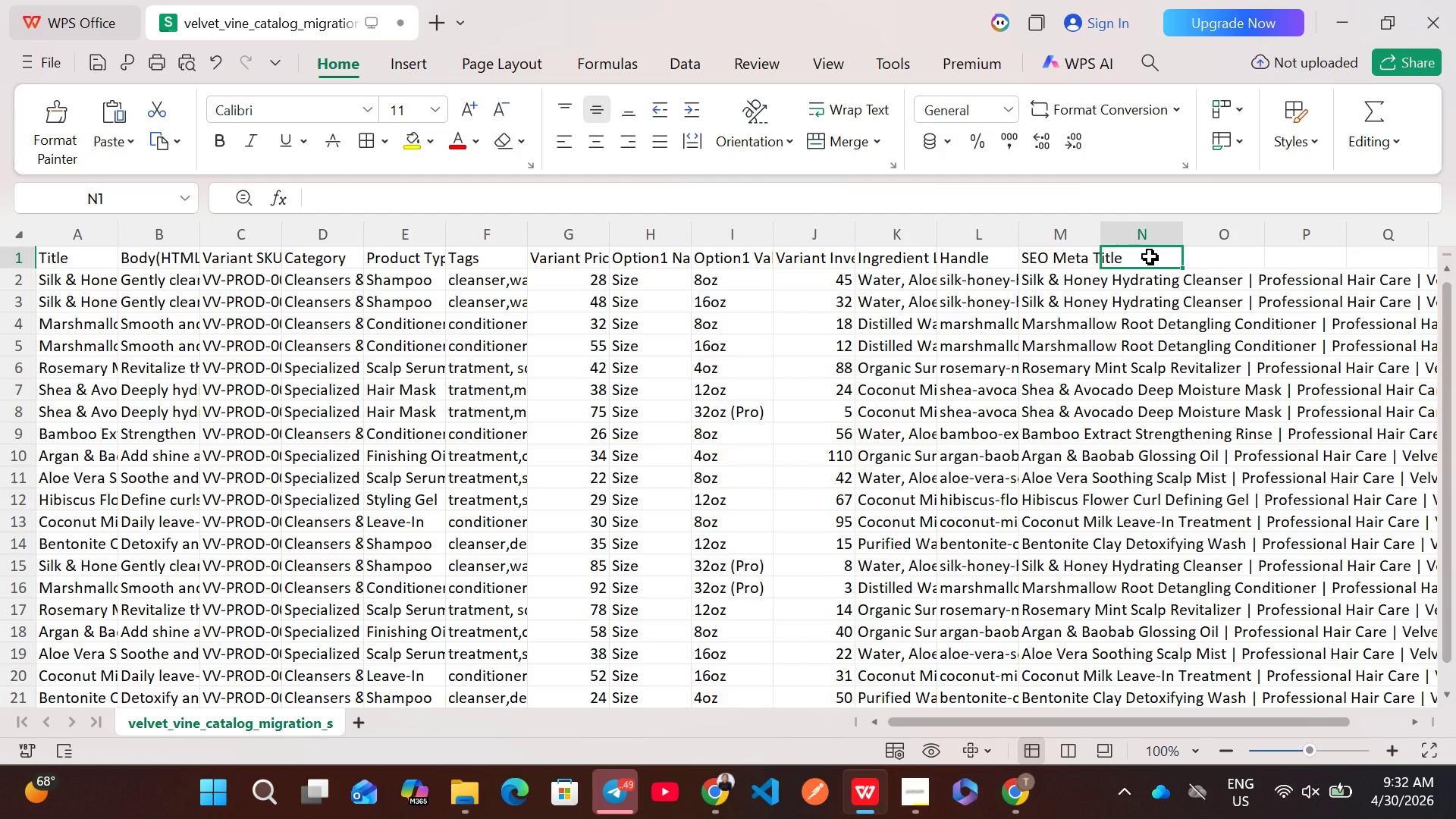 
double_click([1150, 256])
 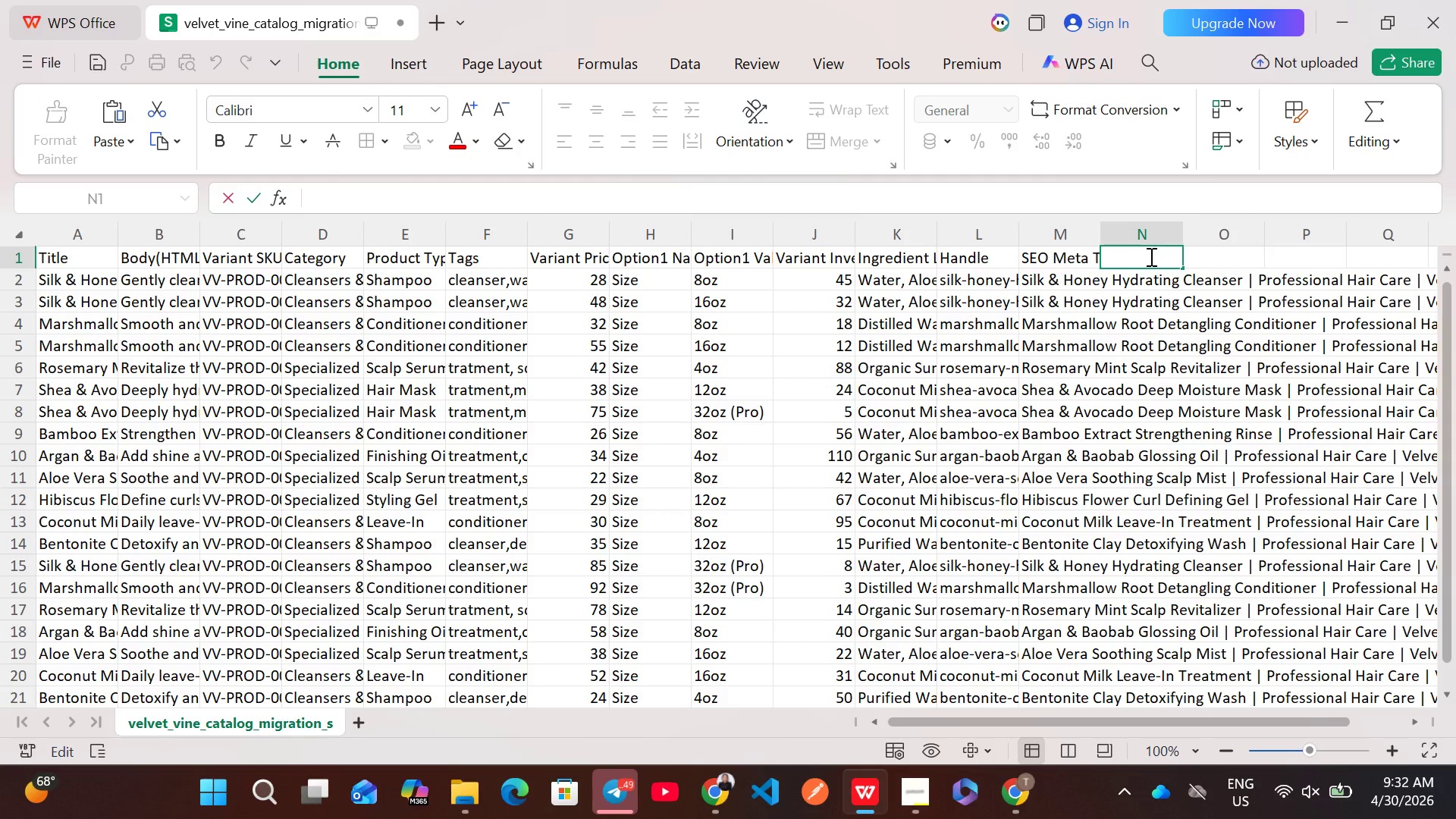 
type(SEO Des)
 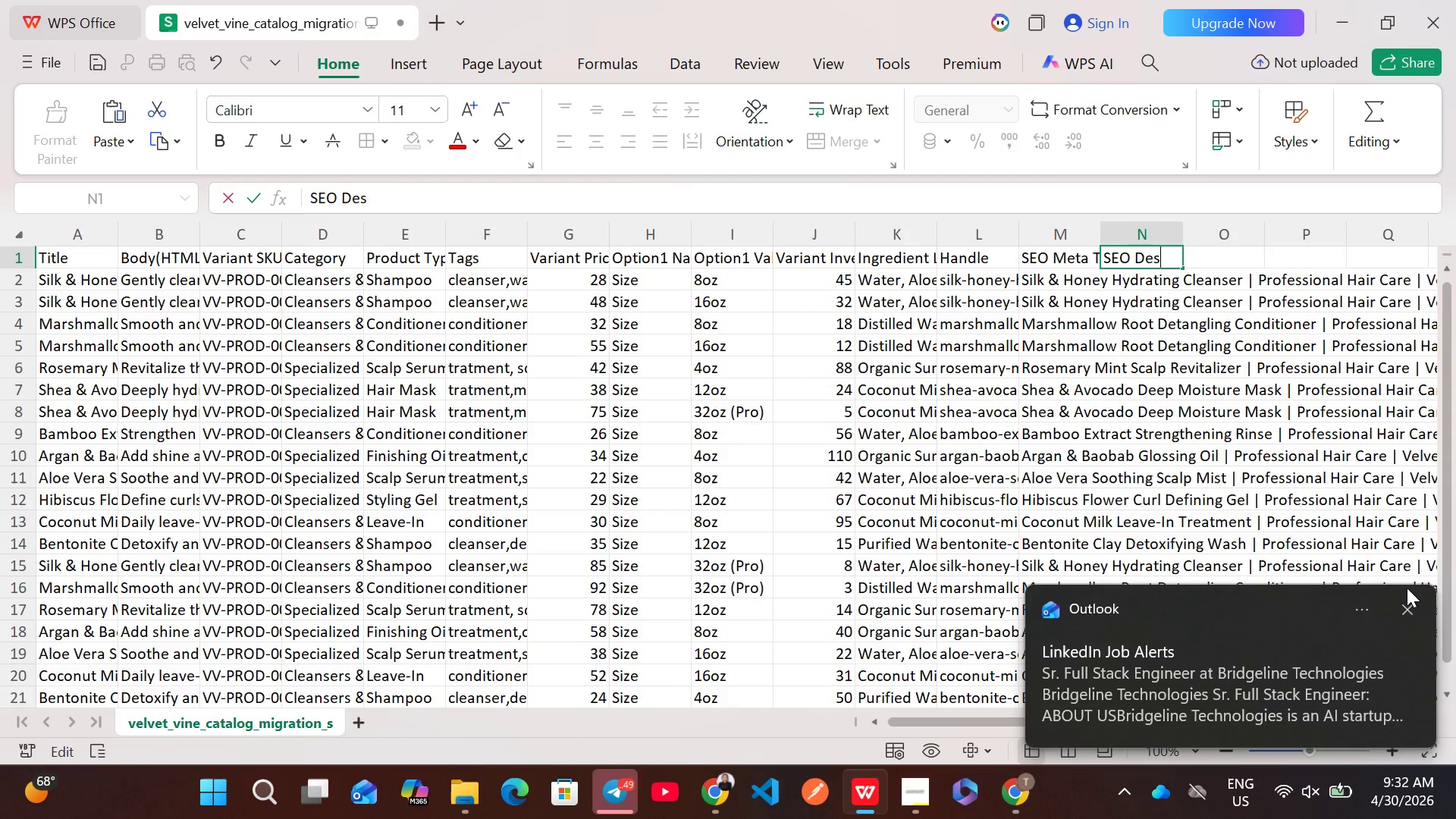 
left_click([1404, 608])
 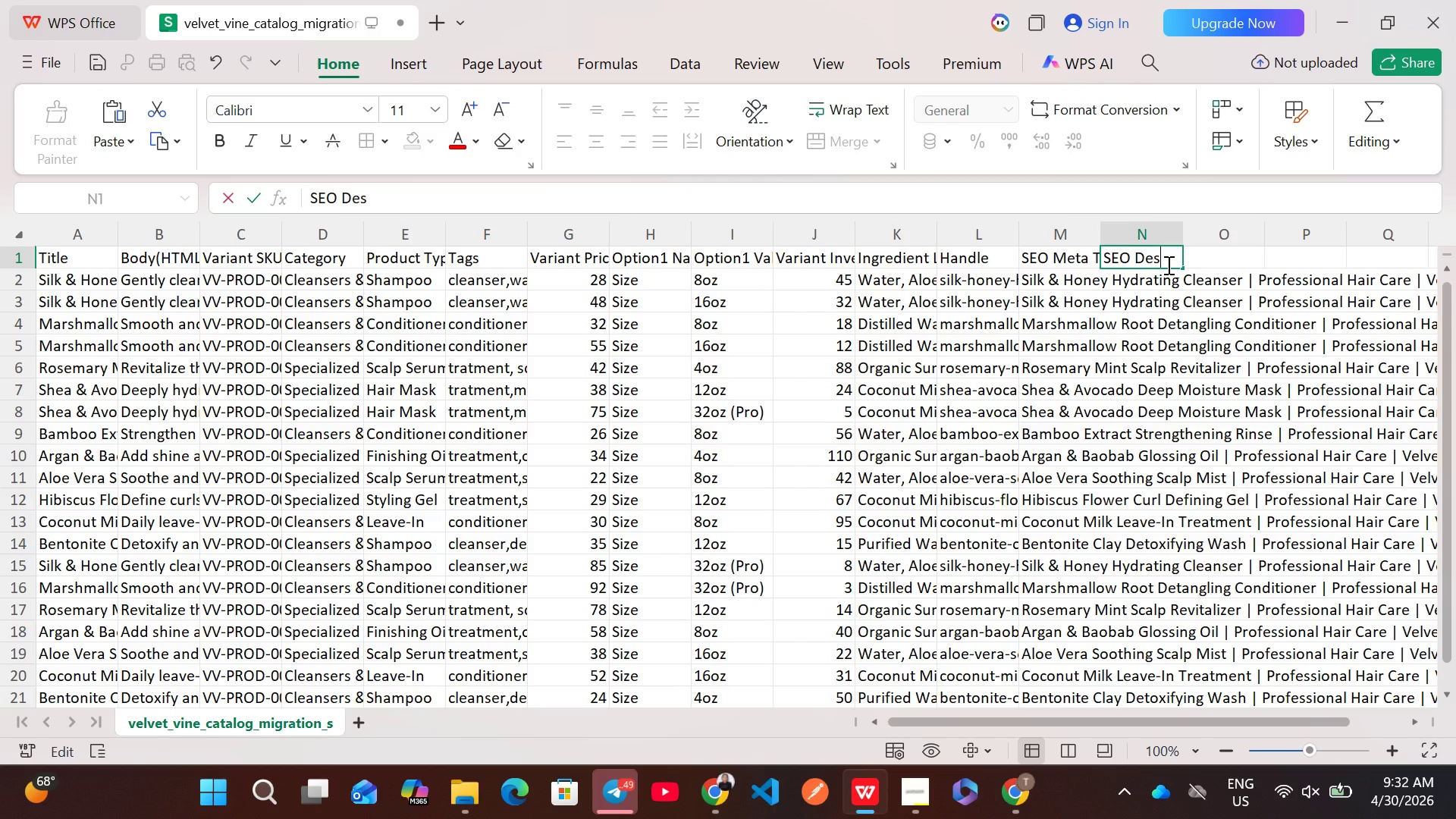 
type(cription)
 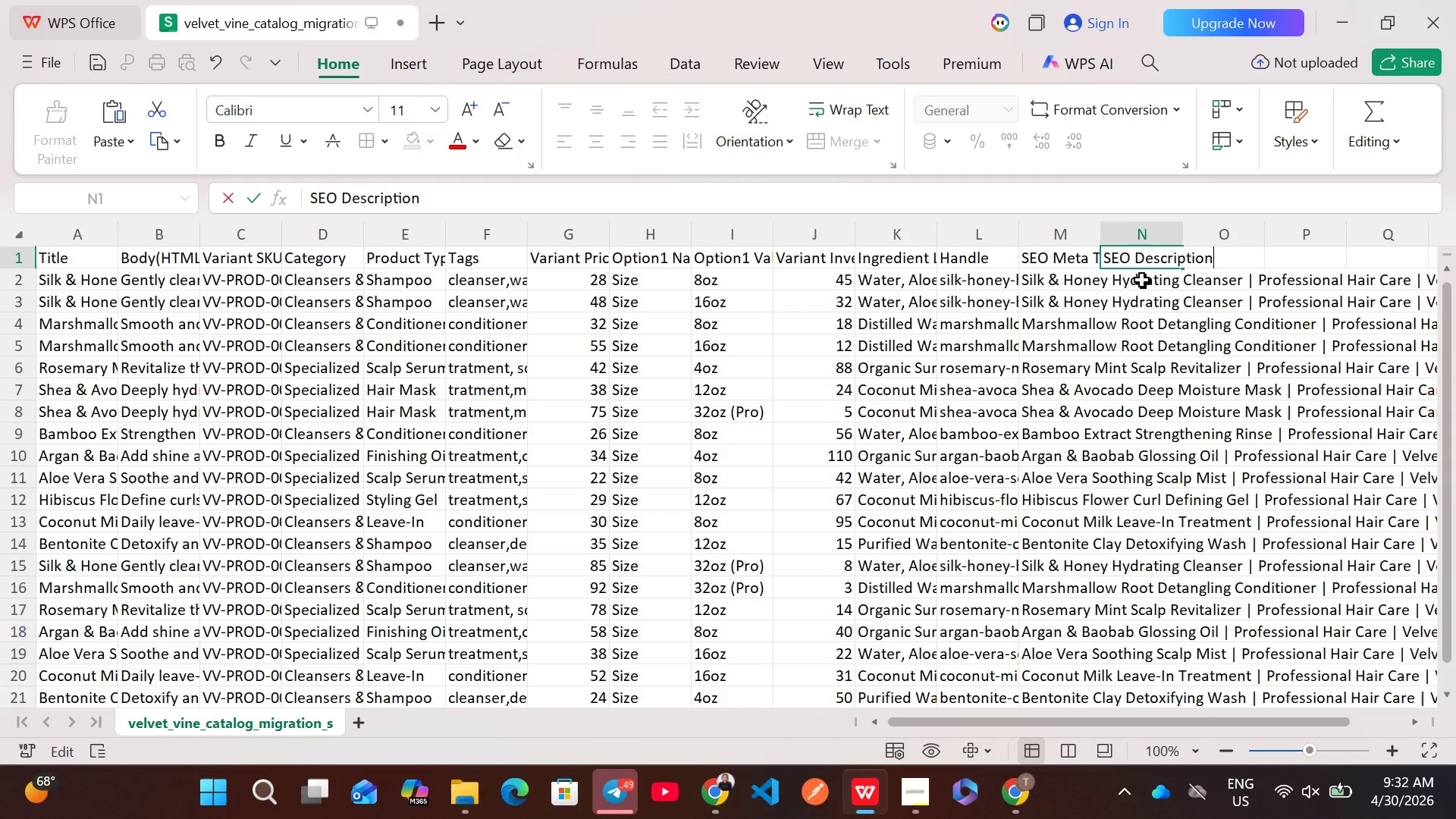 
double_click([1142, 280])
 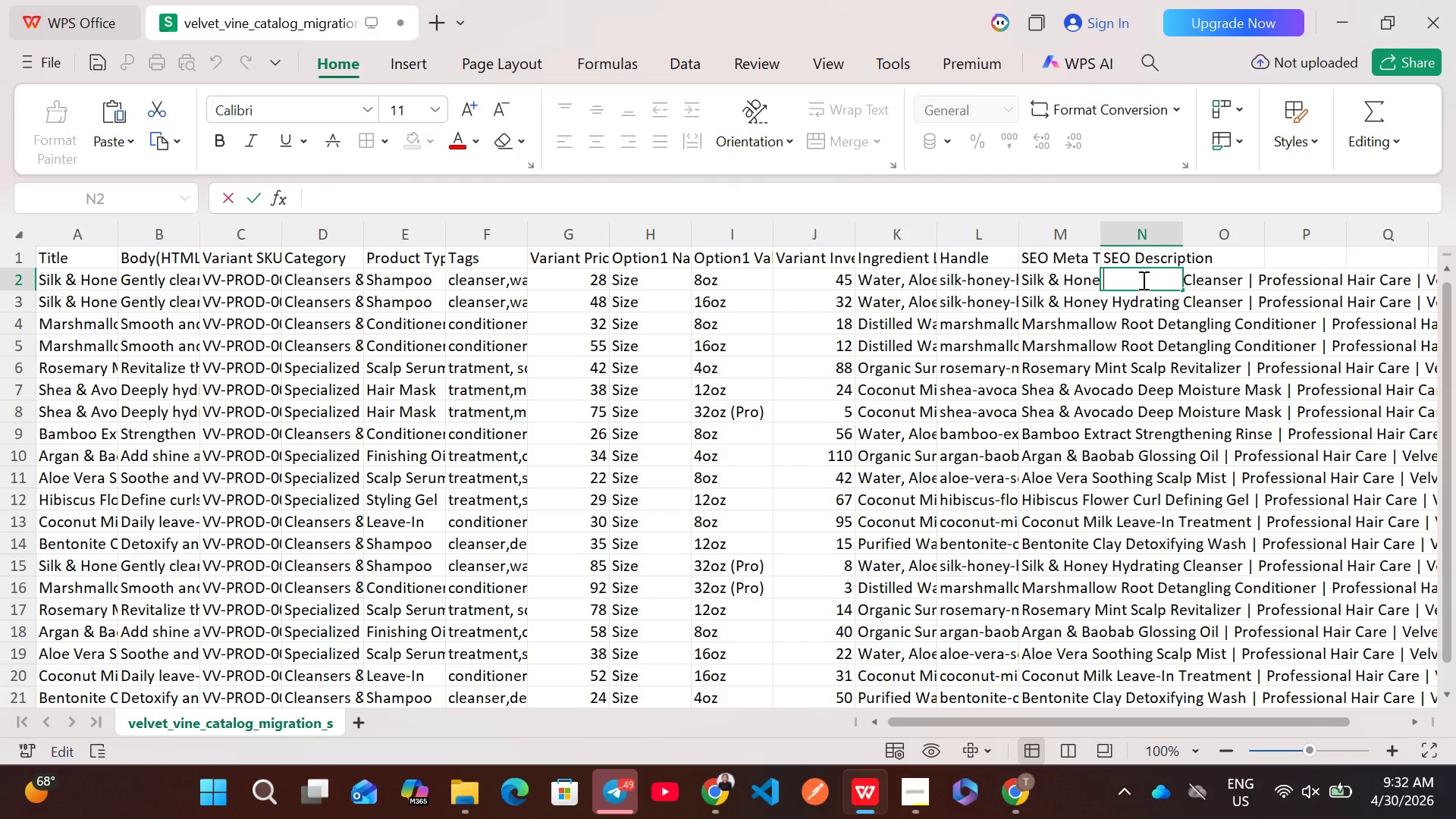 
wait(11.19)
 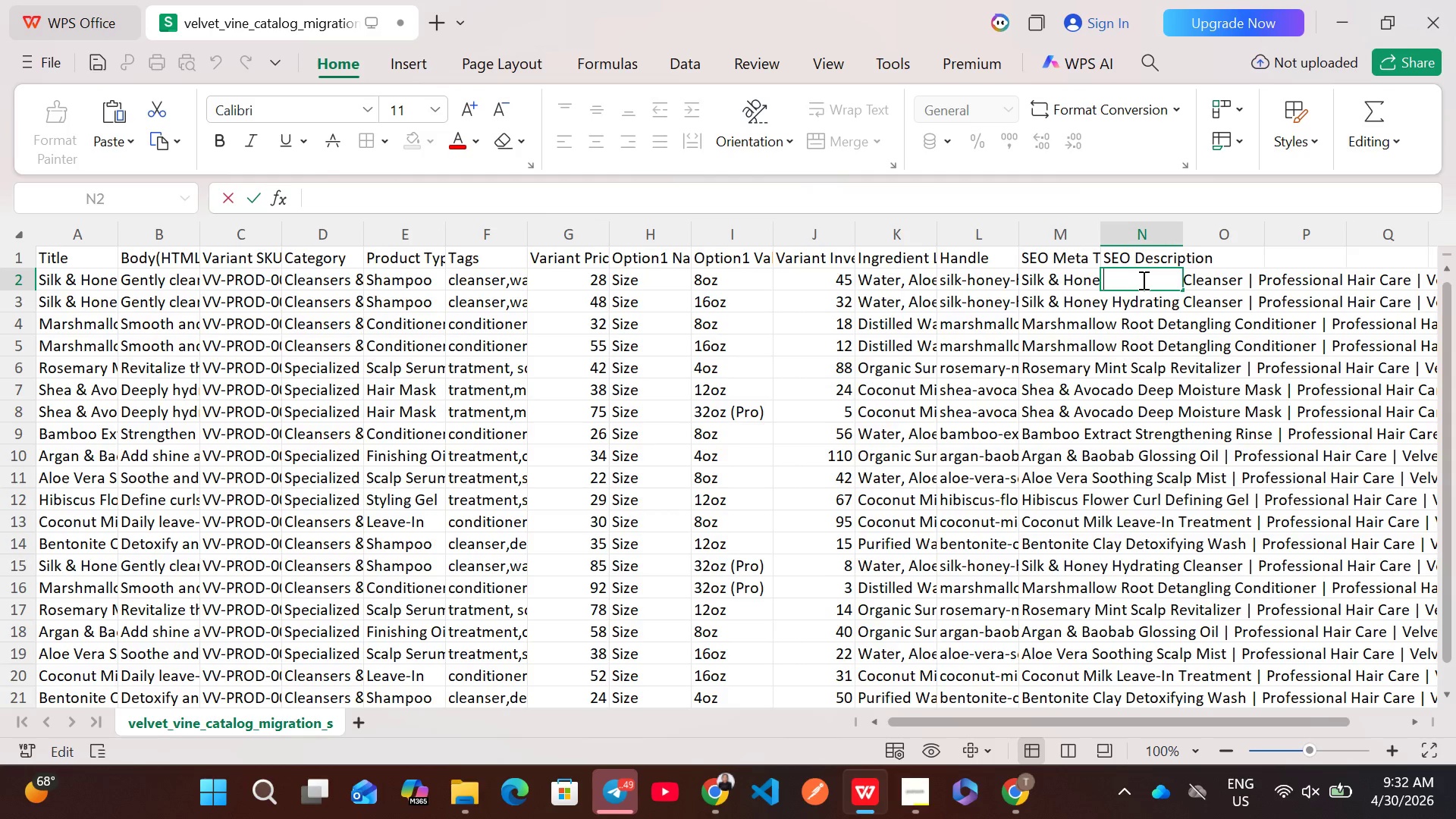 
type(Hydrating cleanser with honey and )
 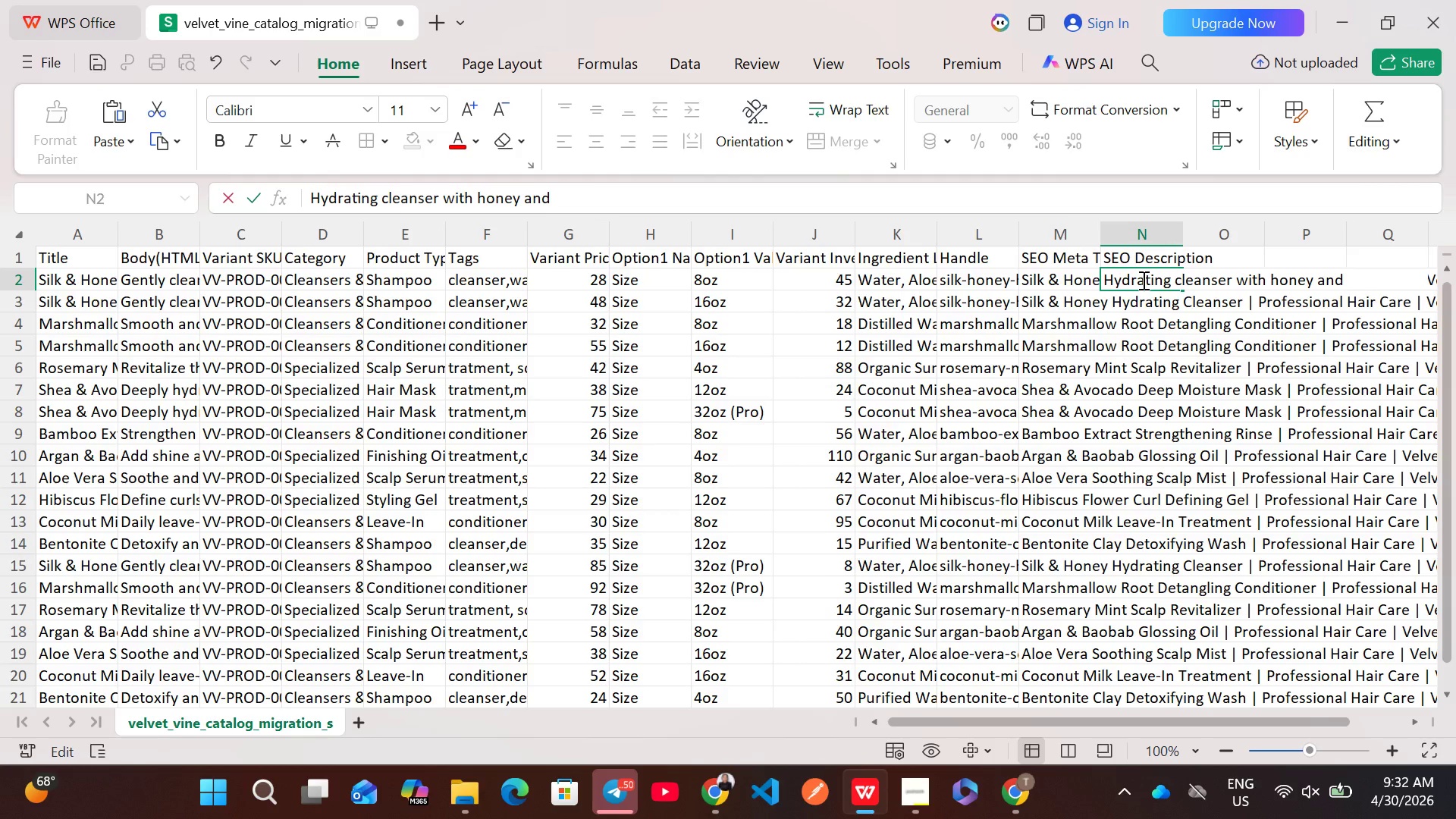 
type(silk protein )
key(Backspace)
type(s )
 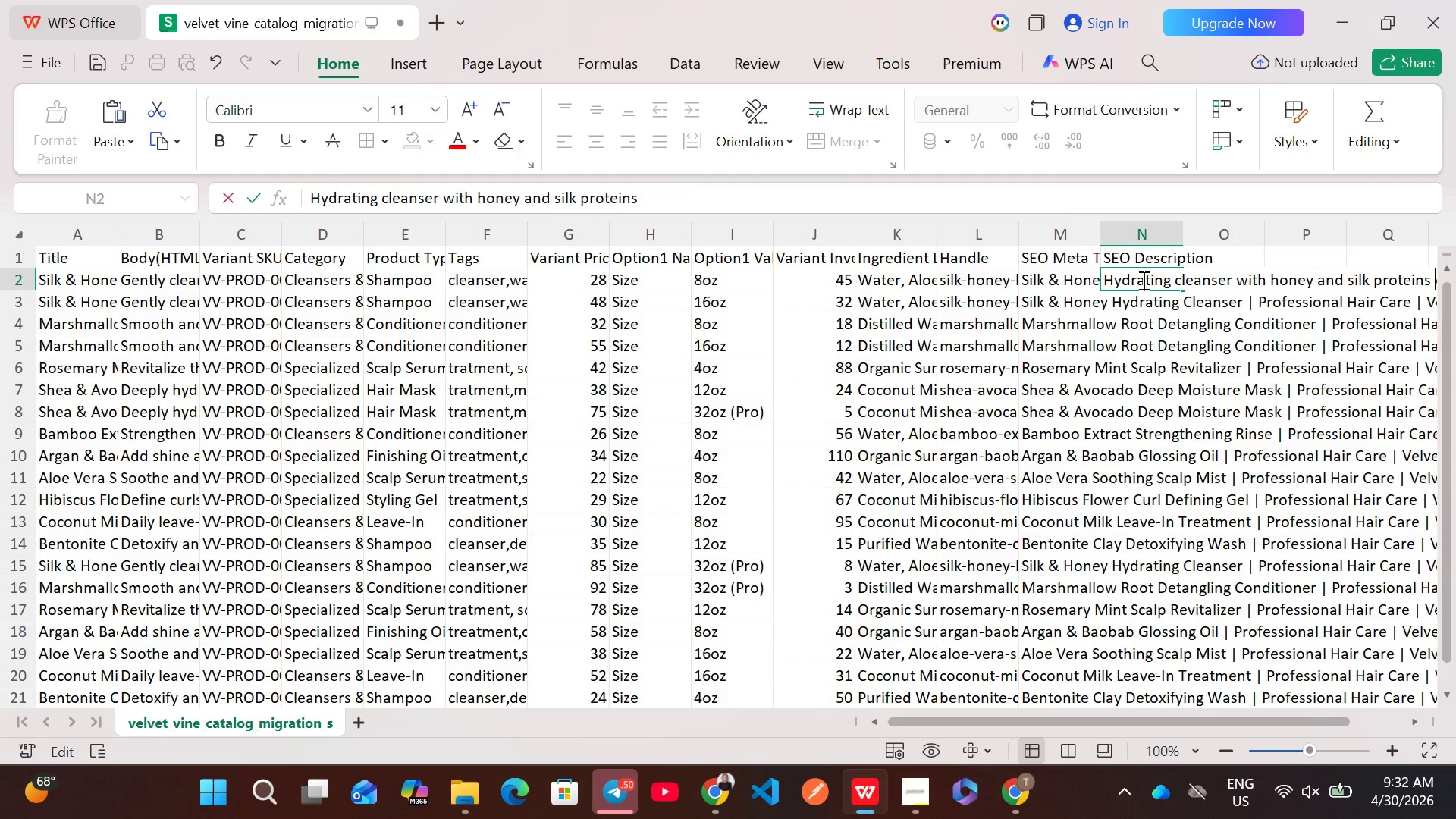 
scroll: coordinate [1142, 280], scroll_direction: down, amount: 3.0
 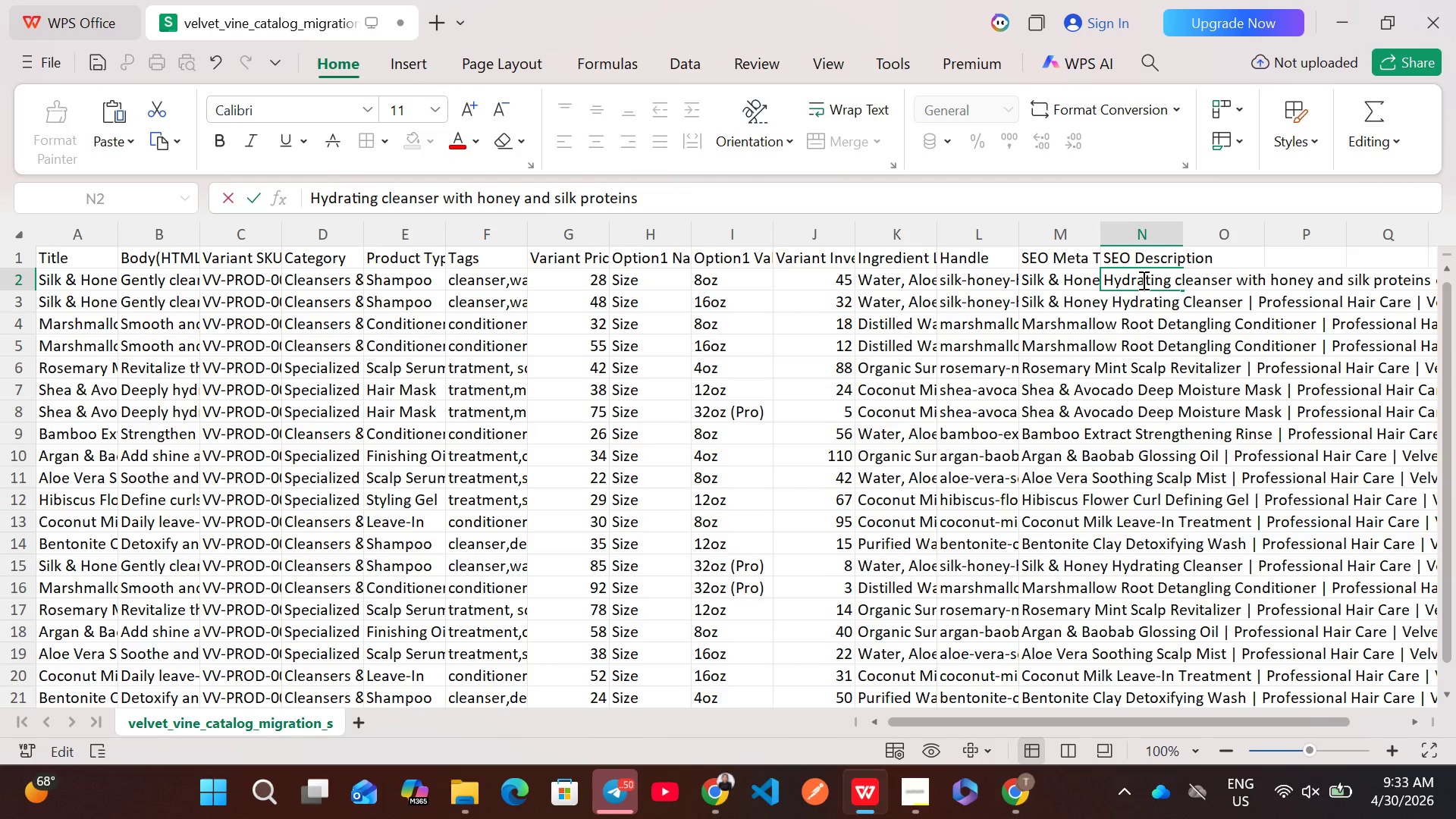 
type(for )
 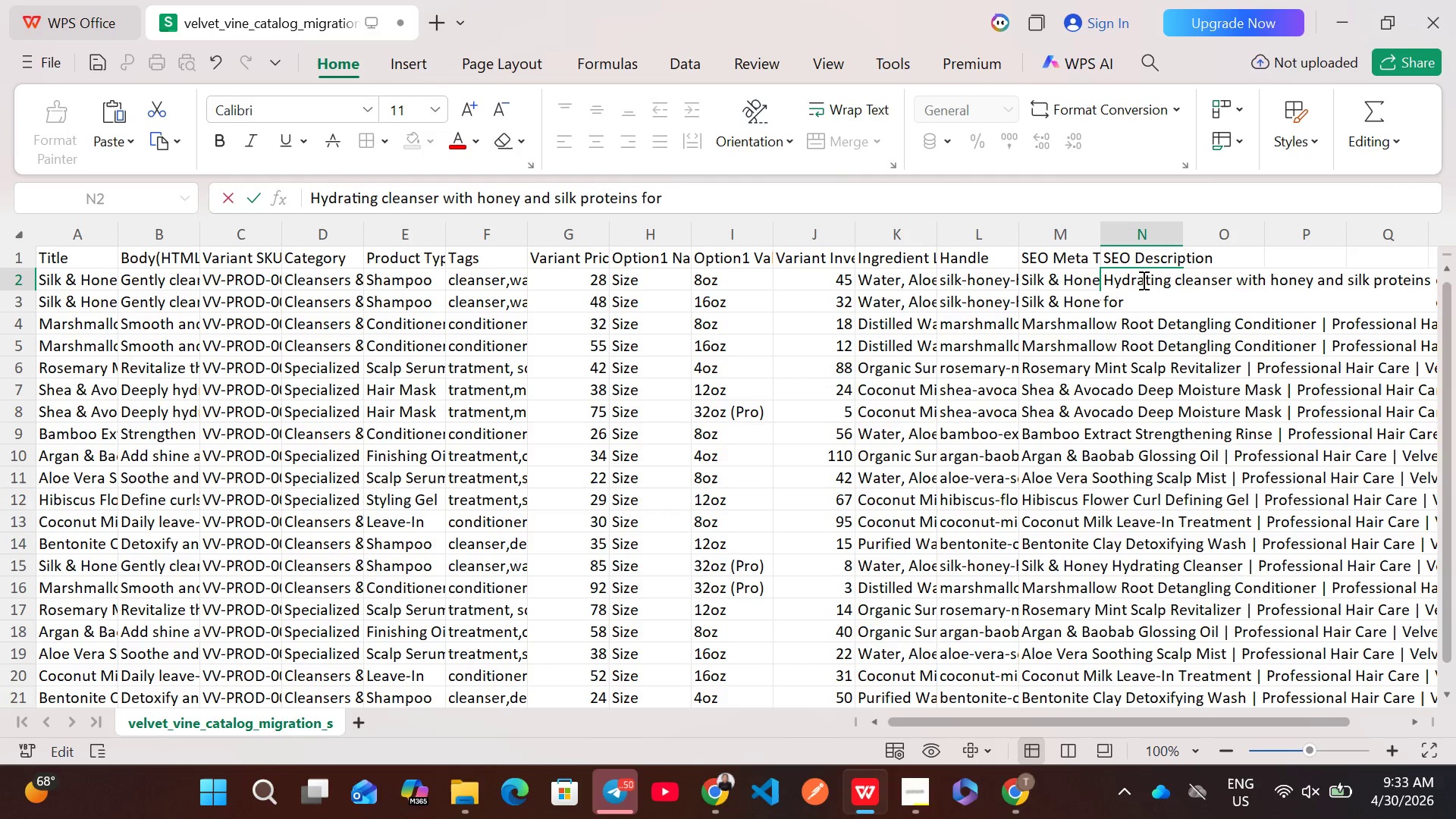 
type(soft, manageable textured hair)
 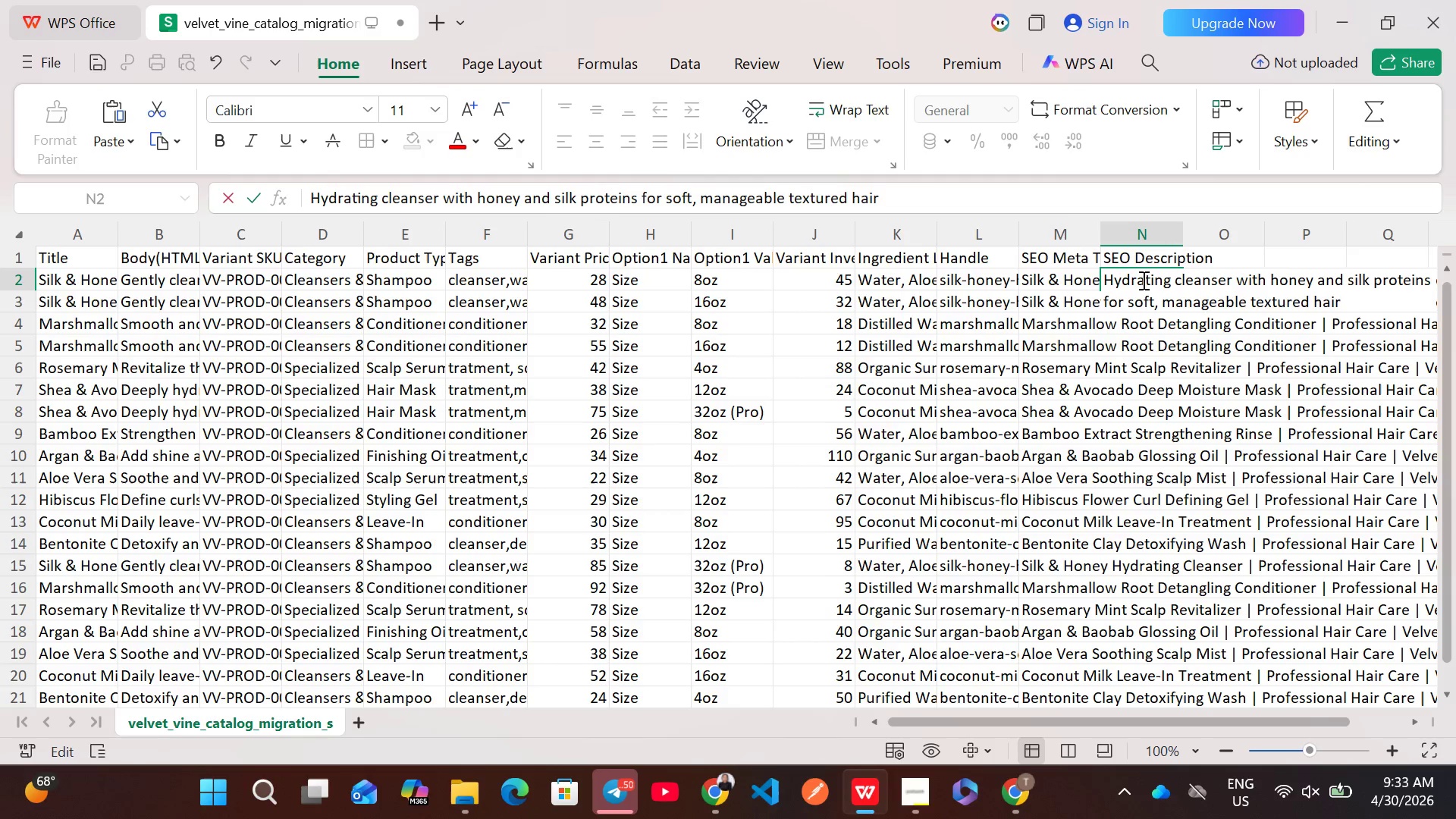 
wait(13.88)
 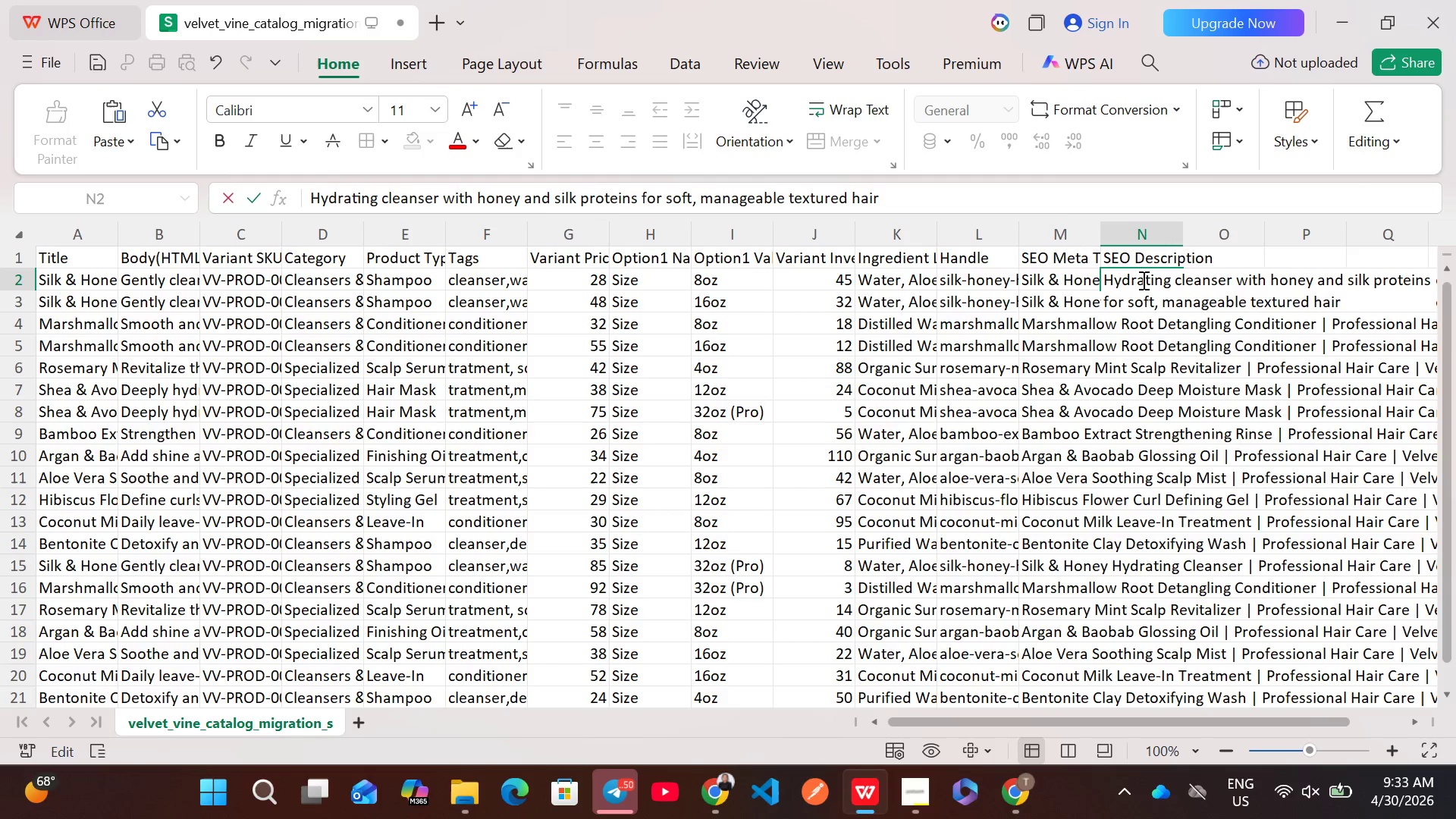 
key(Period)
 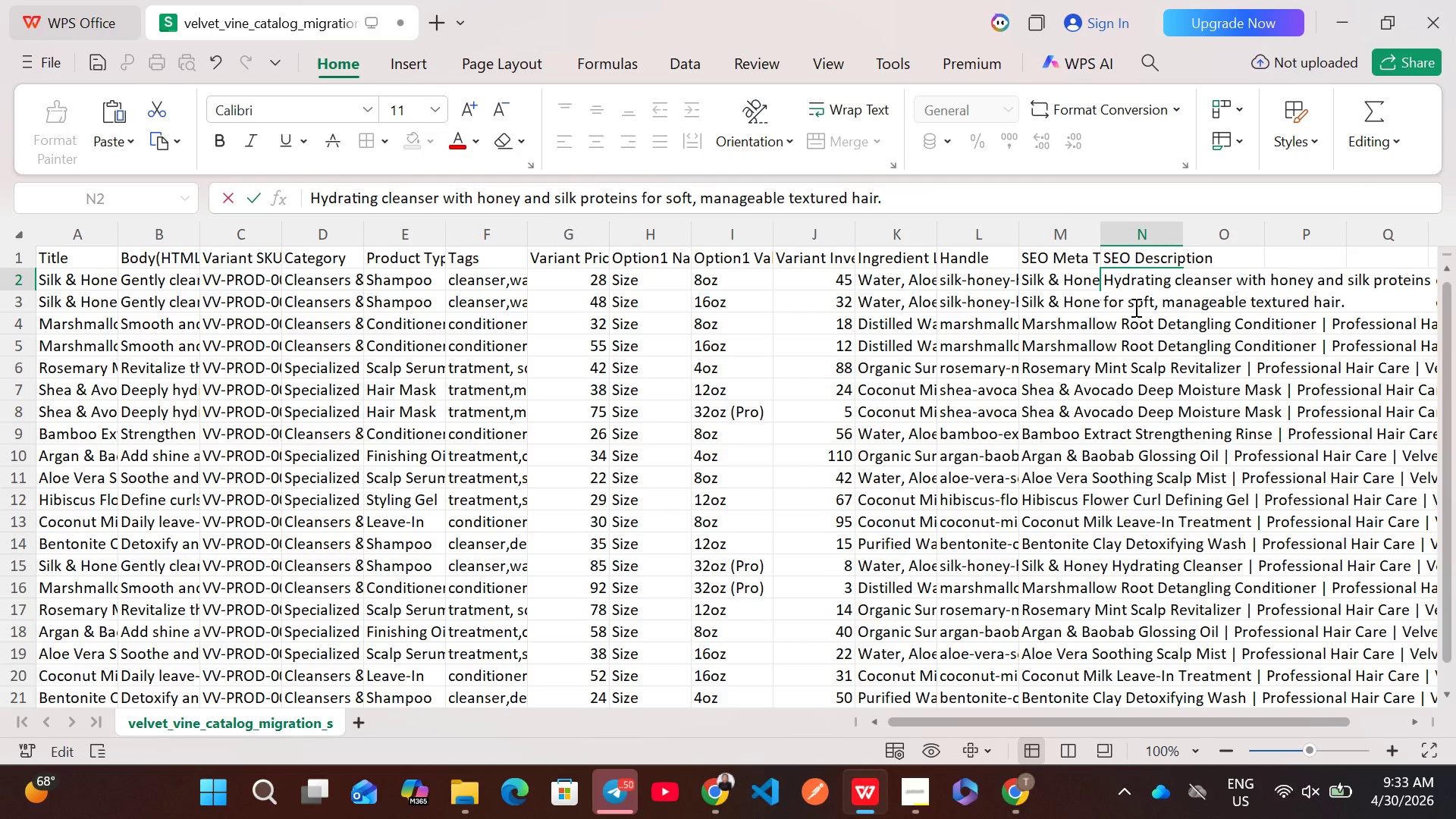 
key(Control+A)
 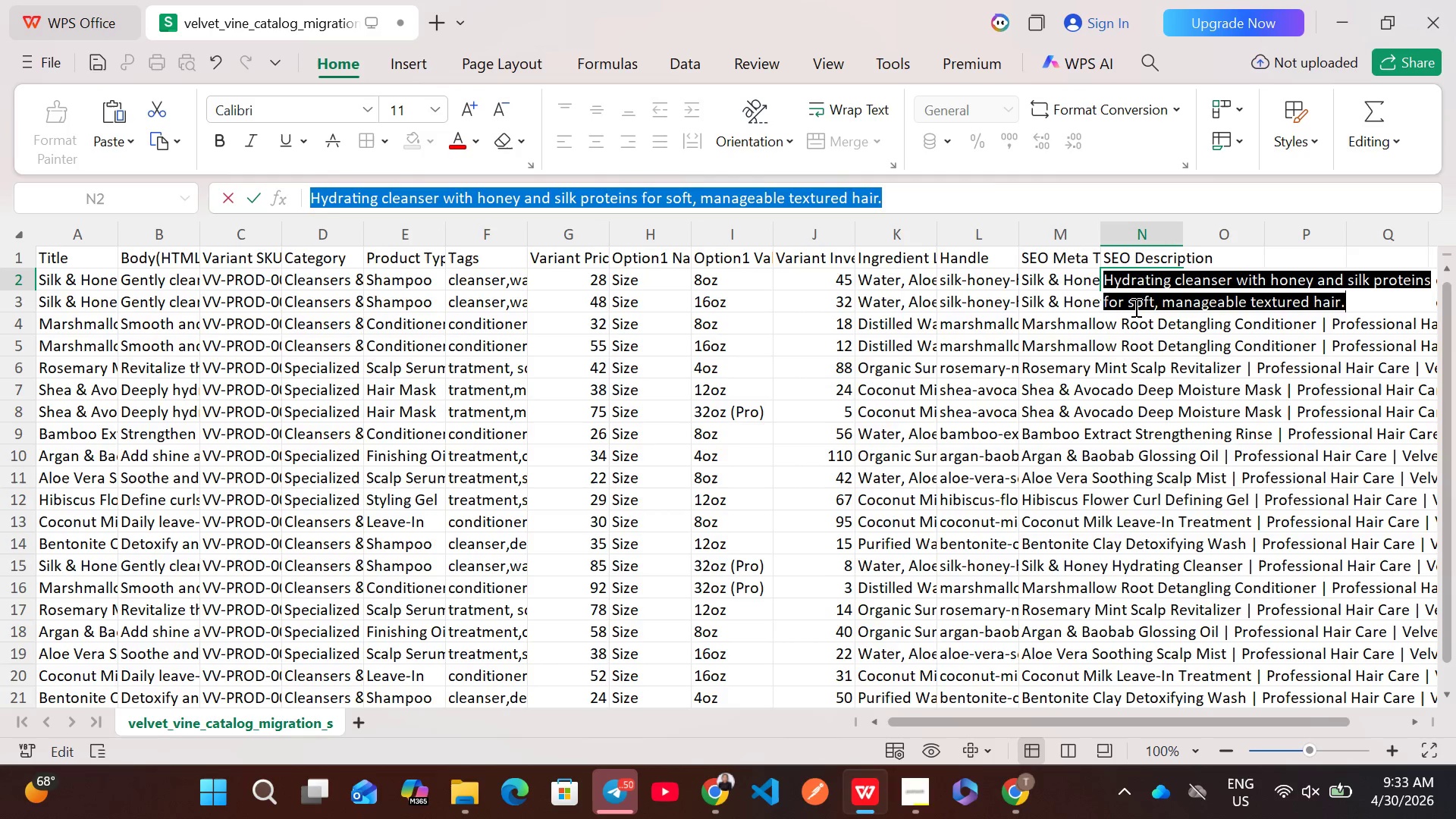 
key(Control+C)
 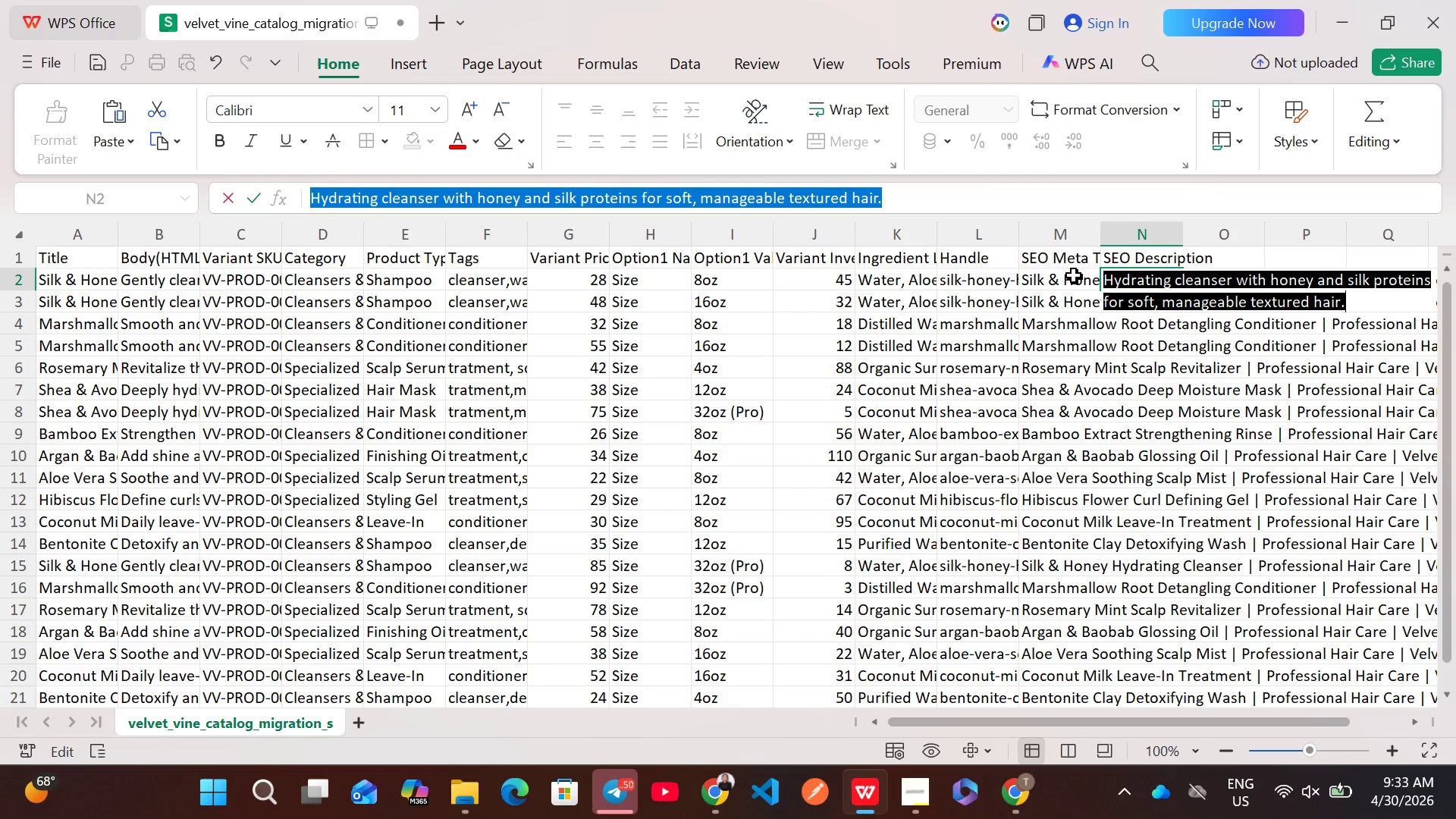 
left_click([1074, 275])
 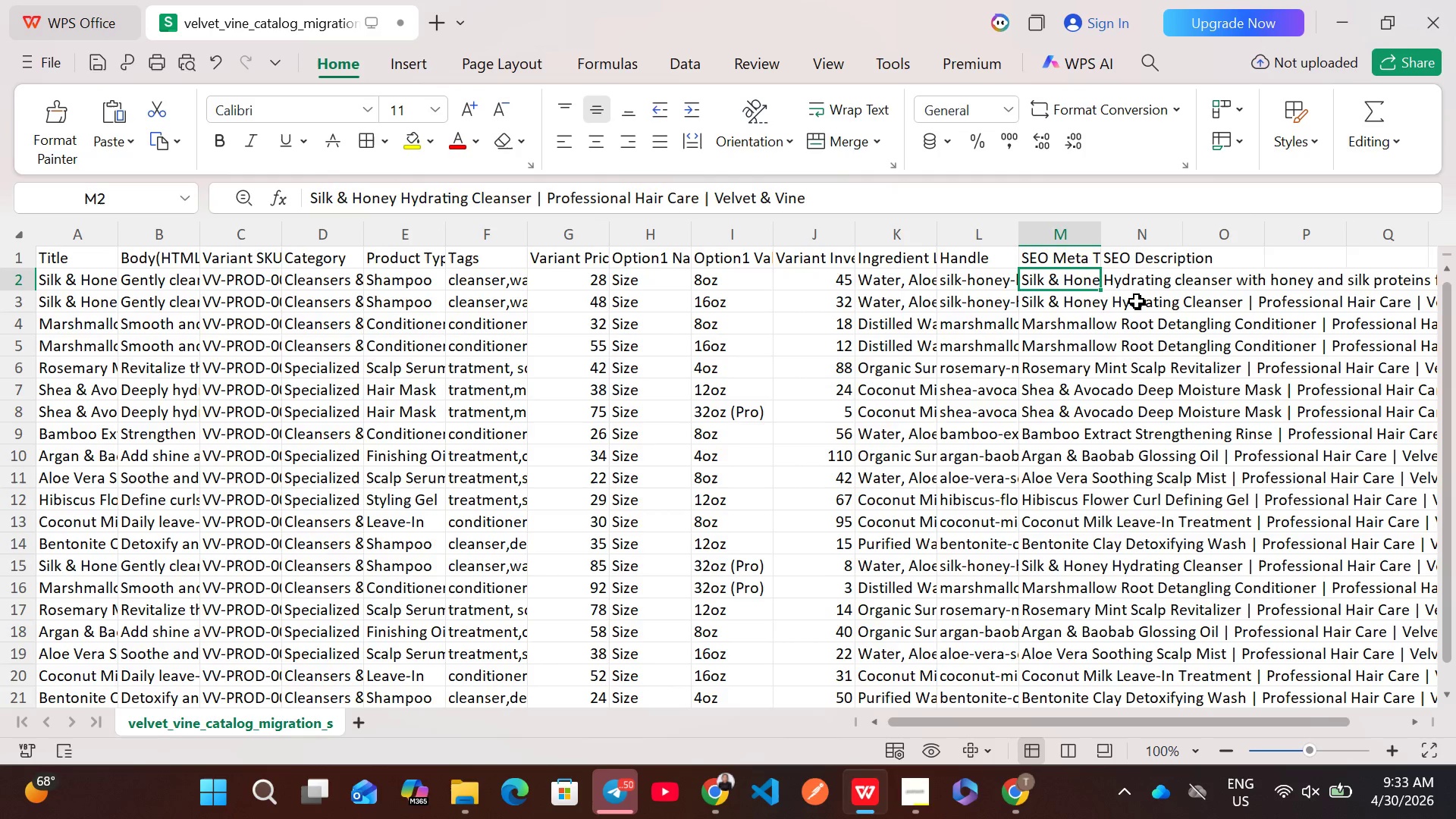 
left_click([1137, 301])
 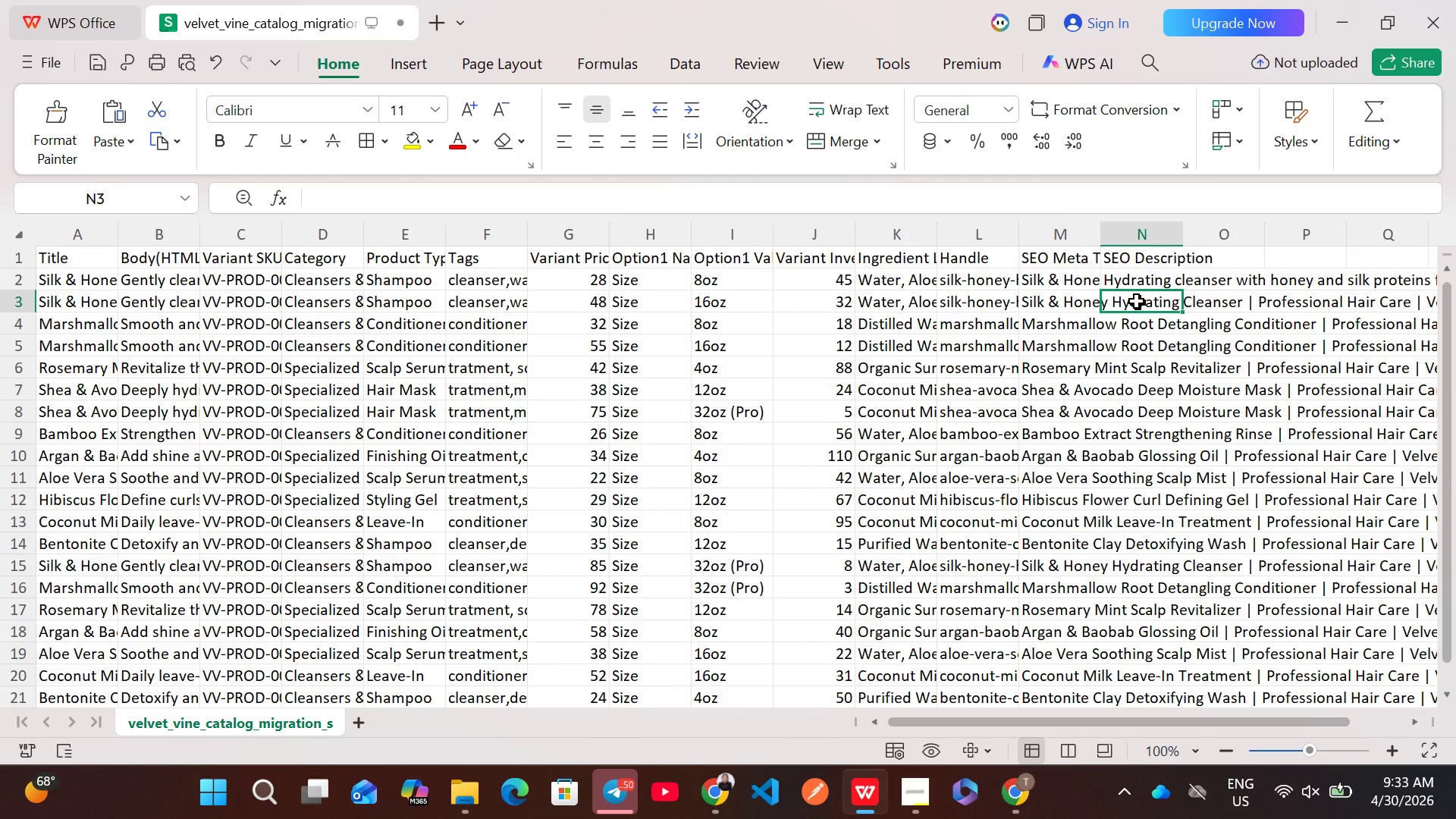 
double_click([1137, 301])
 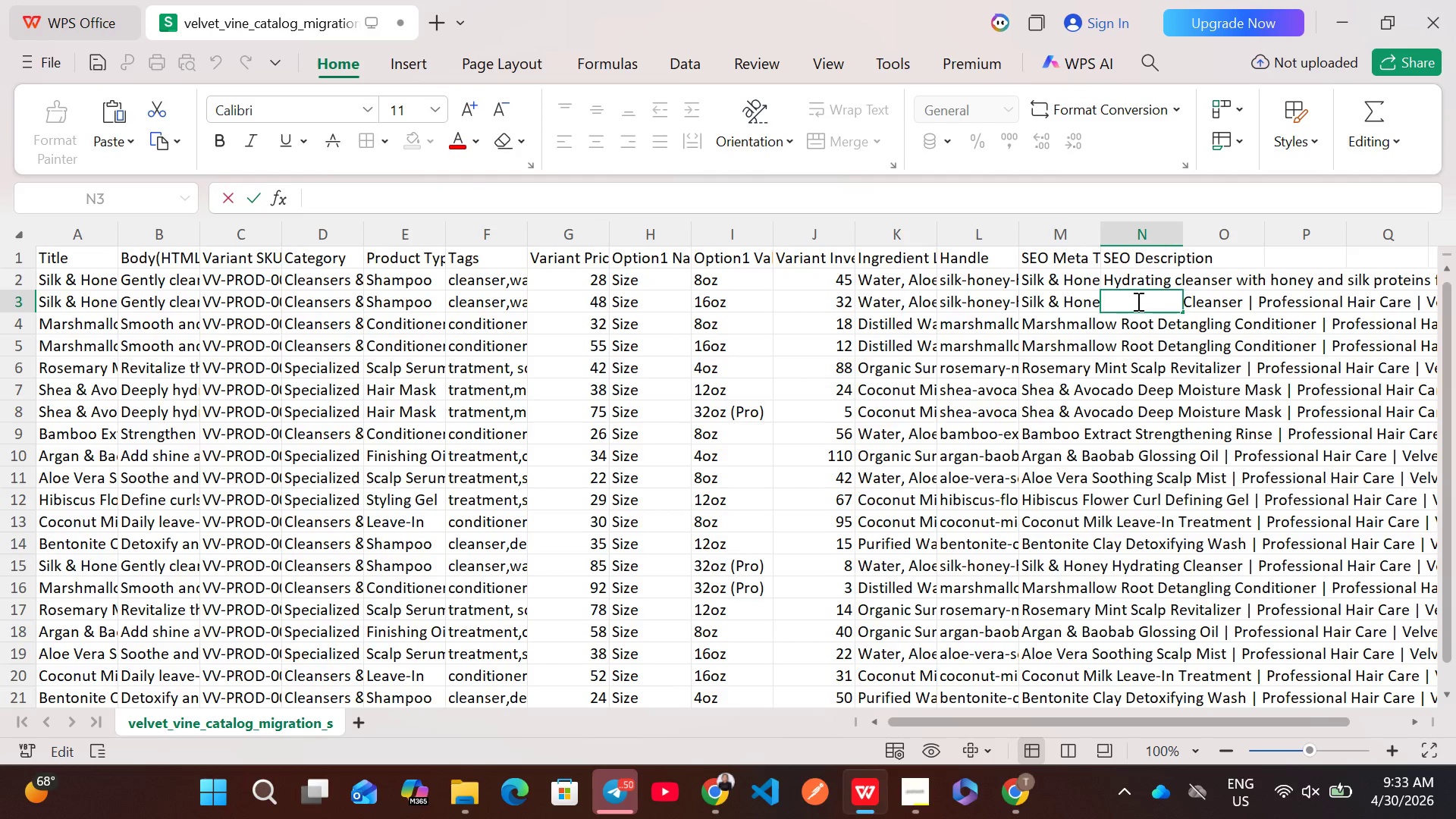 
key(Control+V)
 